 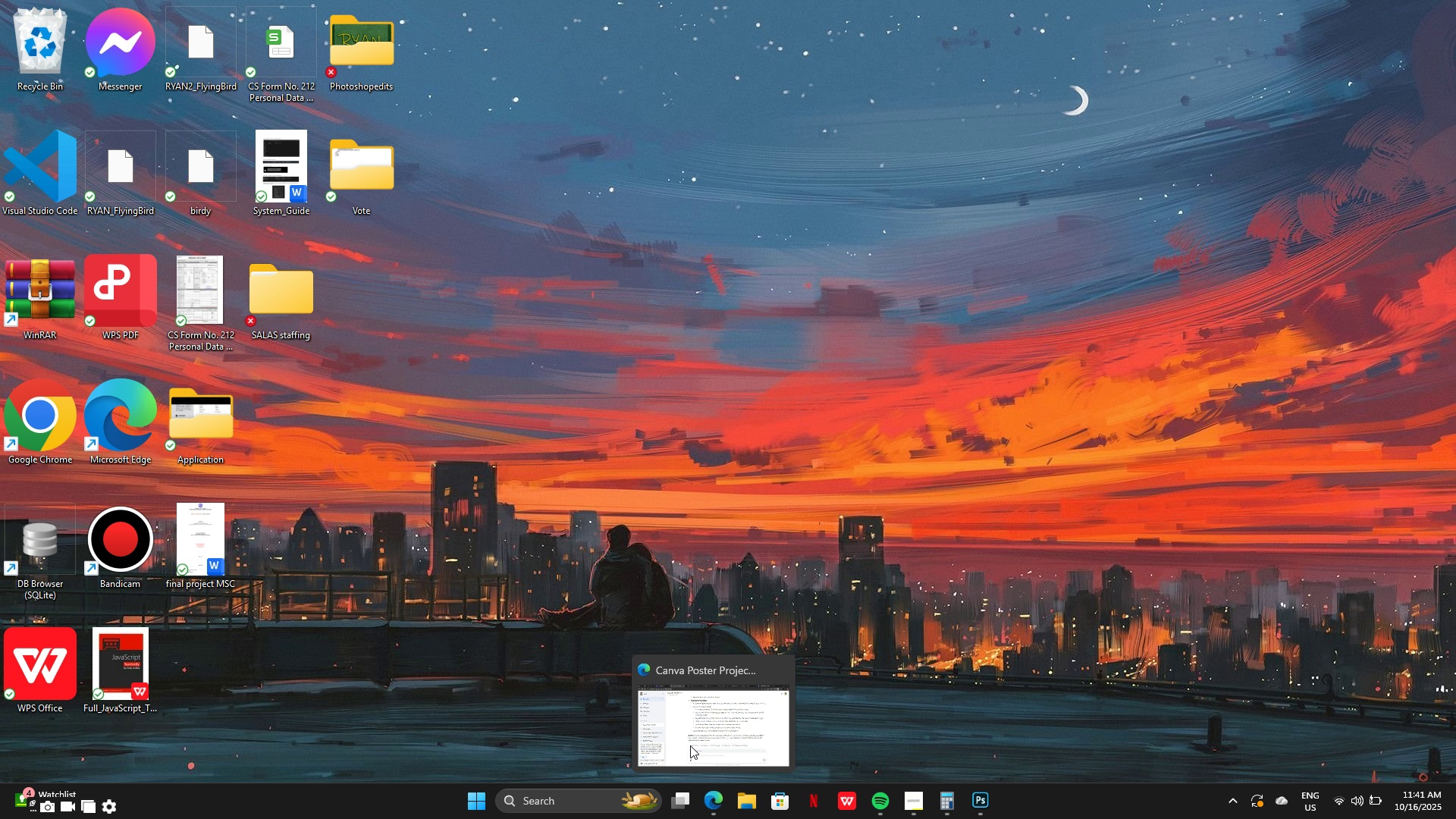 
left_click([702, 807])
 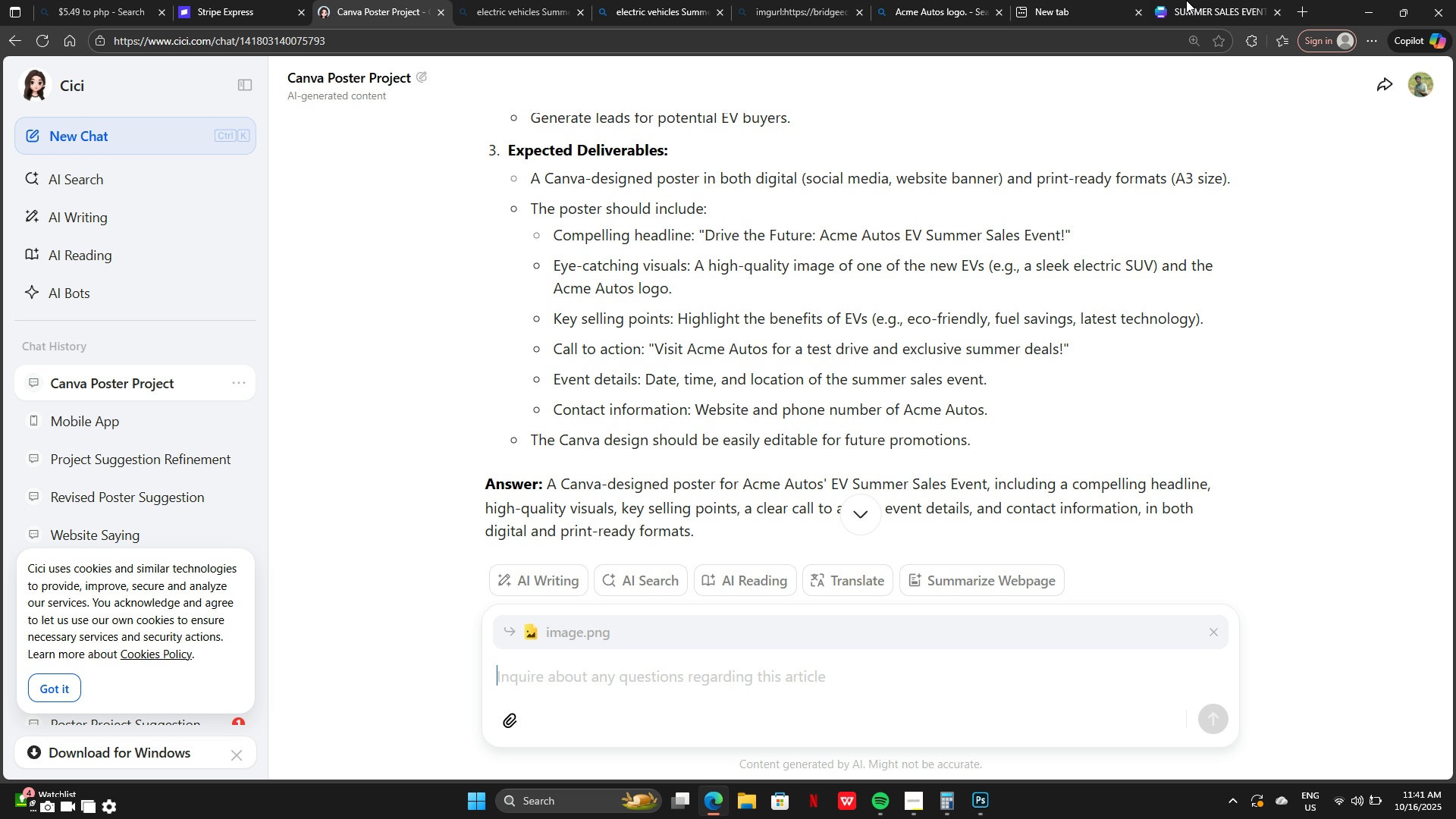 
left_click([1194, 0])
 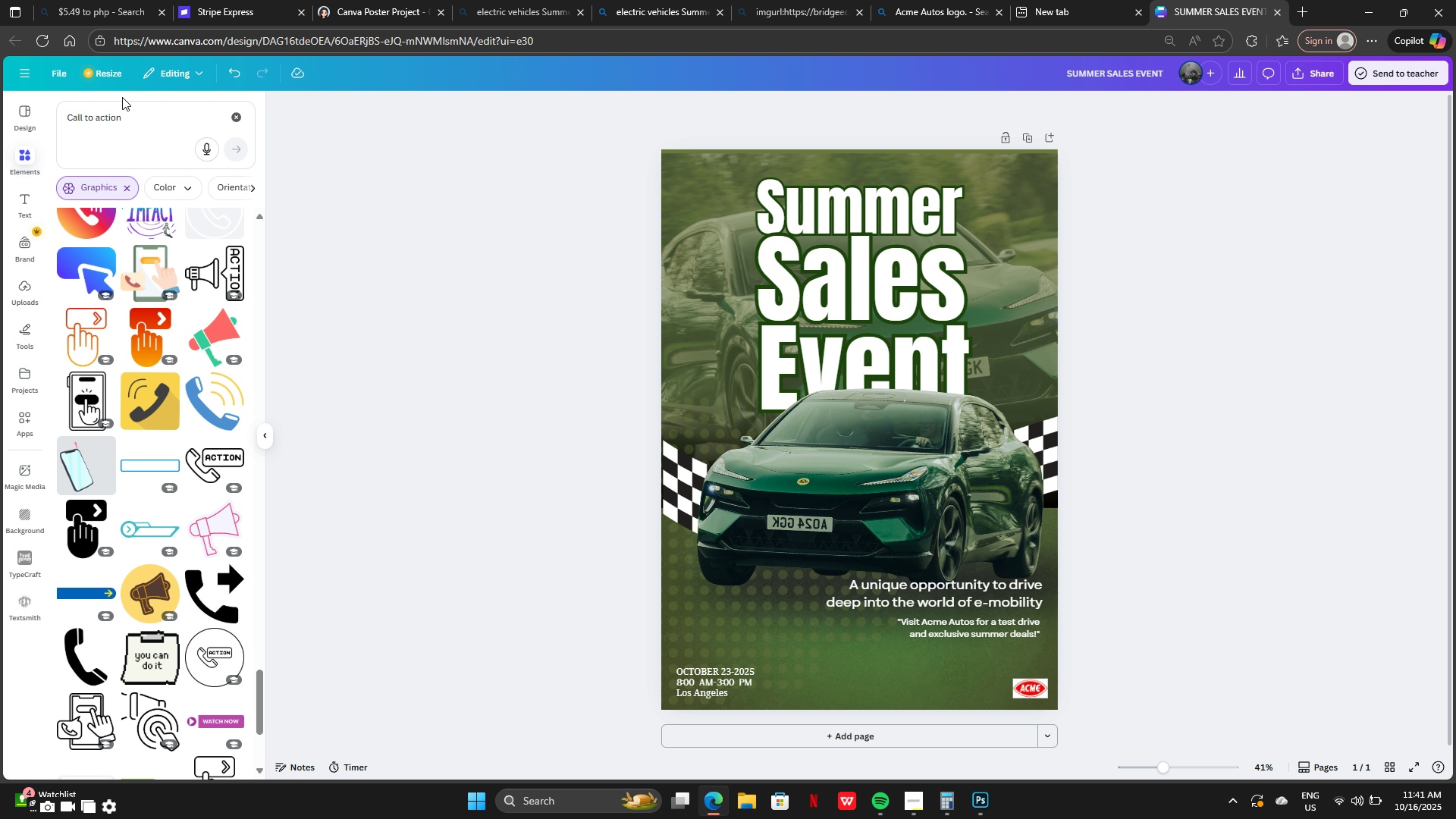 
left_click_drag(start_coordinate=[121, 101], to_coordinate=[130, 105])
 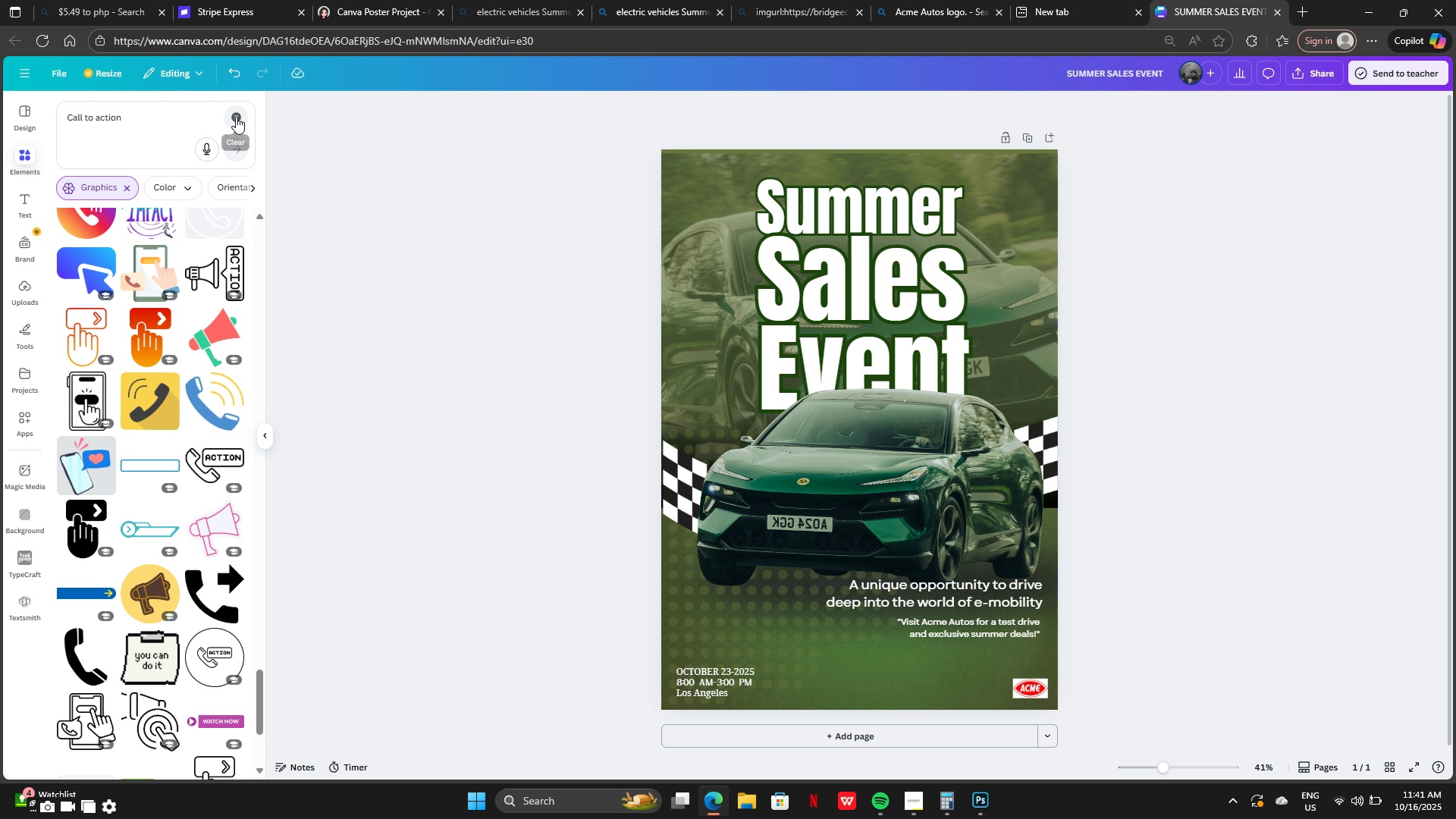 
left_click([236, 117])
 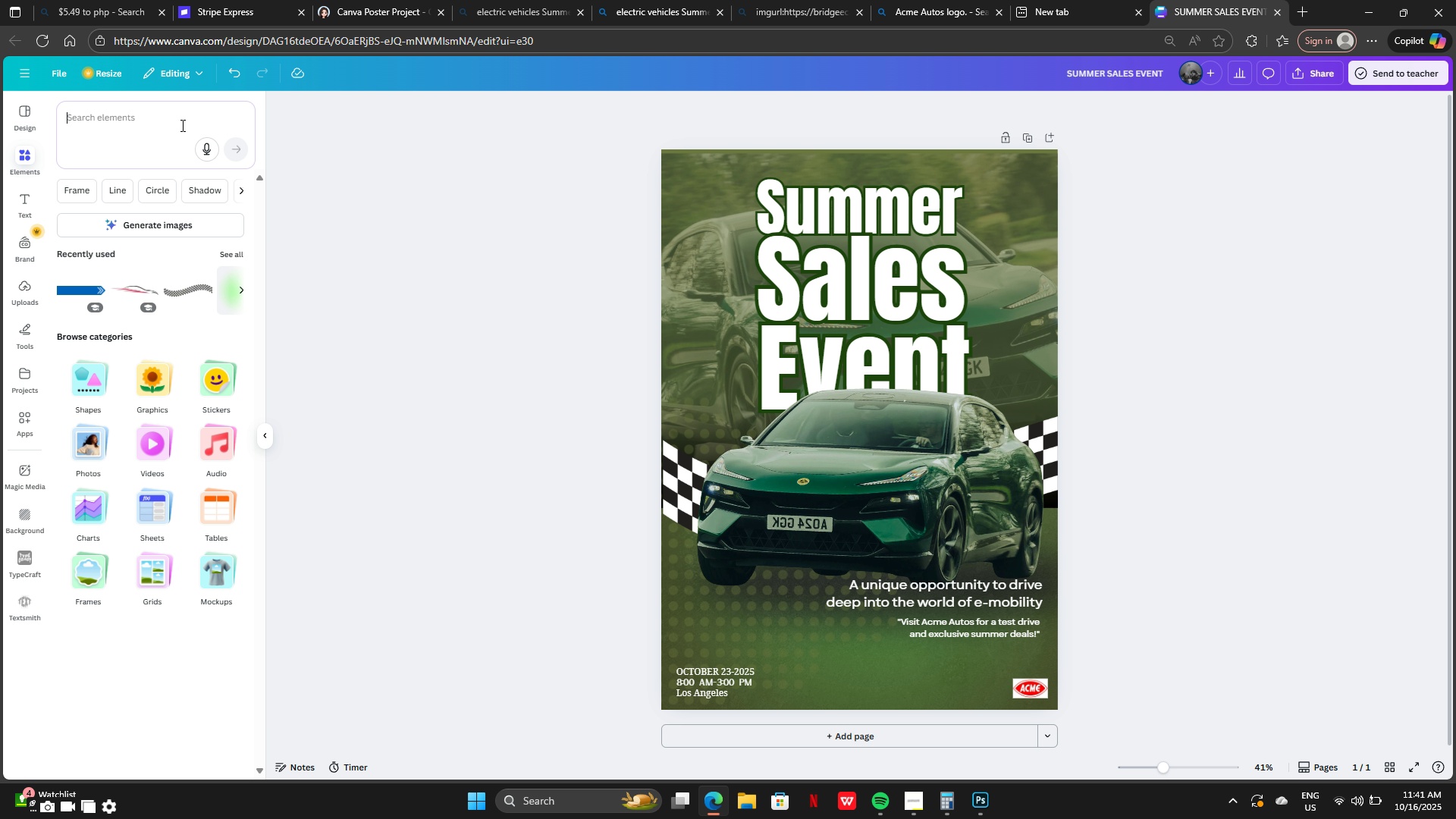 
left_click([181, 125])
 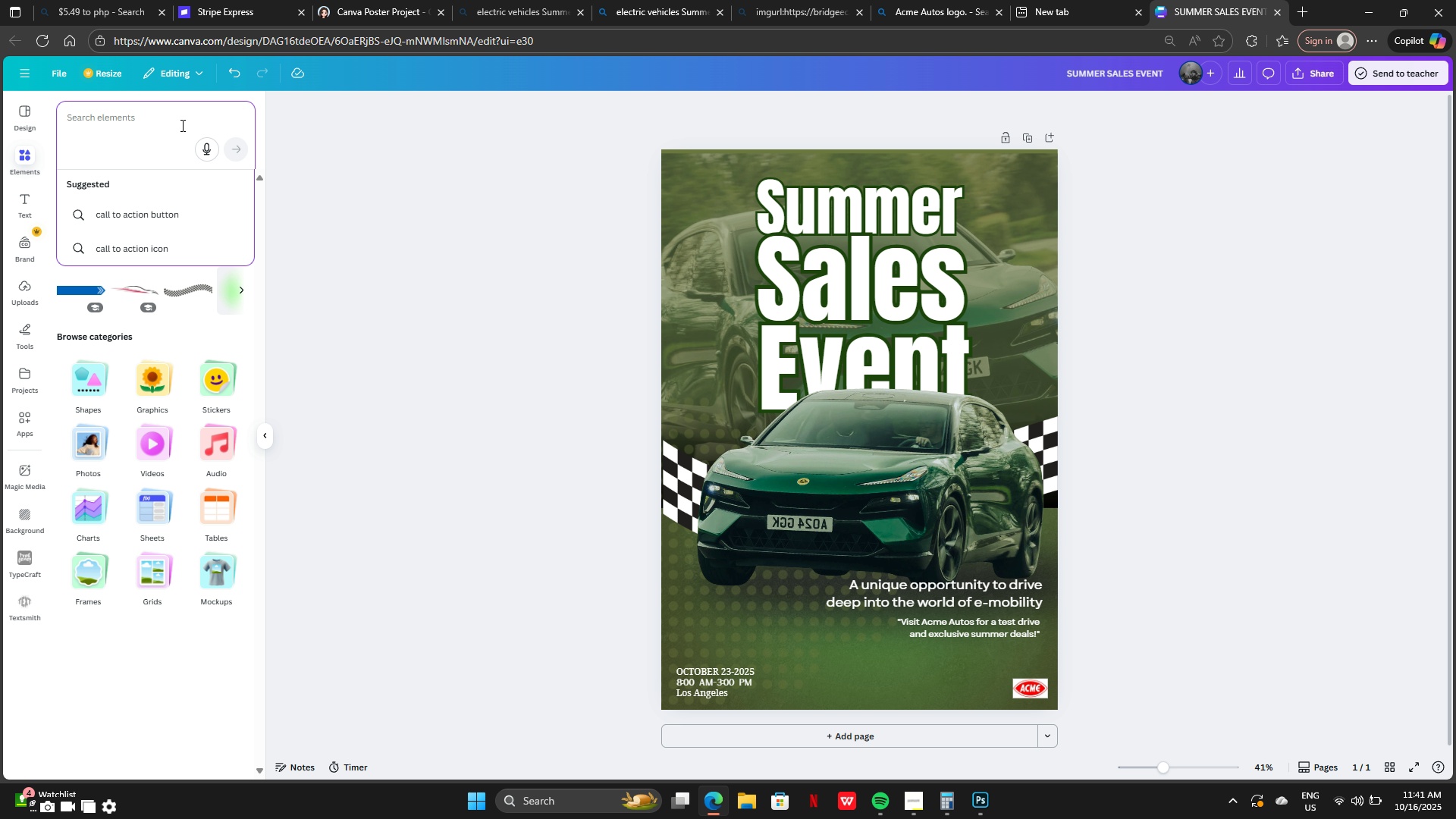 
type(web icon)
 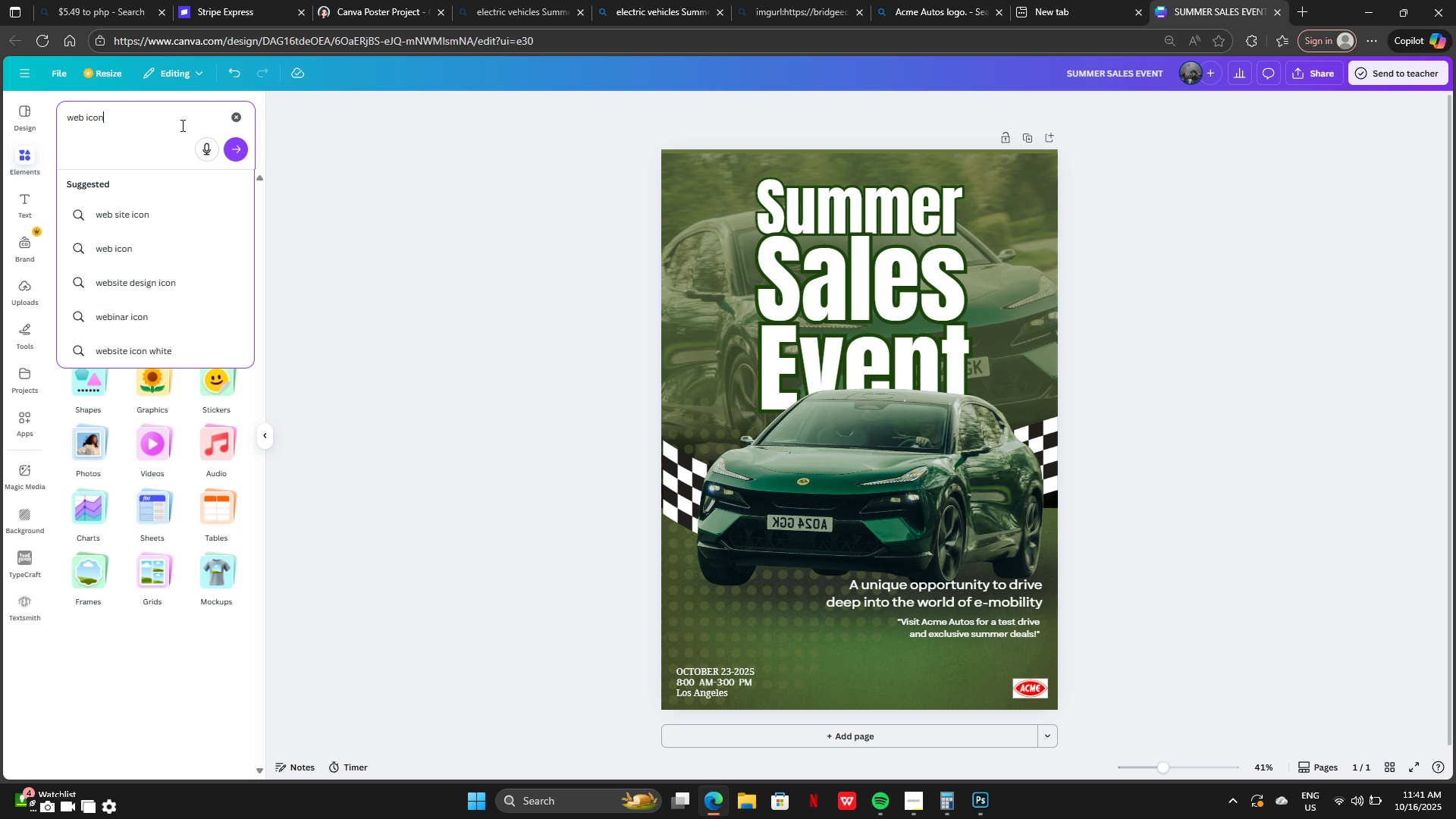 
key(Enter)
 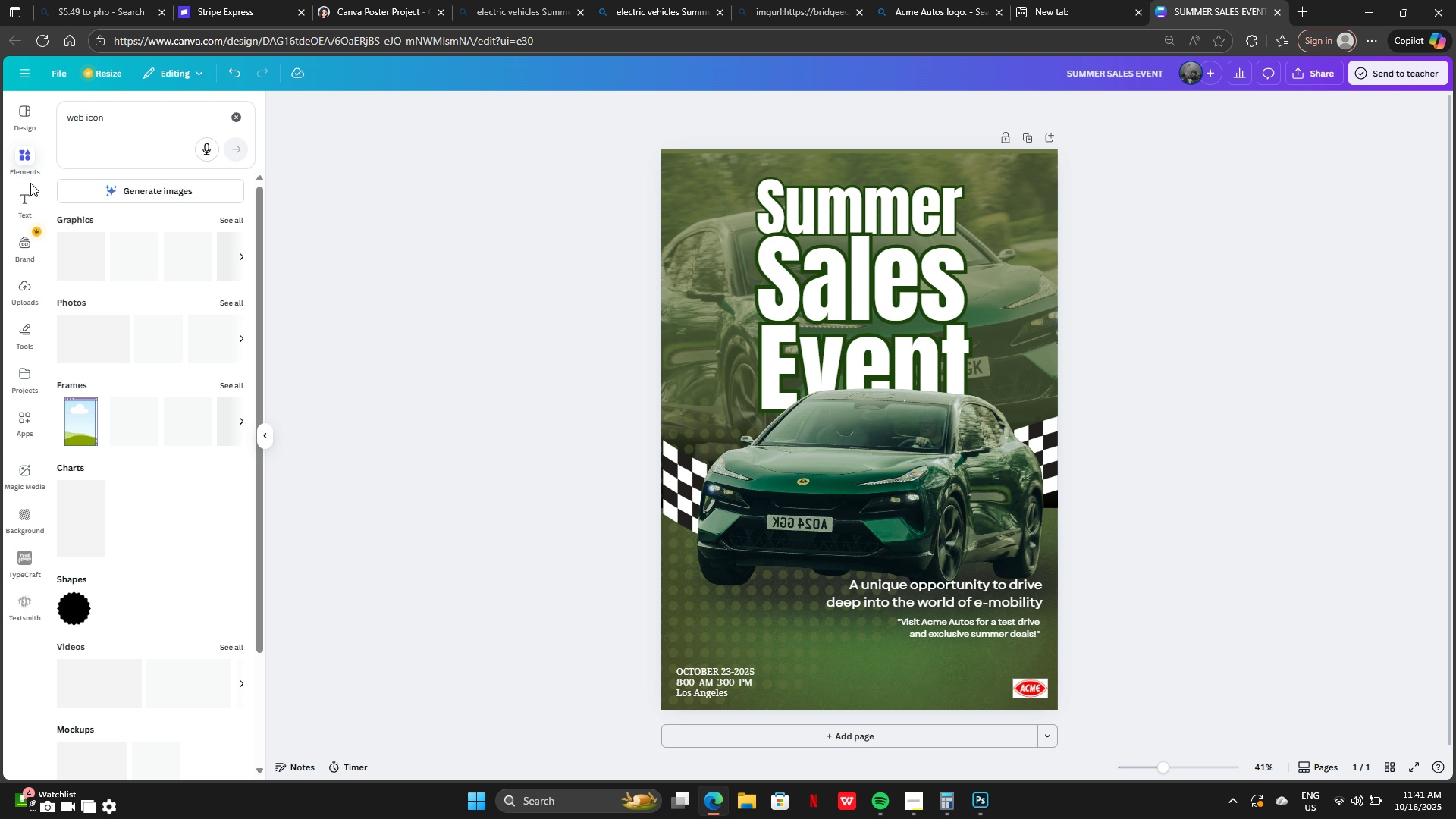 
left_click([222, 218])
 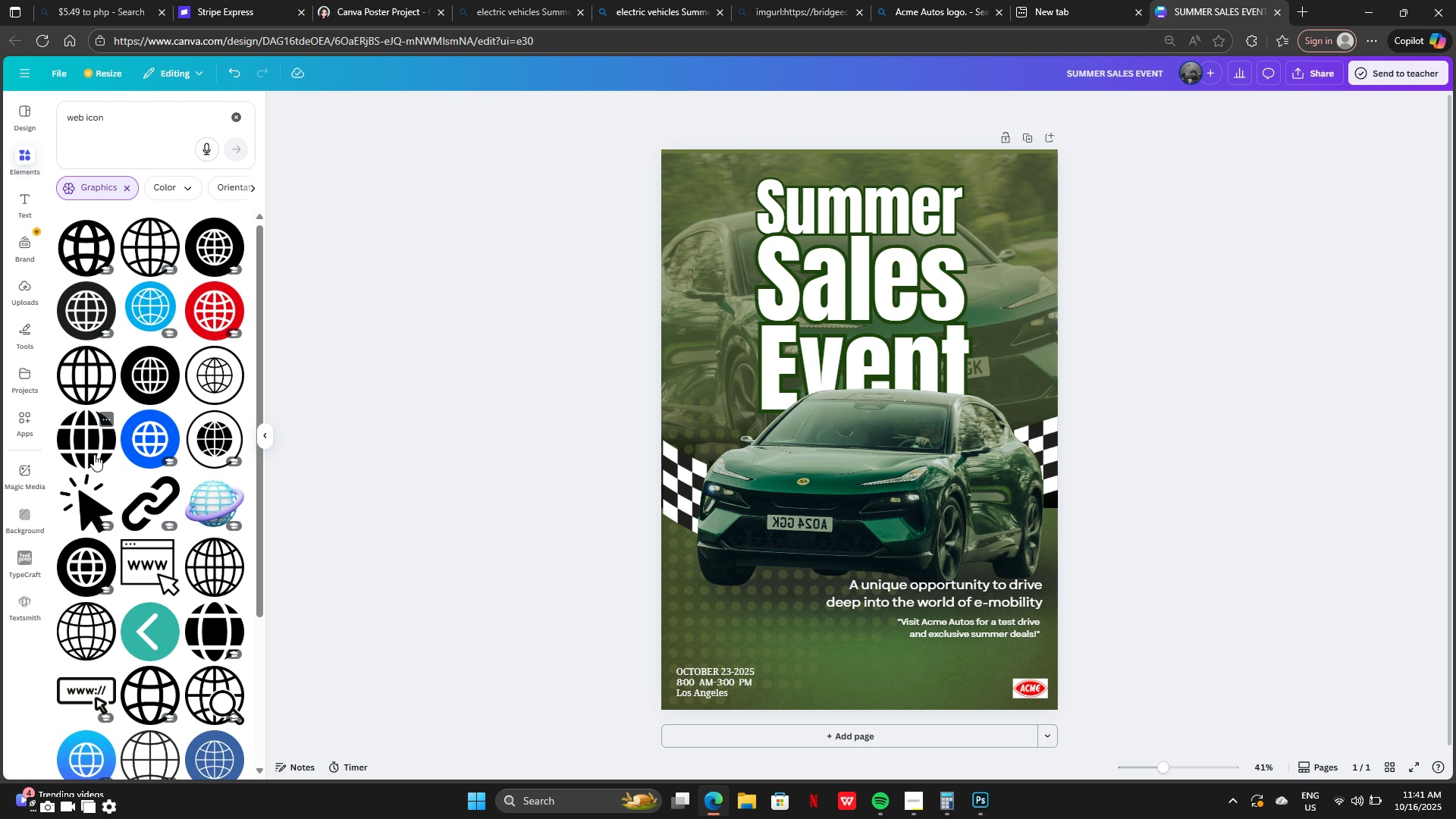 
left_click([94, 454])
 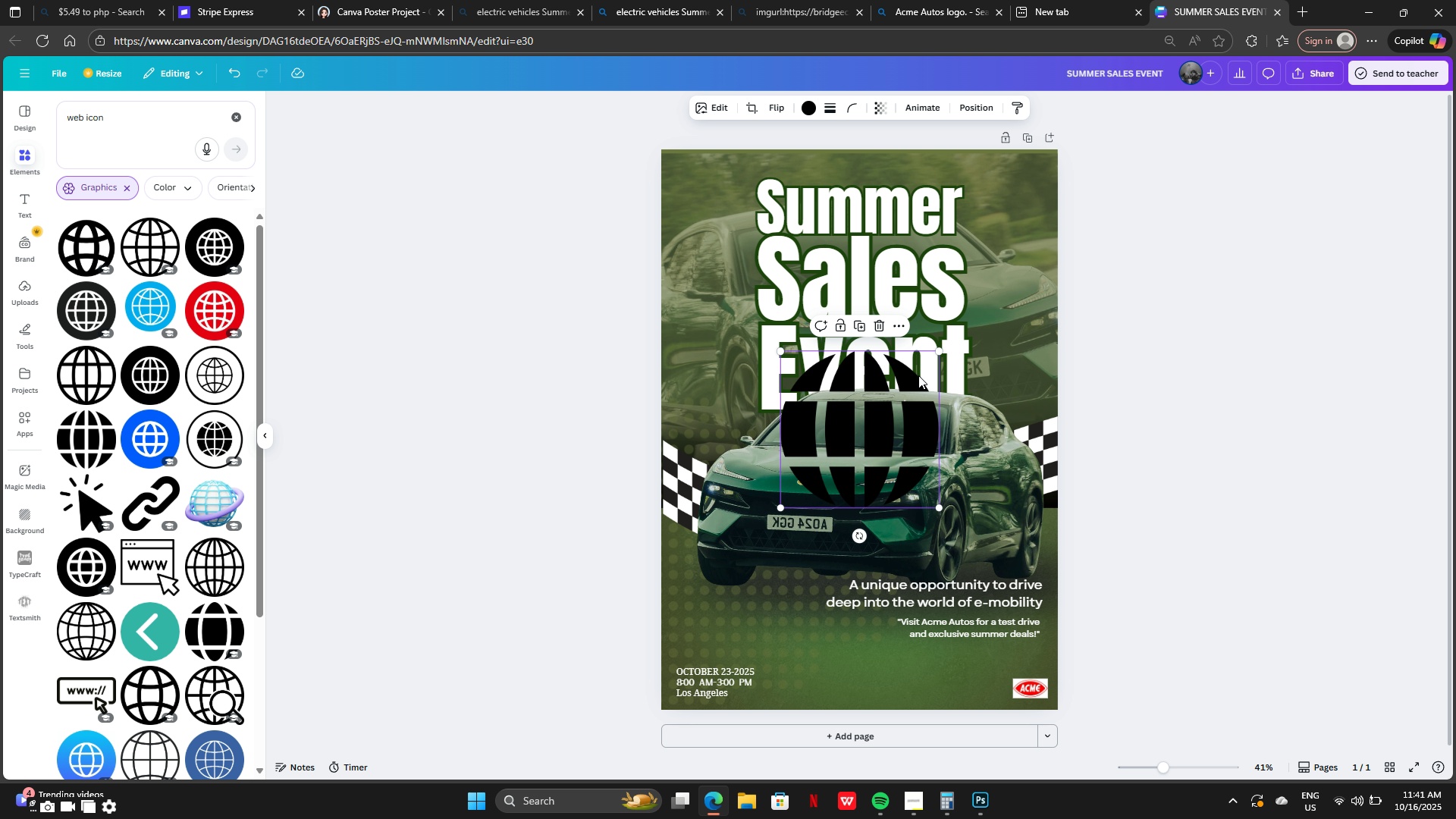 
left_click_drag(start_coordinate=[939, 352], to_coordinate=[844, 487])
 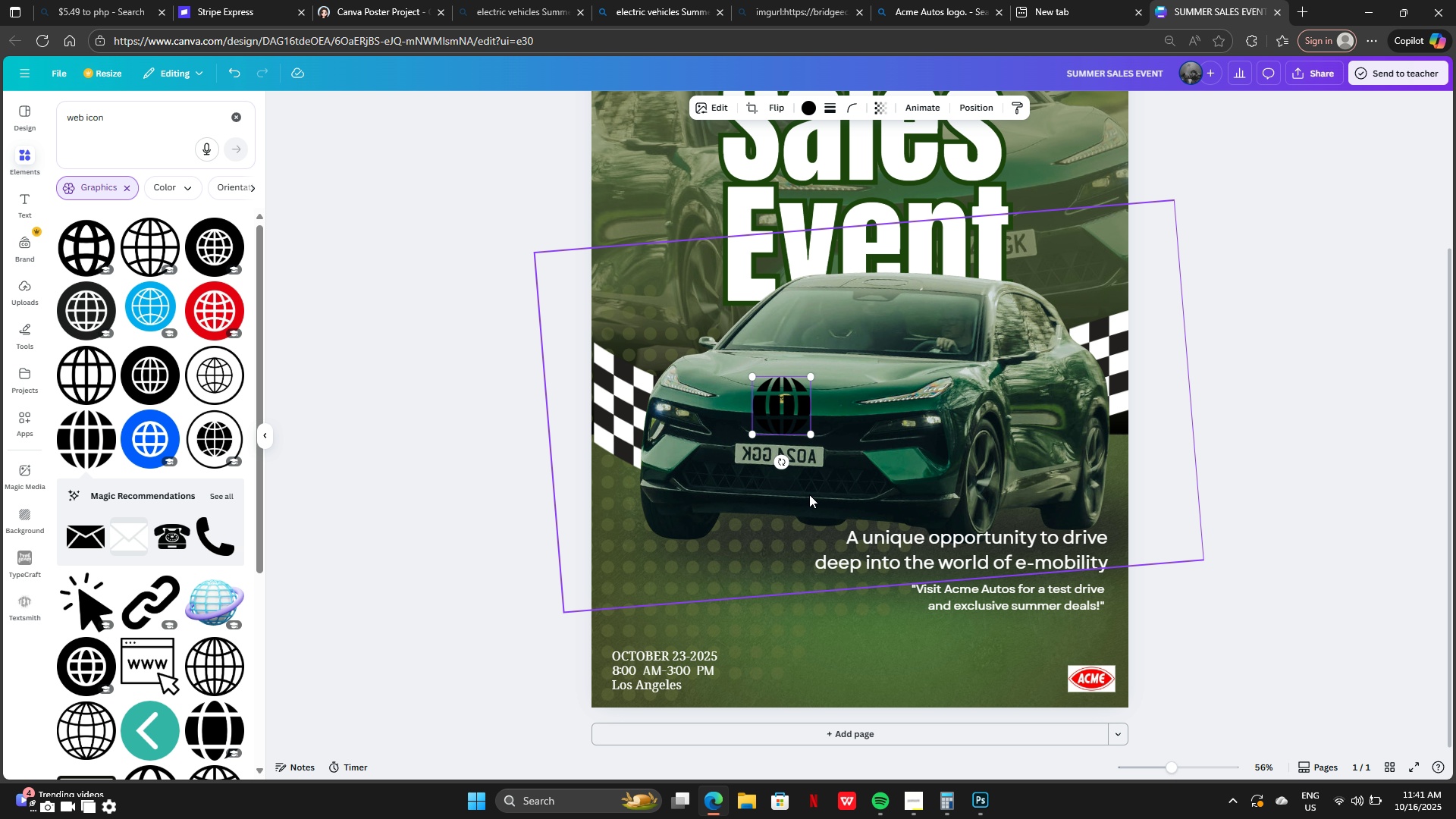 
left_click_drag(start_coordinate=[794, 417], to_coordinate=[799, 677])
 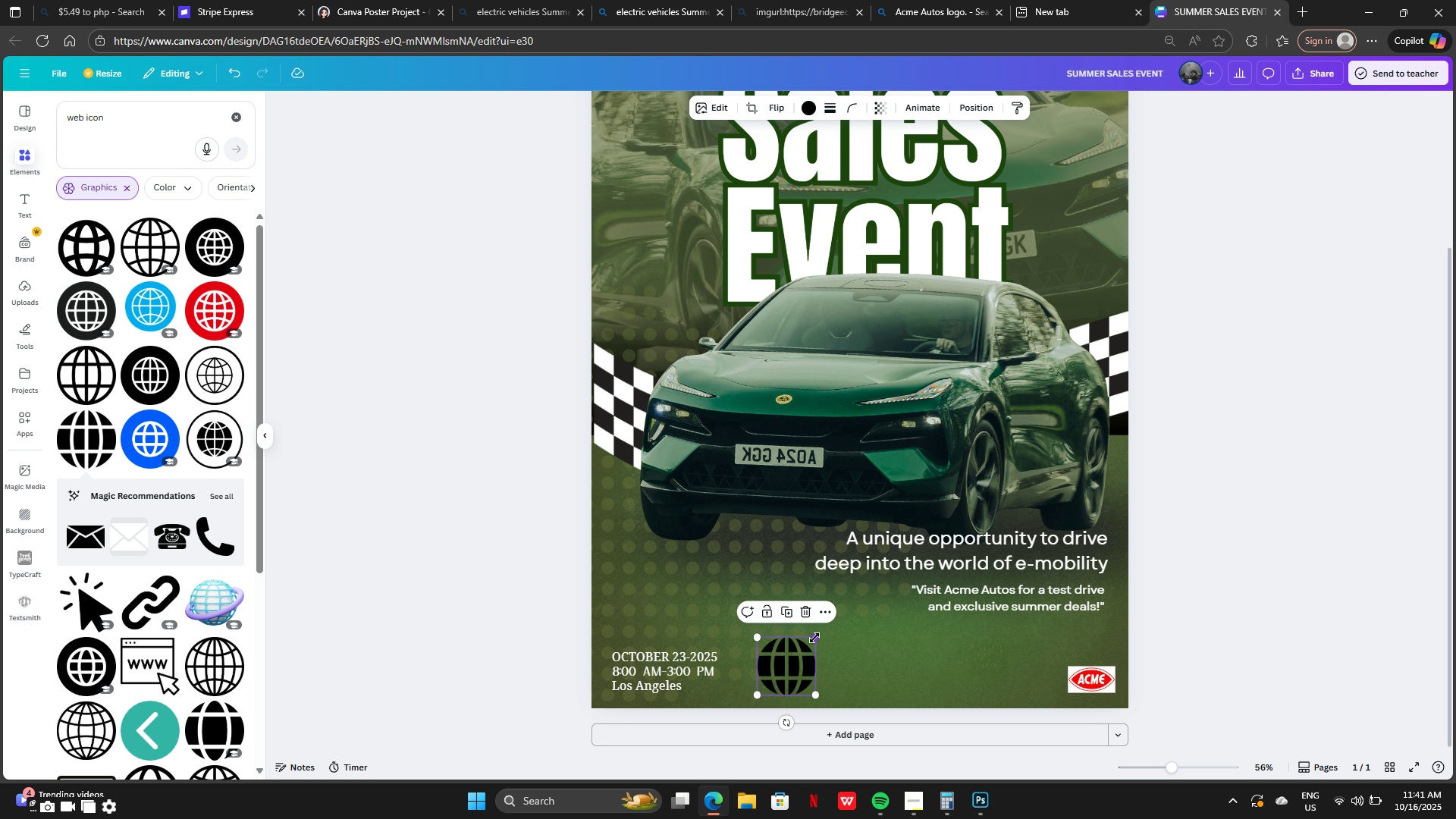 
left_click_drag(start_coordinate=[814, 638], to_coordinate=[794, 660])
 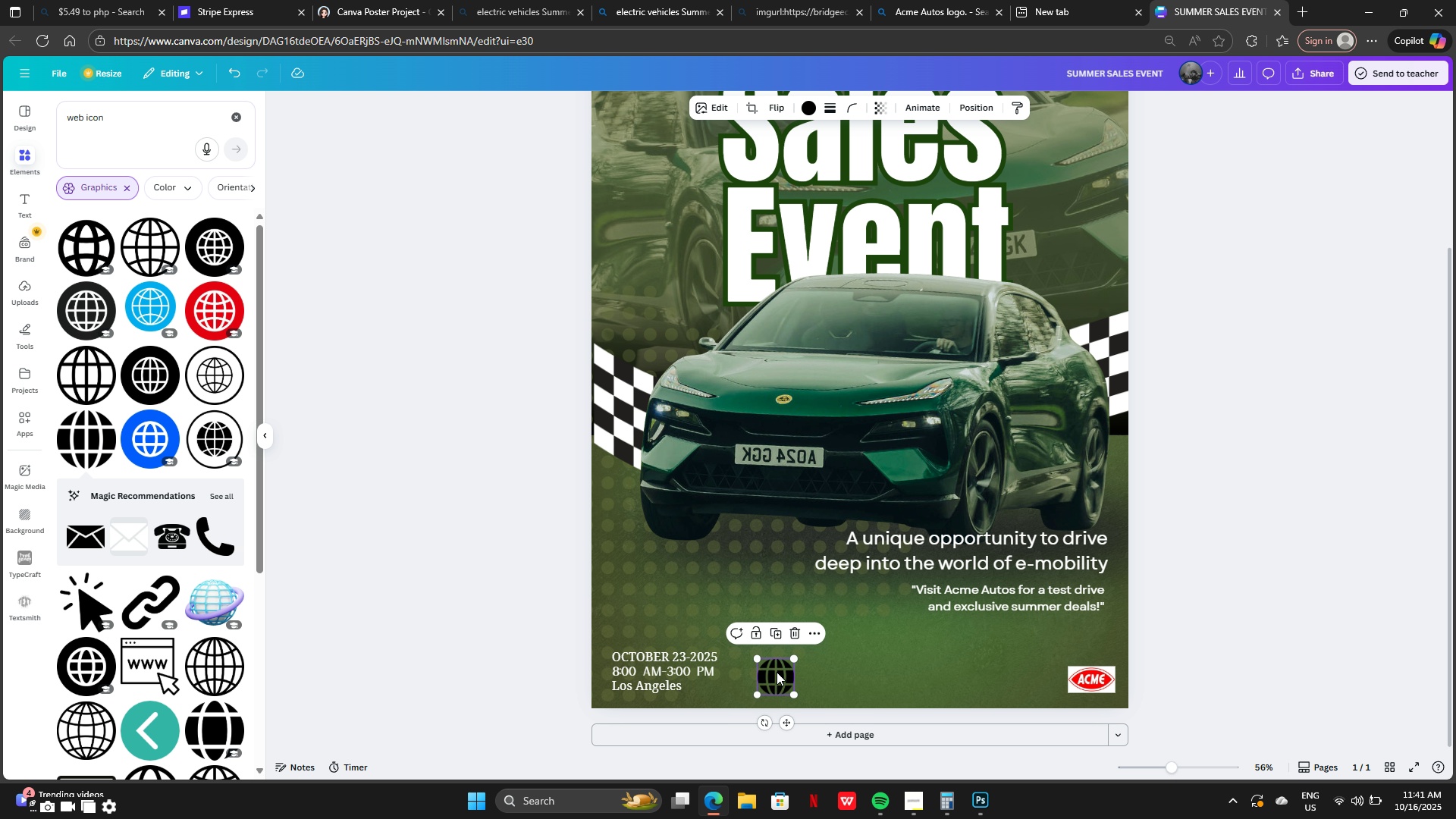 
left_click_drag(start_coordinate=[777, 672], to_coordinate=[767, 672])
 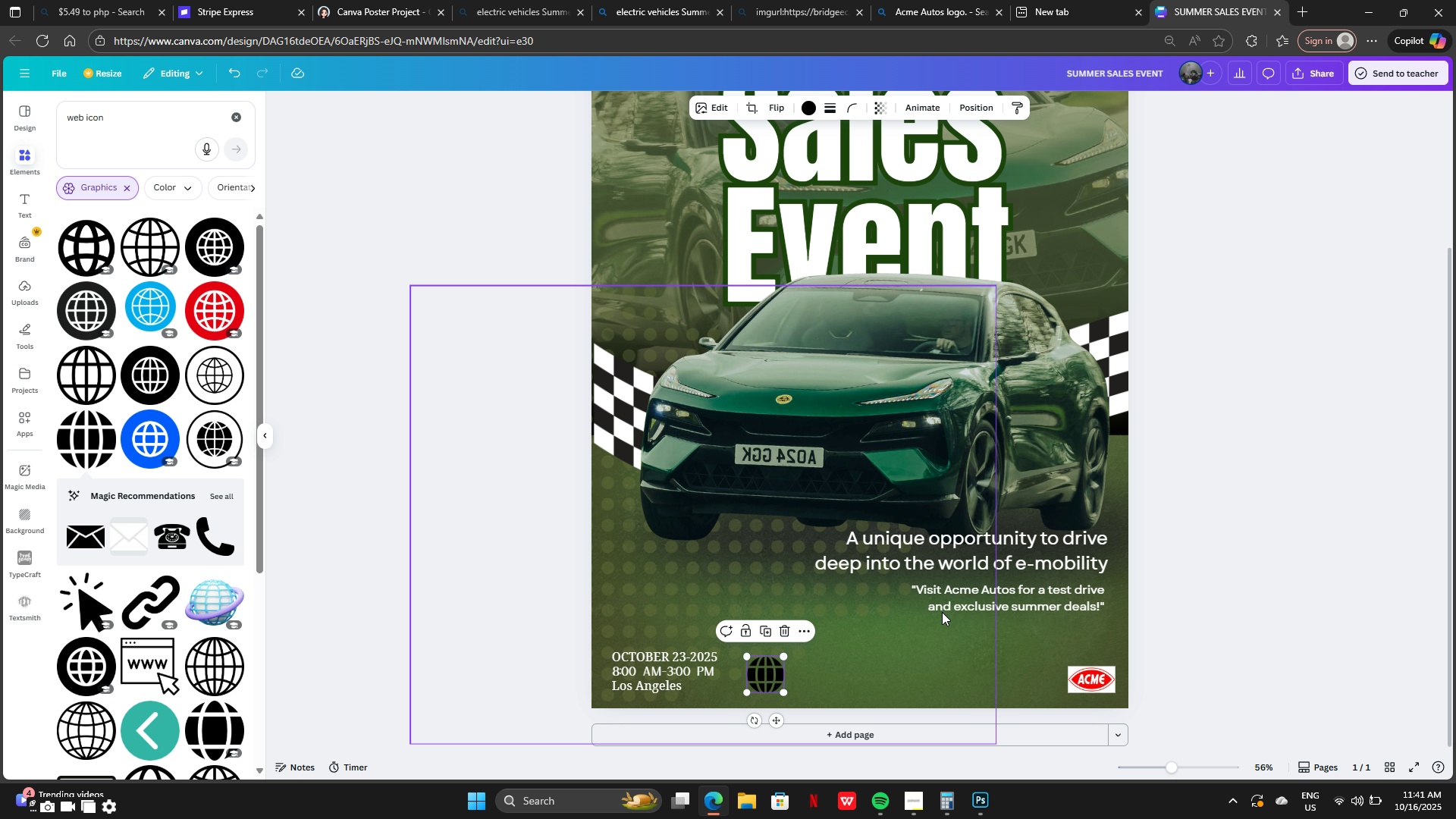 
left_click([951, 610])
 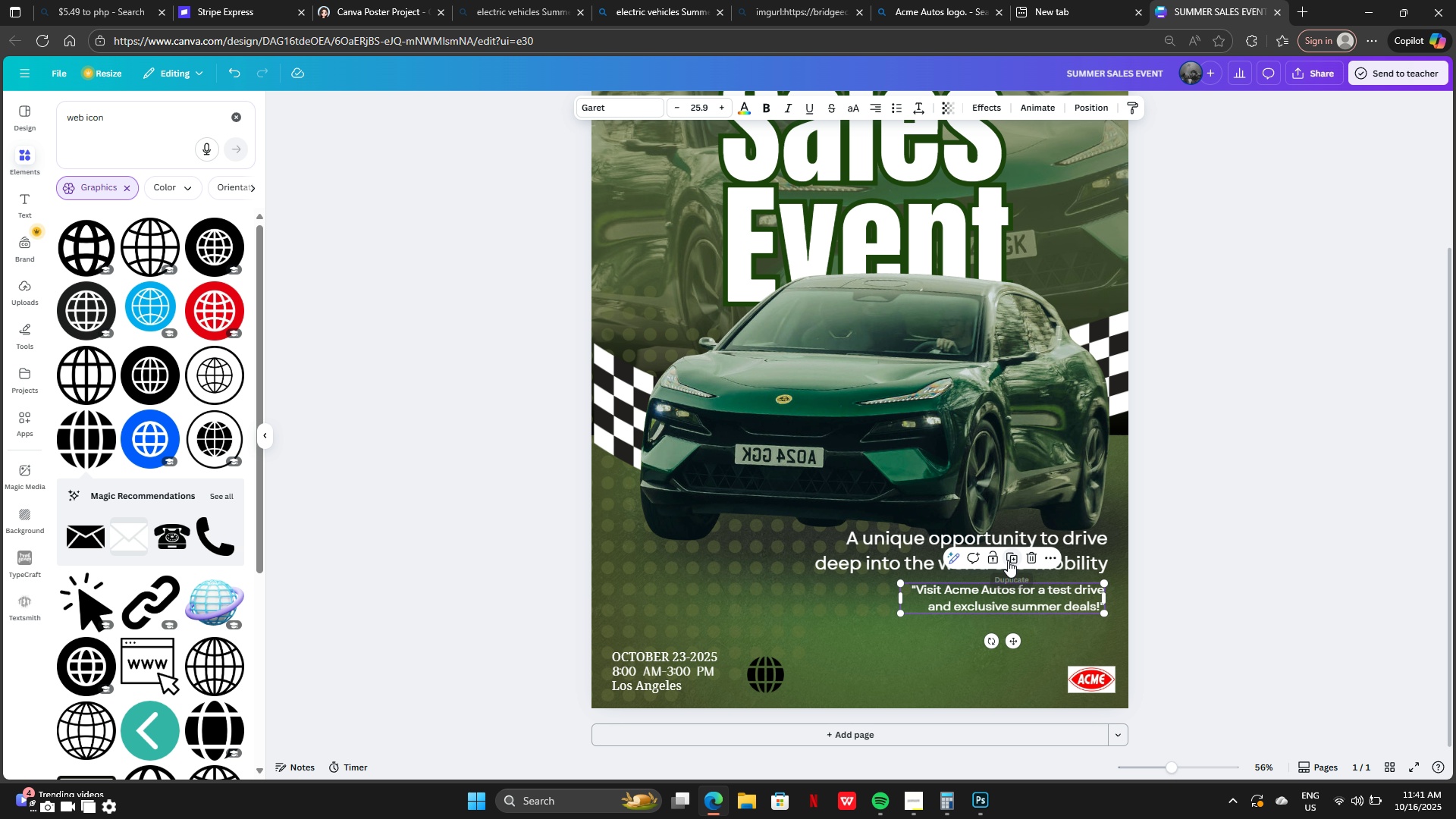 
left_click([1009, 560])
 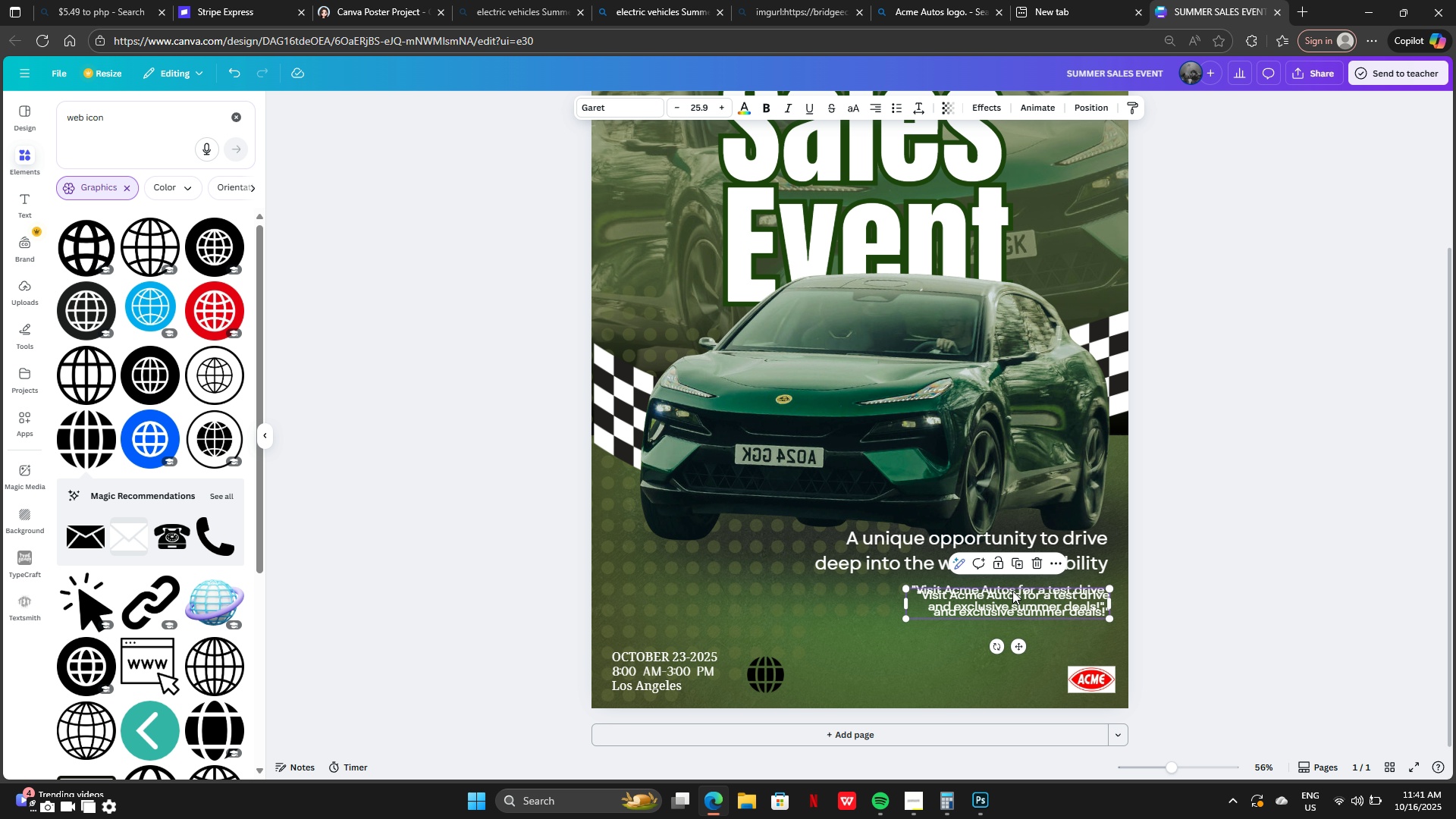 
left_click_drag(start_coordinate=[1011, 593], to_coordinate=[898, 661])
 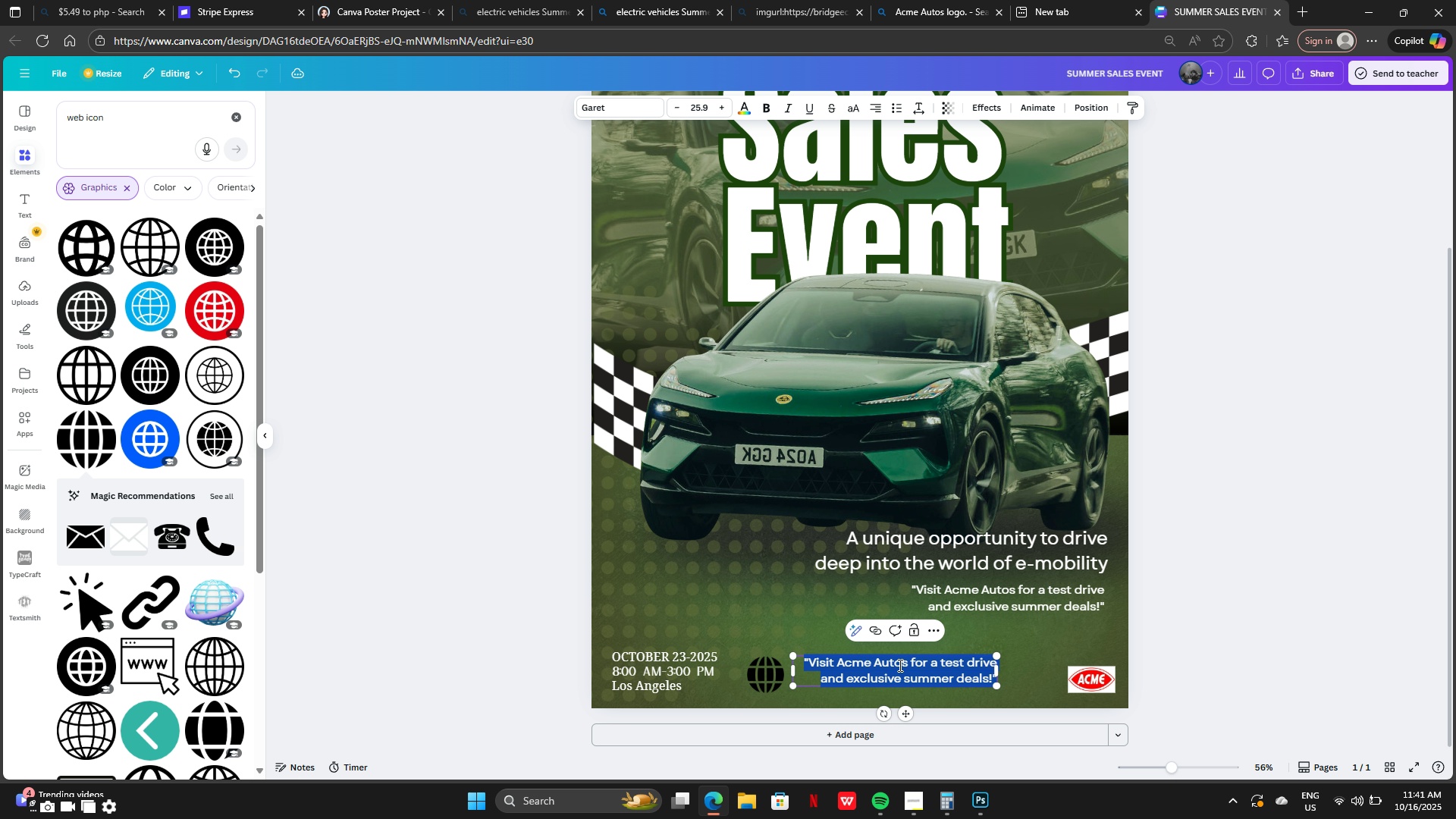 
double_click([899, 665])
 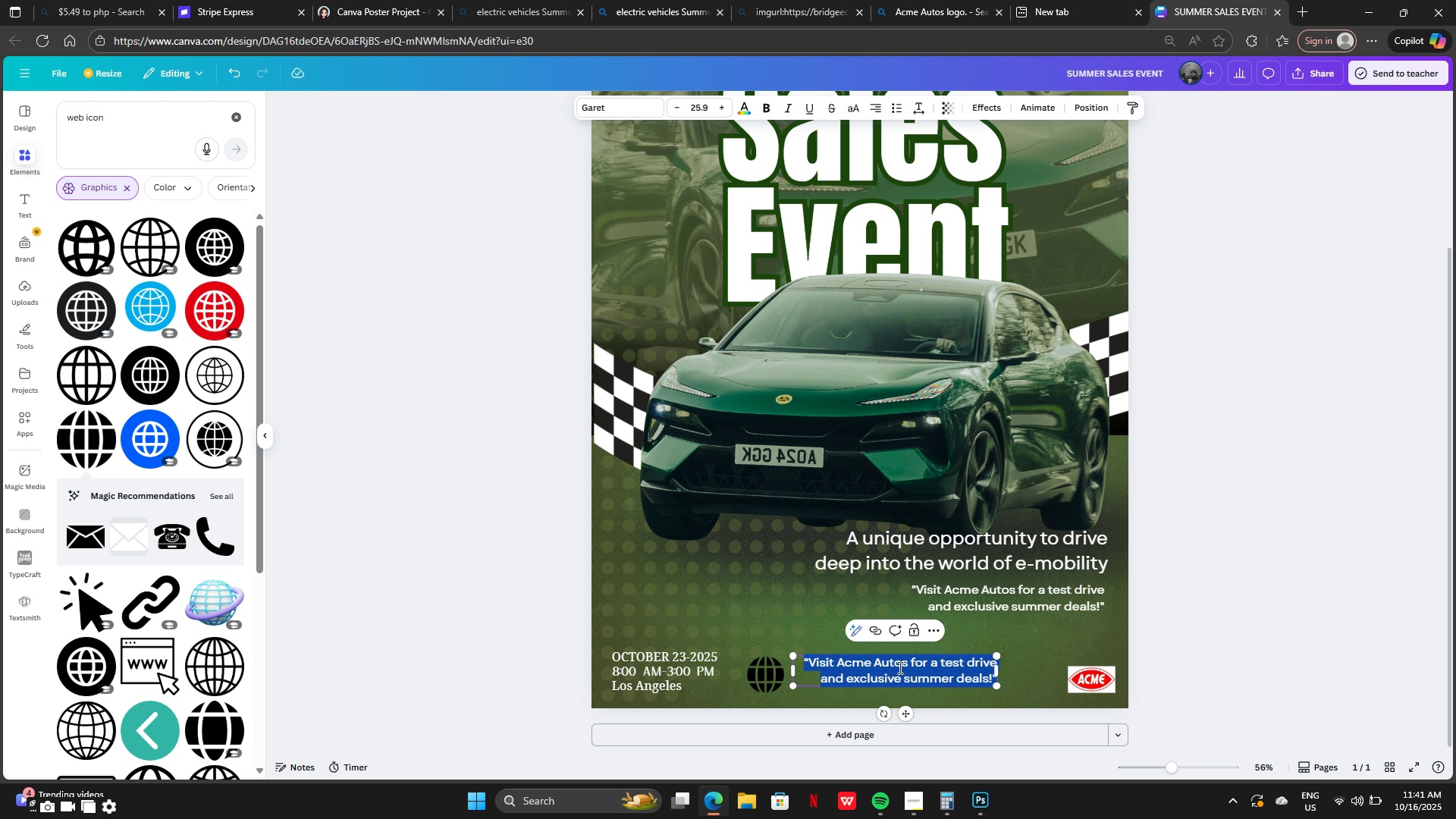 
key(Backspace)
type(acme)
 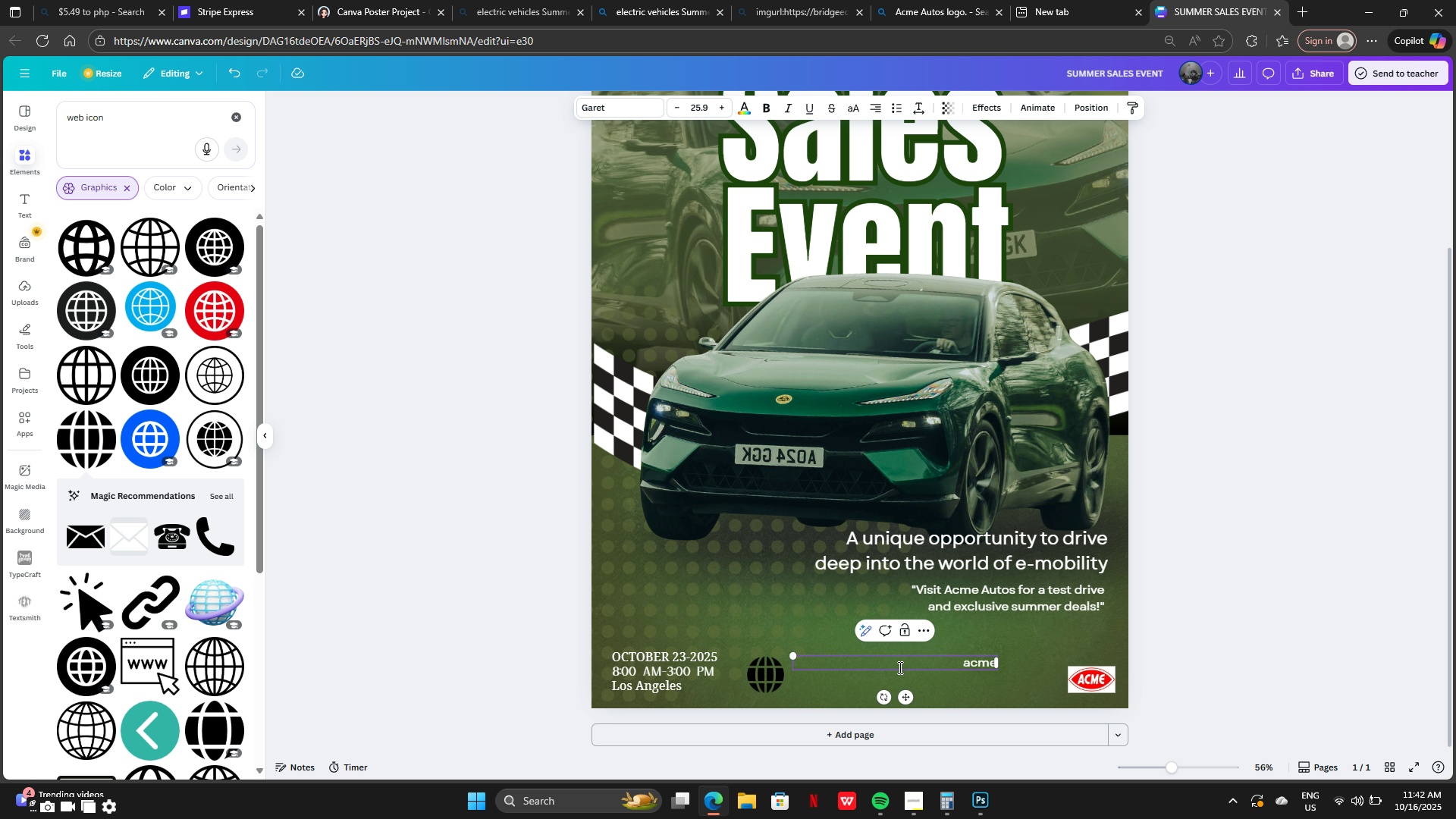 
hold_key(key=ArrowLeft, duration=0.64)
 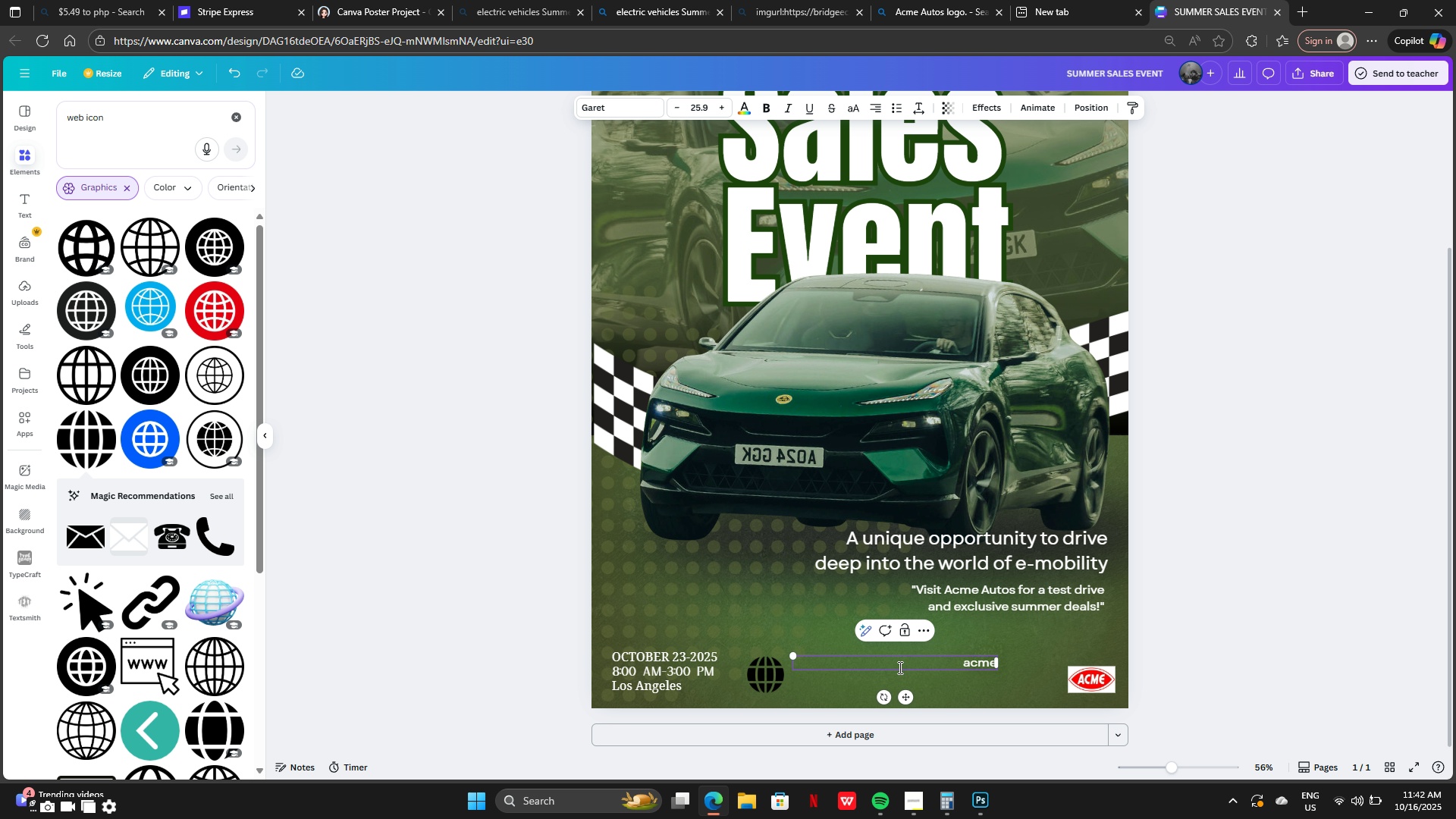 
type(www/)
key(Backspace)
type(.)
 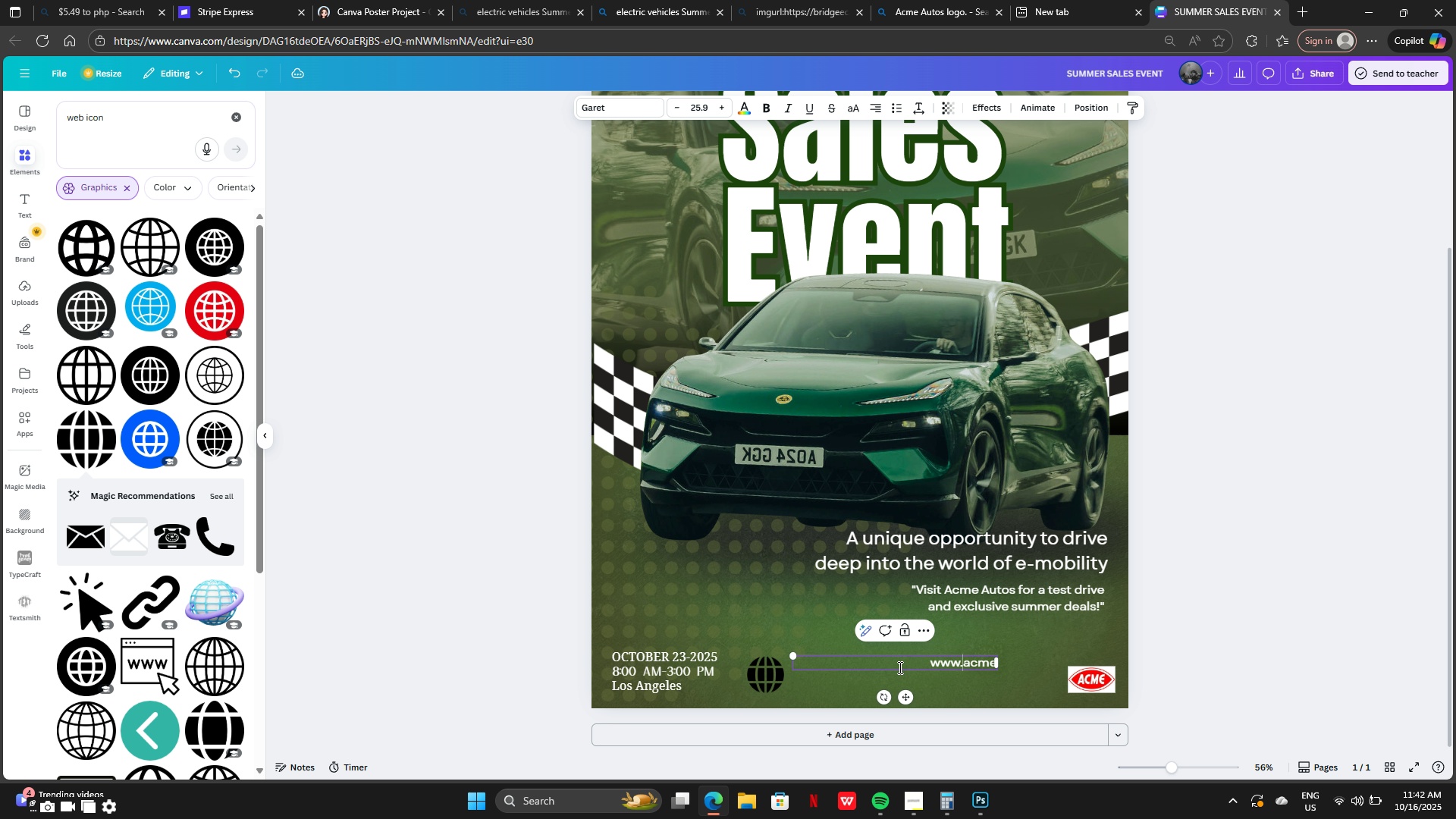 
key(ArrowRight)
 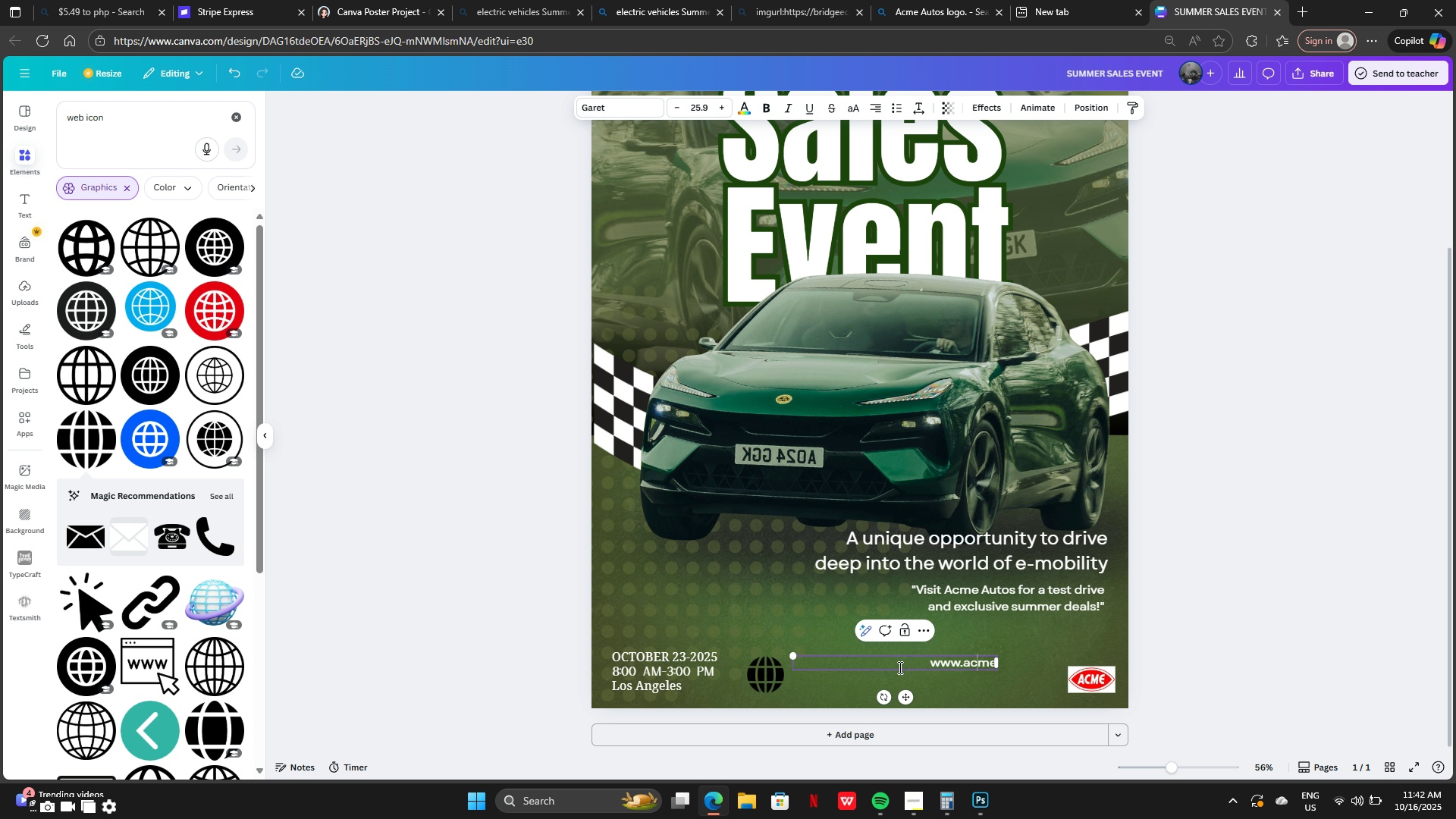 
key(ArrowRight)
 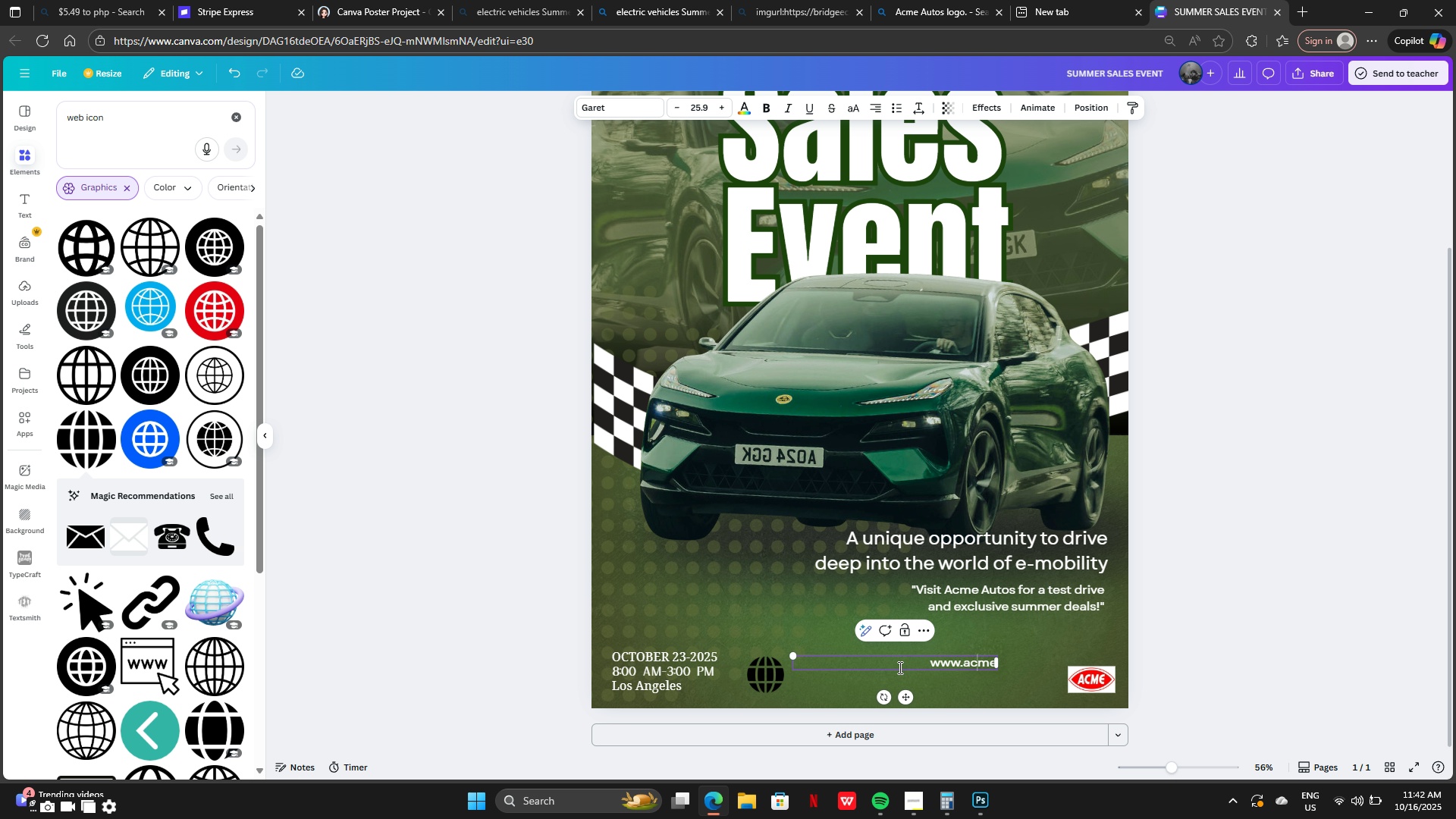 
key(ArrowRight)
 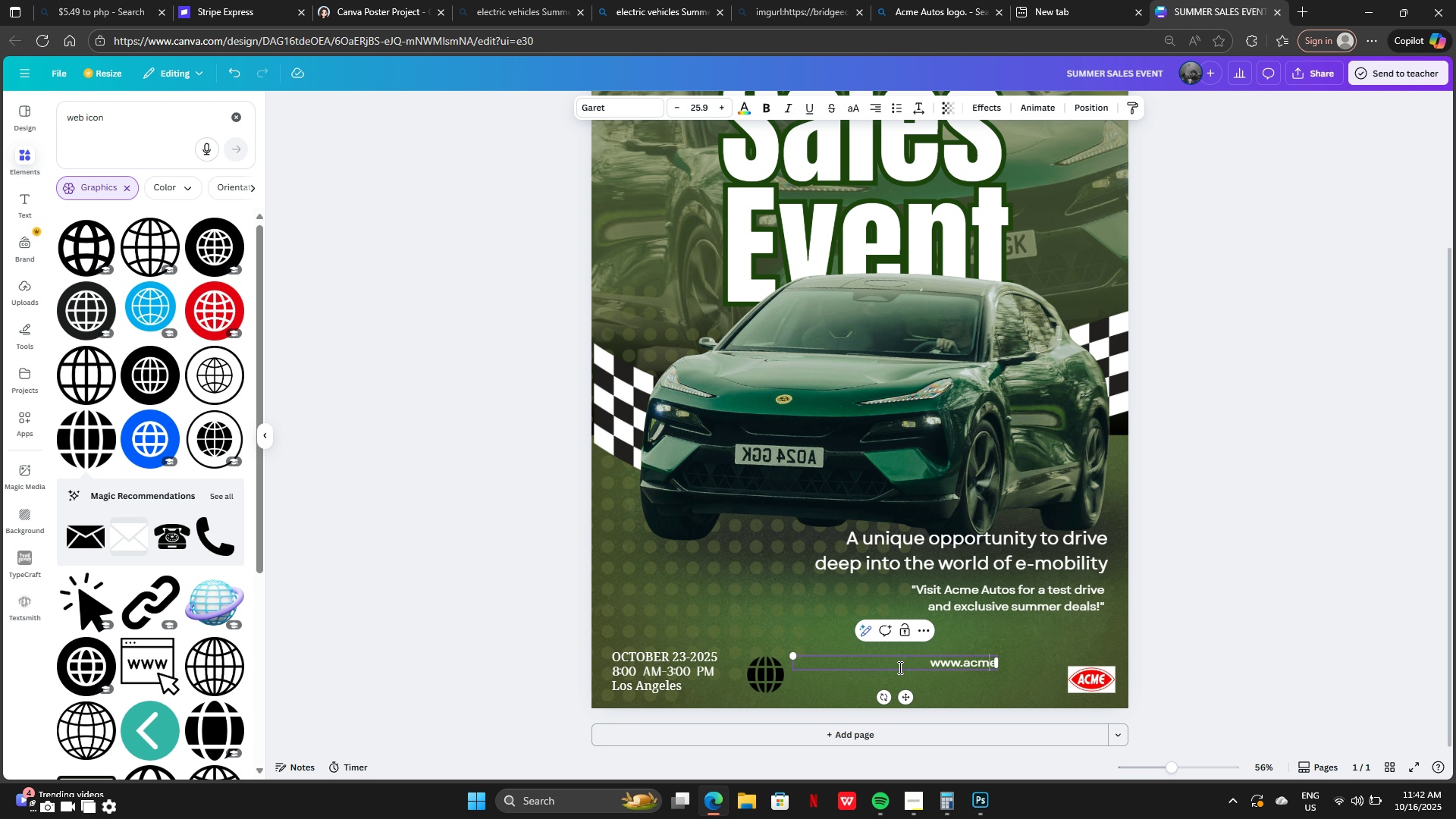 
key(ArrowRight)
 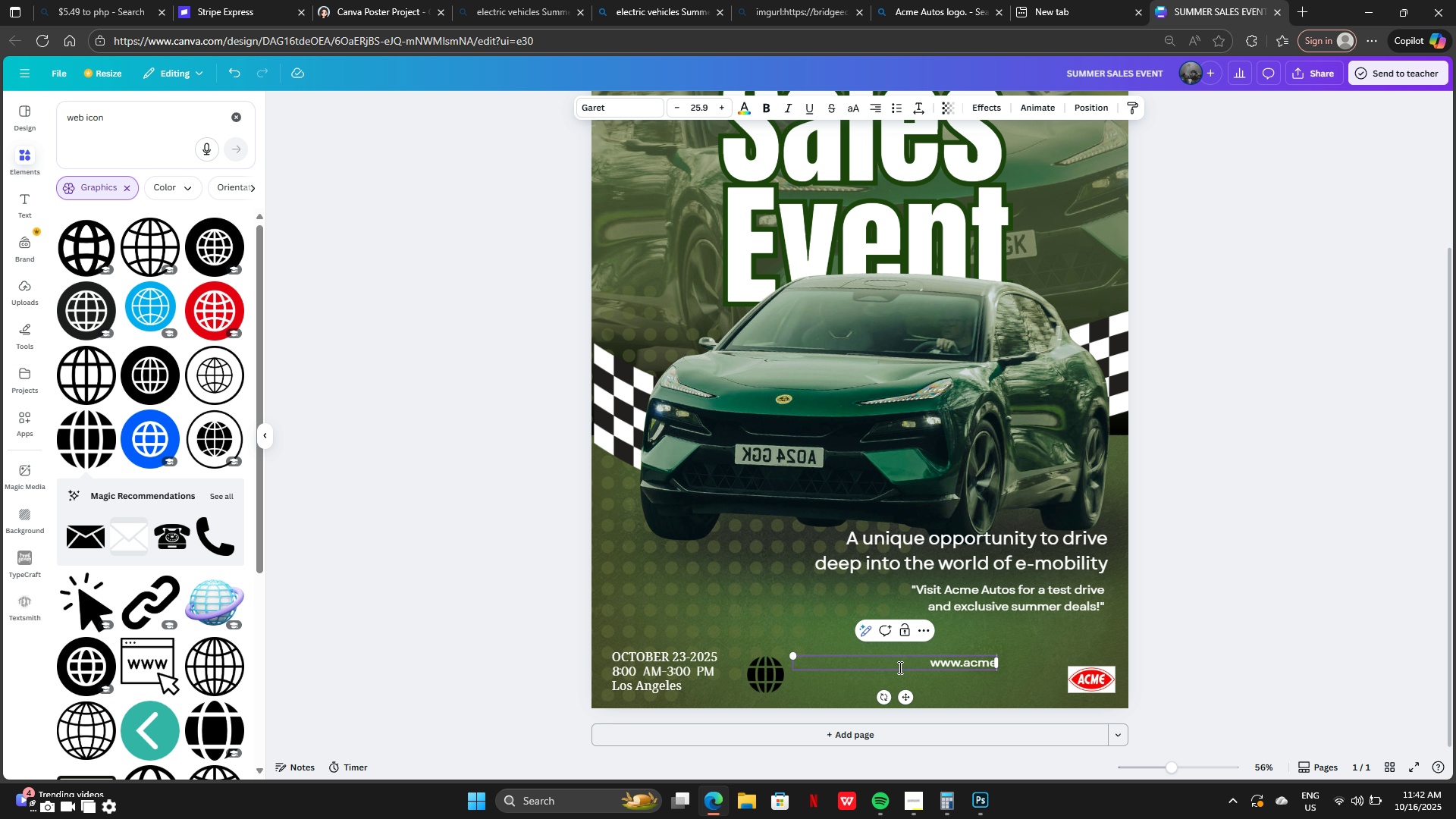 
key(ArrowRight)
 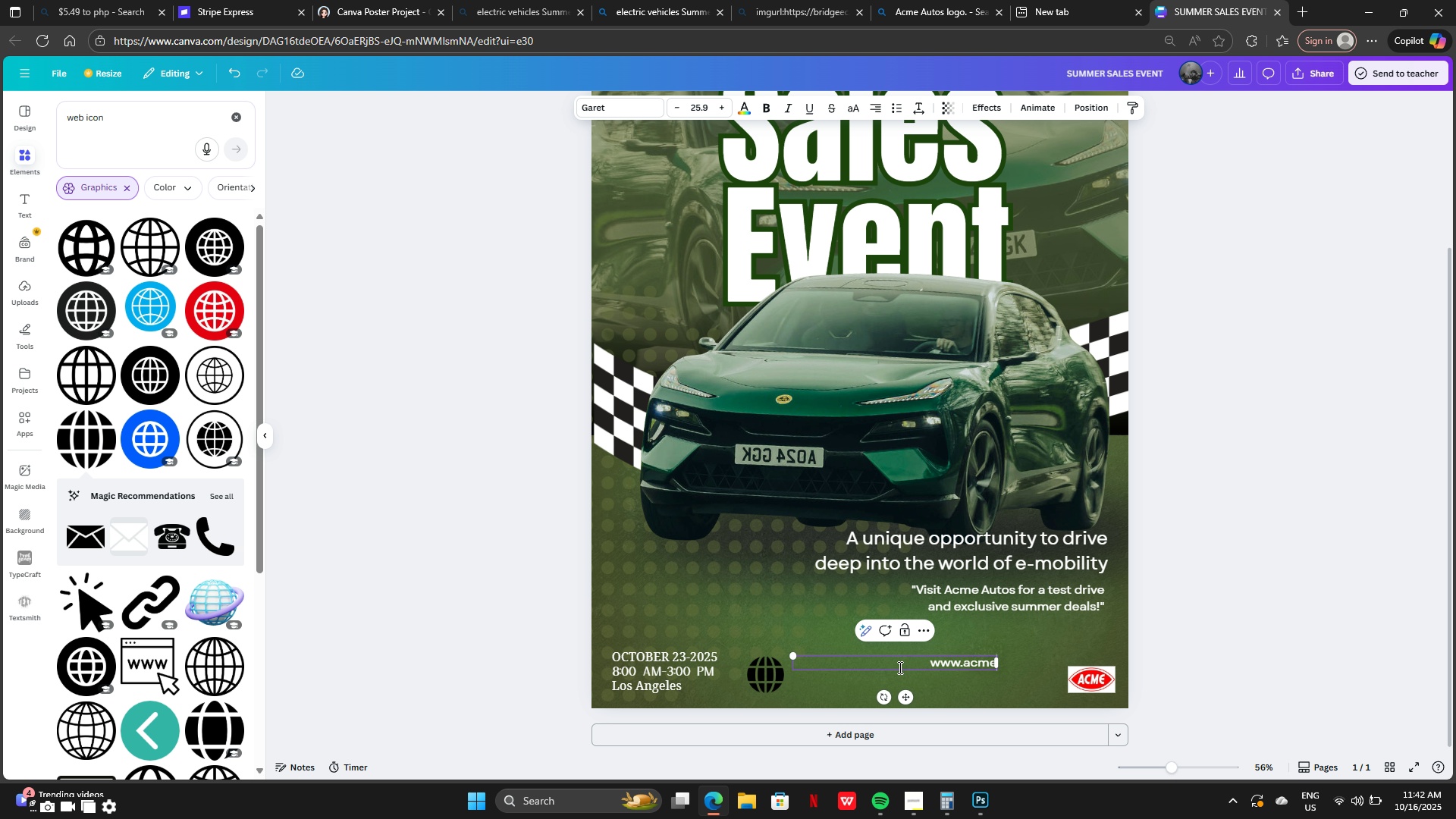 
type(/hr)
key(Backspace)
type(p)
 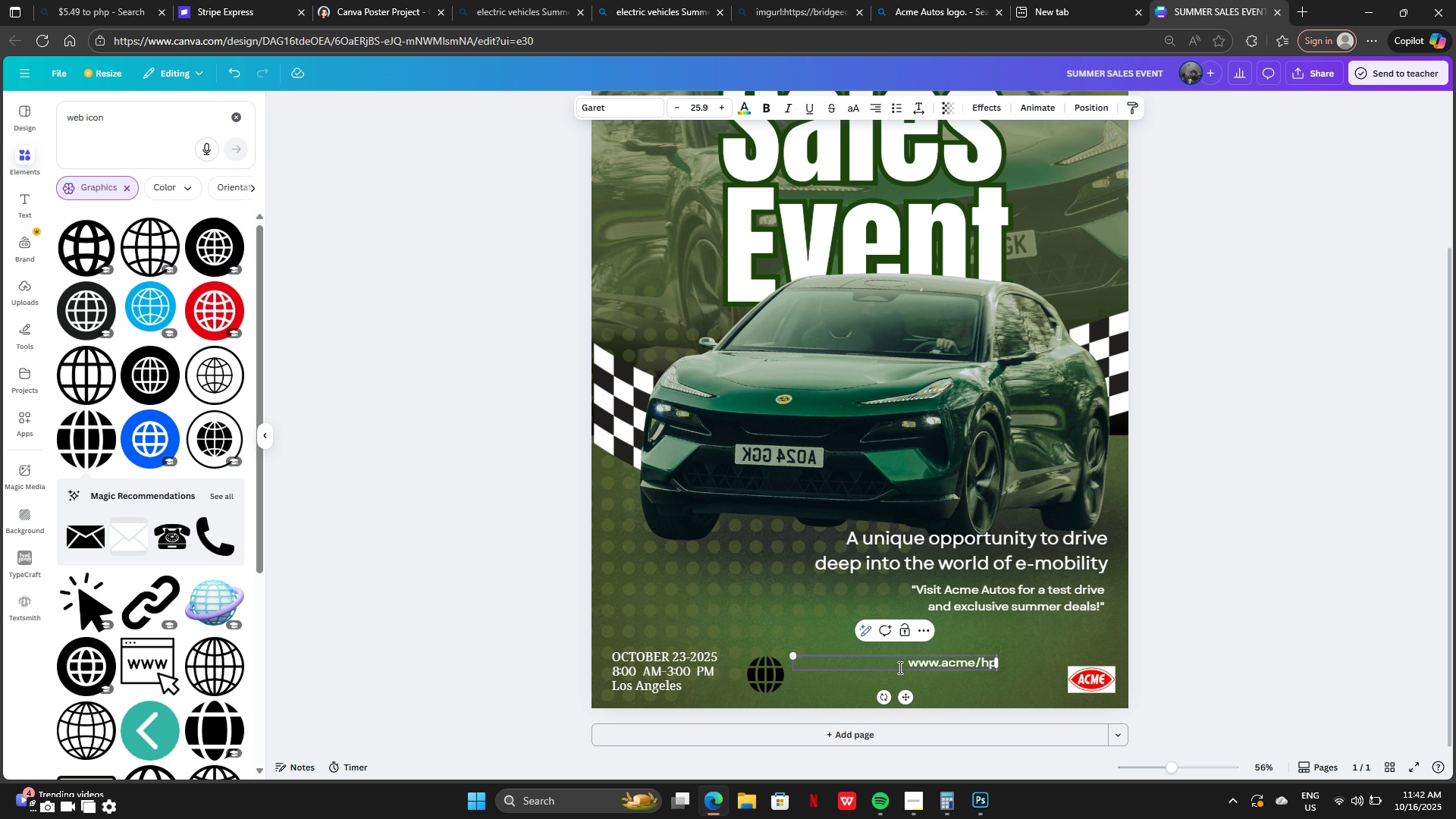 
type(.com)
 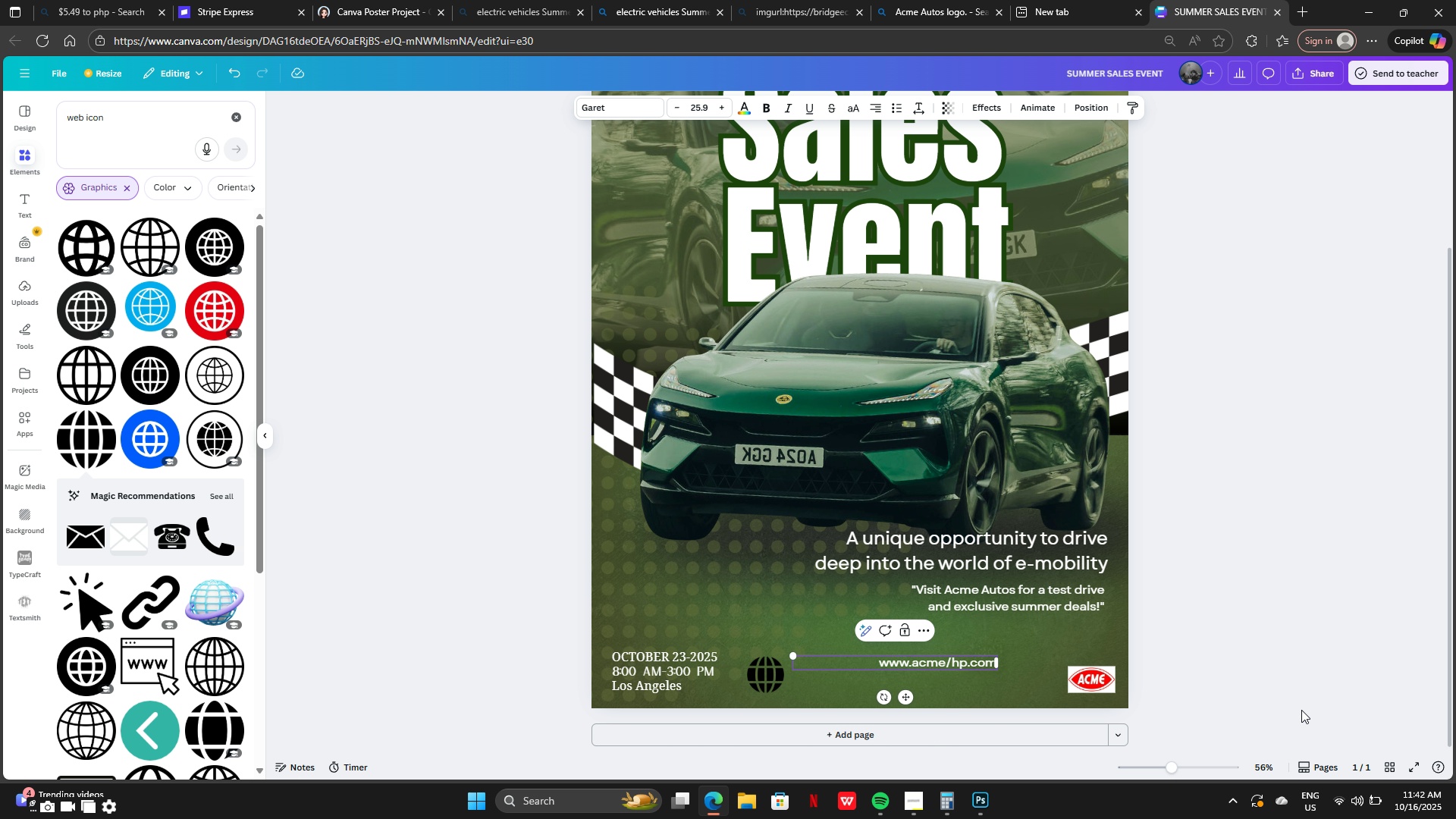 
left_click([1341, 633])
 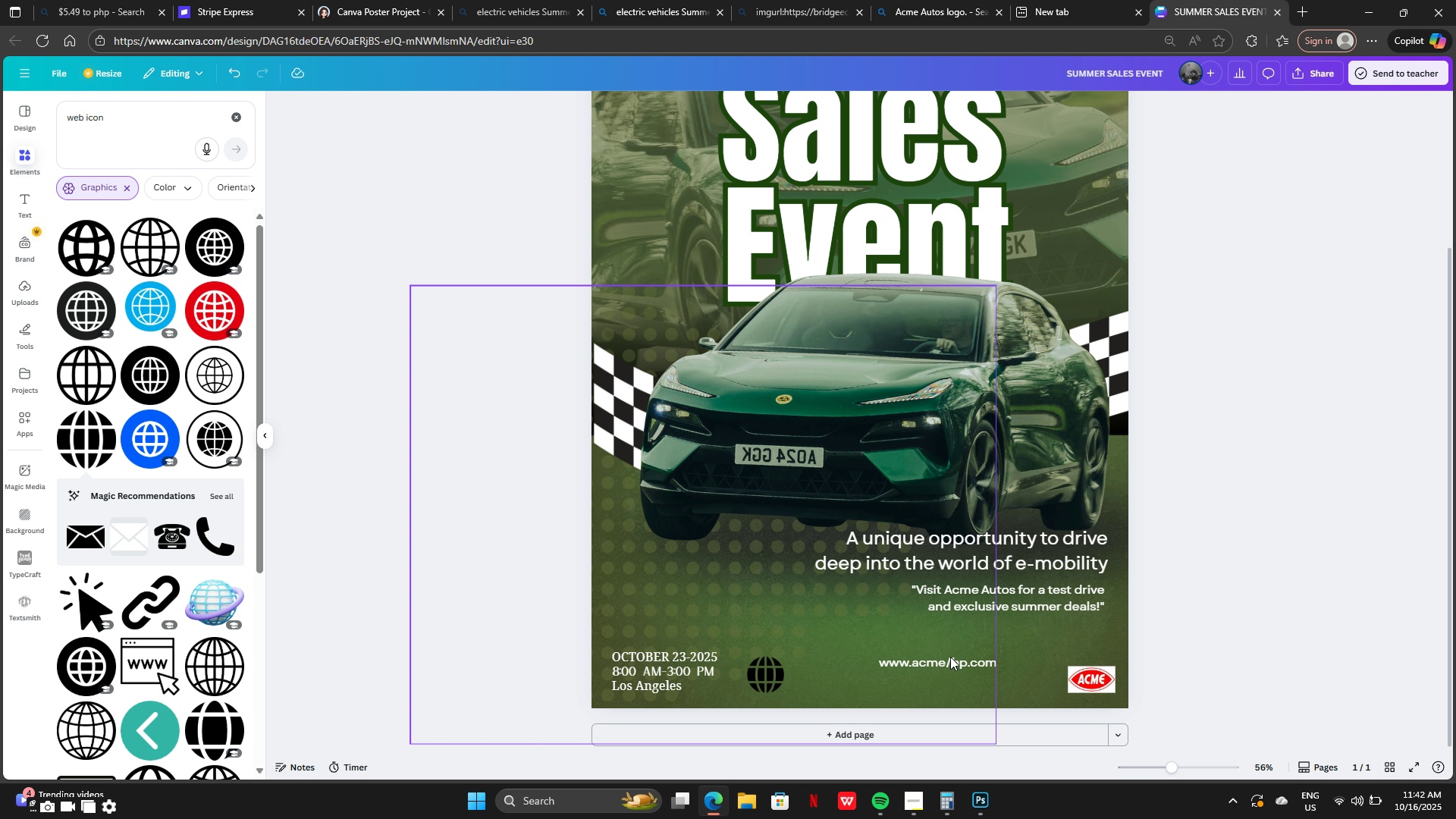 
left_click_drag(start_coordinate=[949, 660], to_coordinate=[859, 671])
 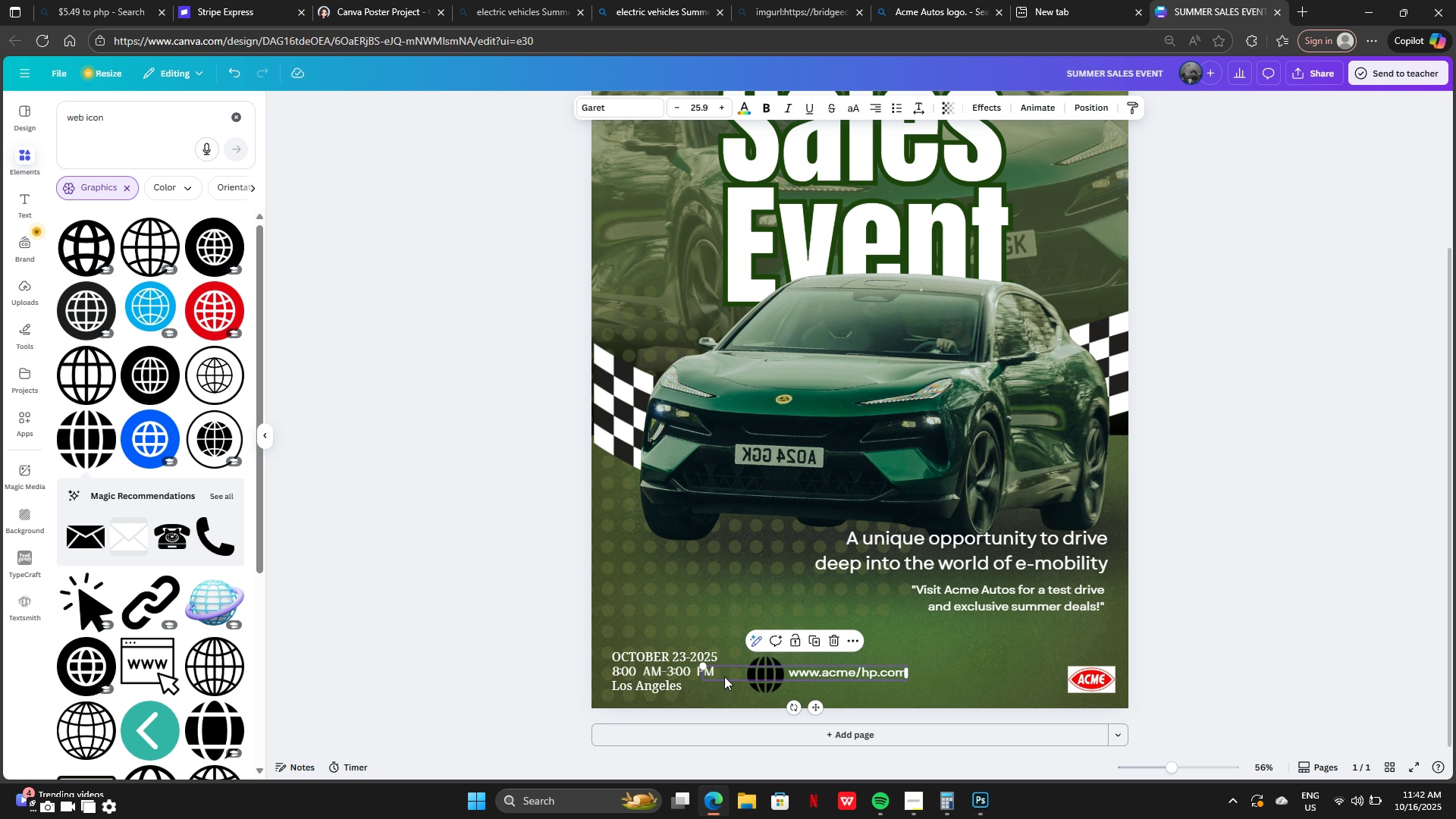 
left_click_drag(start_coordinate=[704, 667], to_coordinate=[713, 667])
 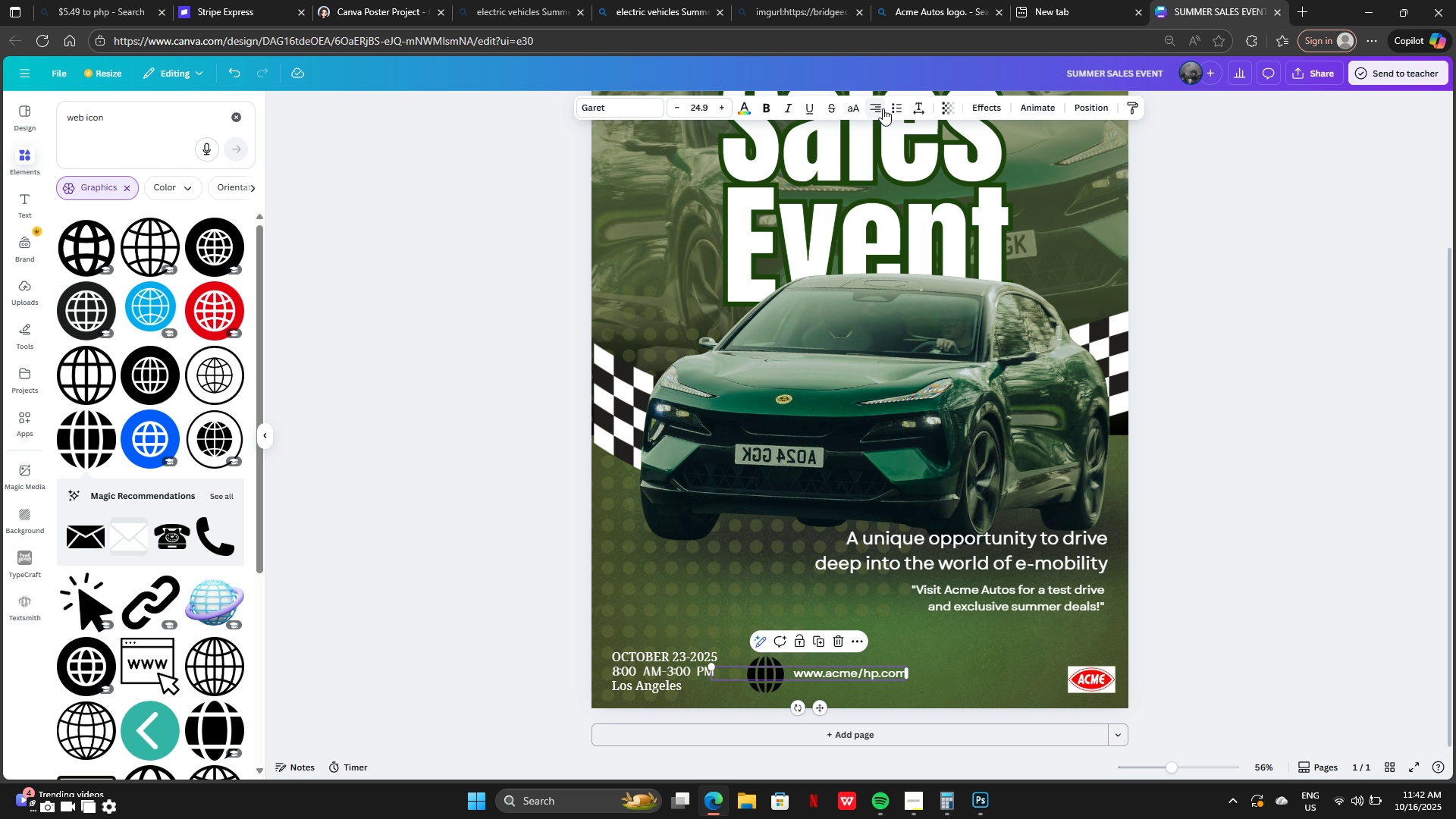 
left_click([880, 107])
 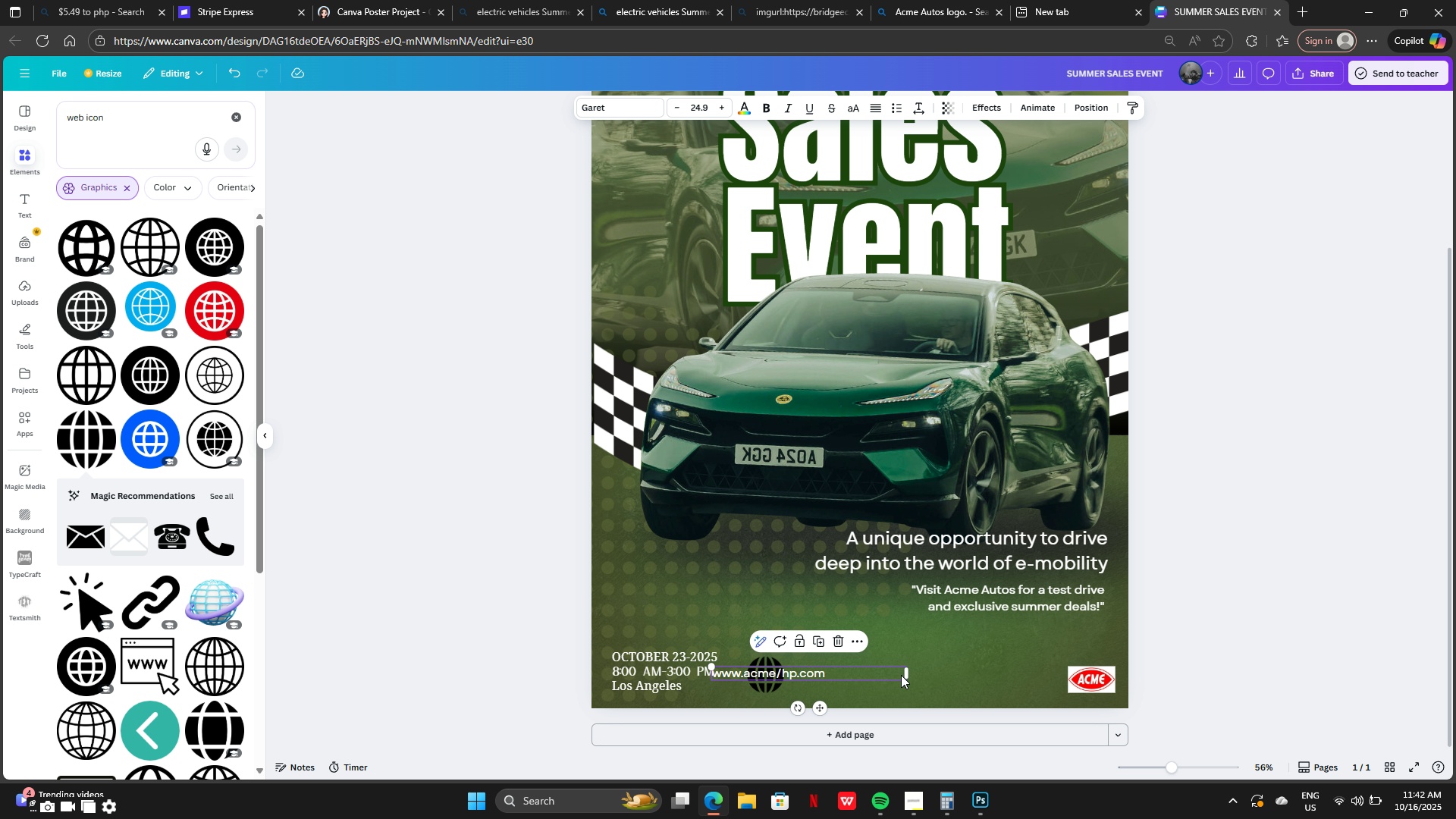 
left_click_drag(start_coordinate=[905, 675], to_coordinate=[934, 673])
 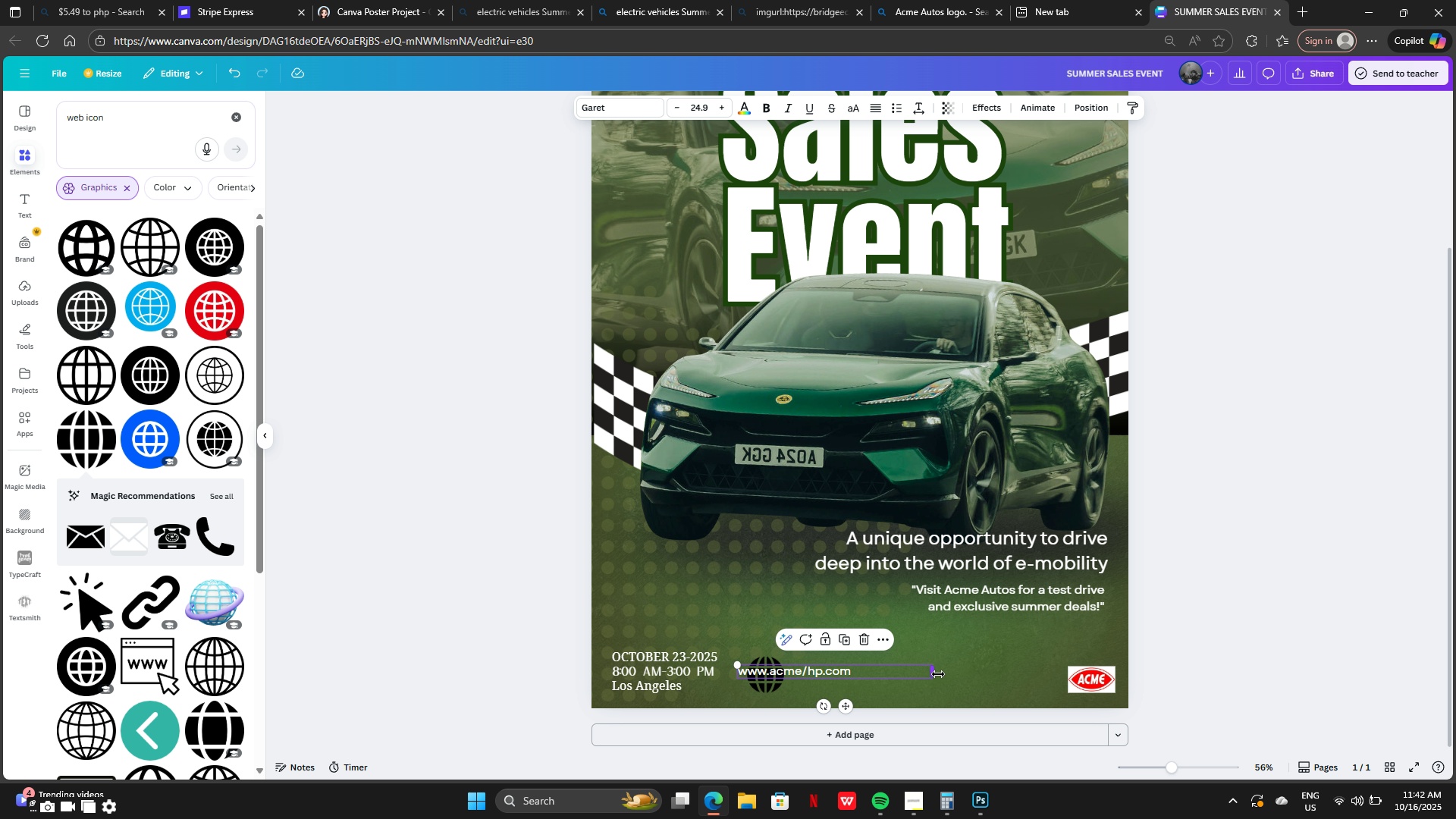 
left_click_drag(start_coordinate=[938, 674], to_coordinate=[863, 676])
 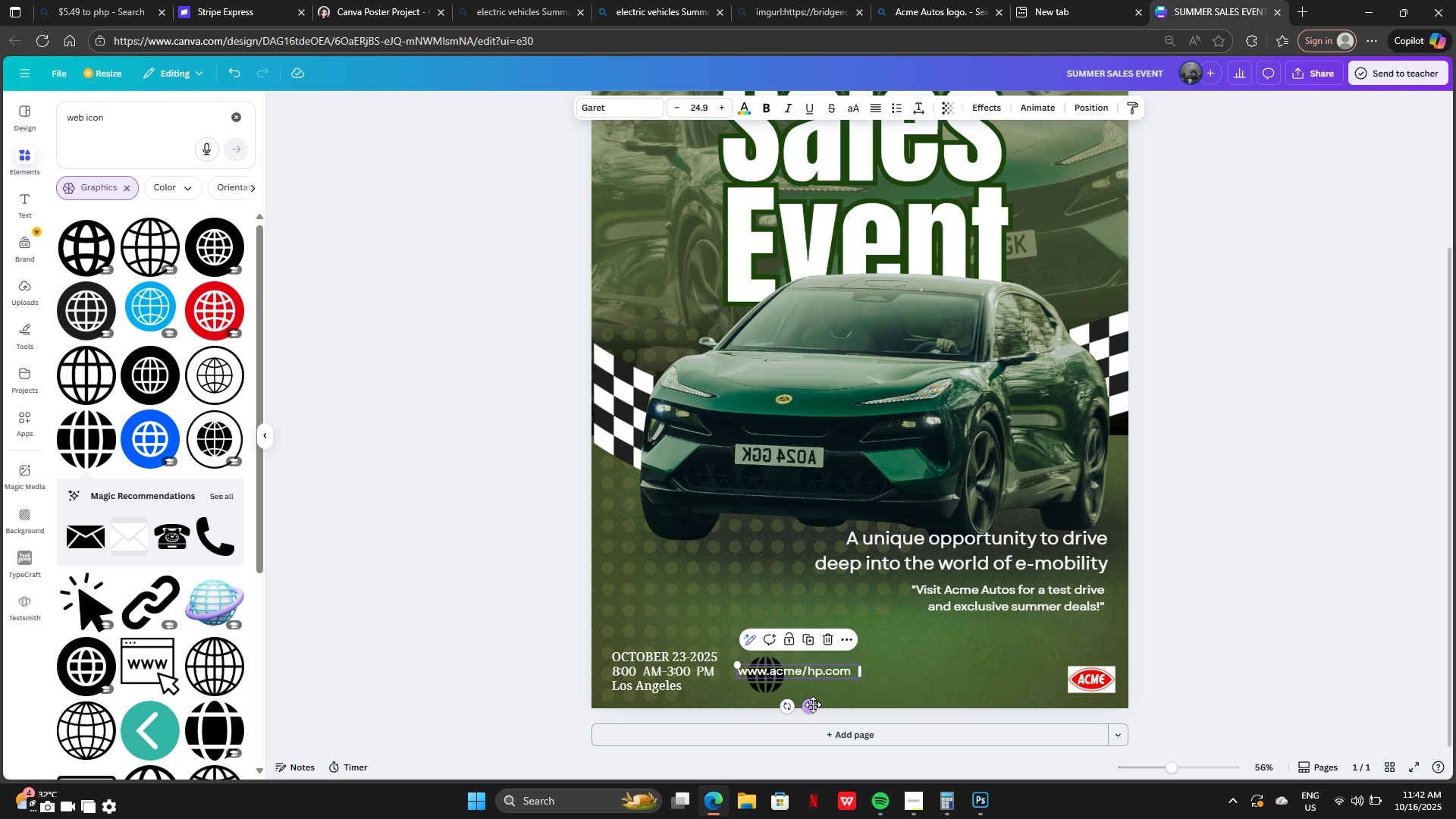 
left_click_drag(start_coordinate=[812, 704], to_coordinate=[856, 726])
 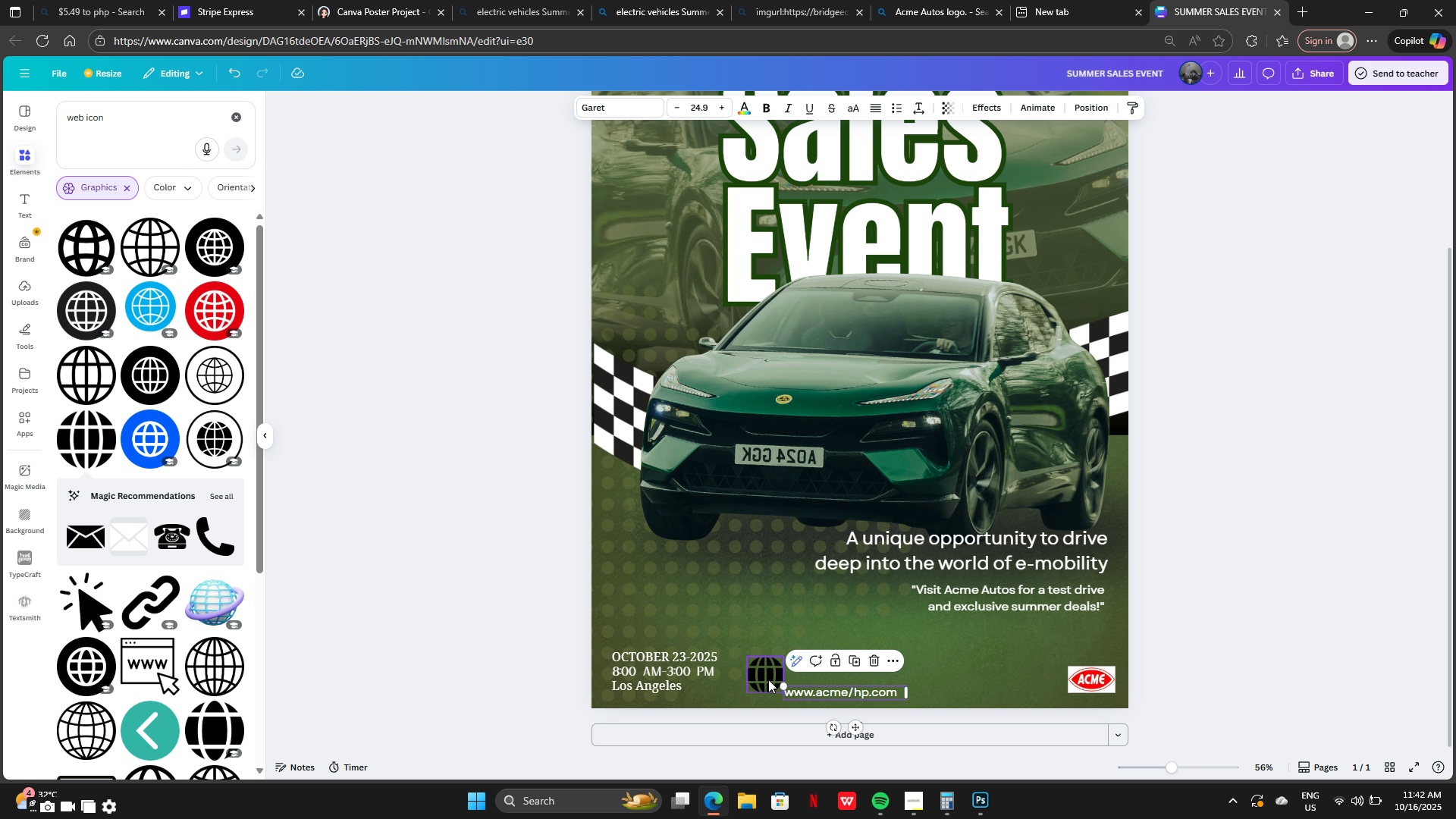 
left_click_drag(start_coordinate=[768, 677], to_coordinate=[844, 669])
 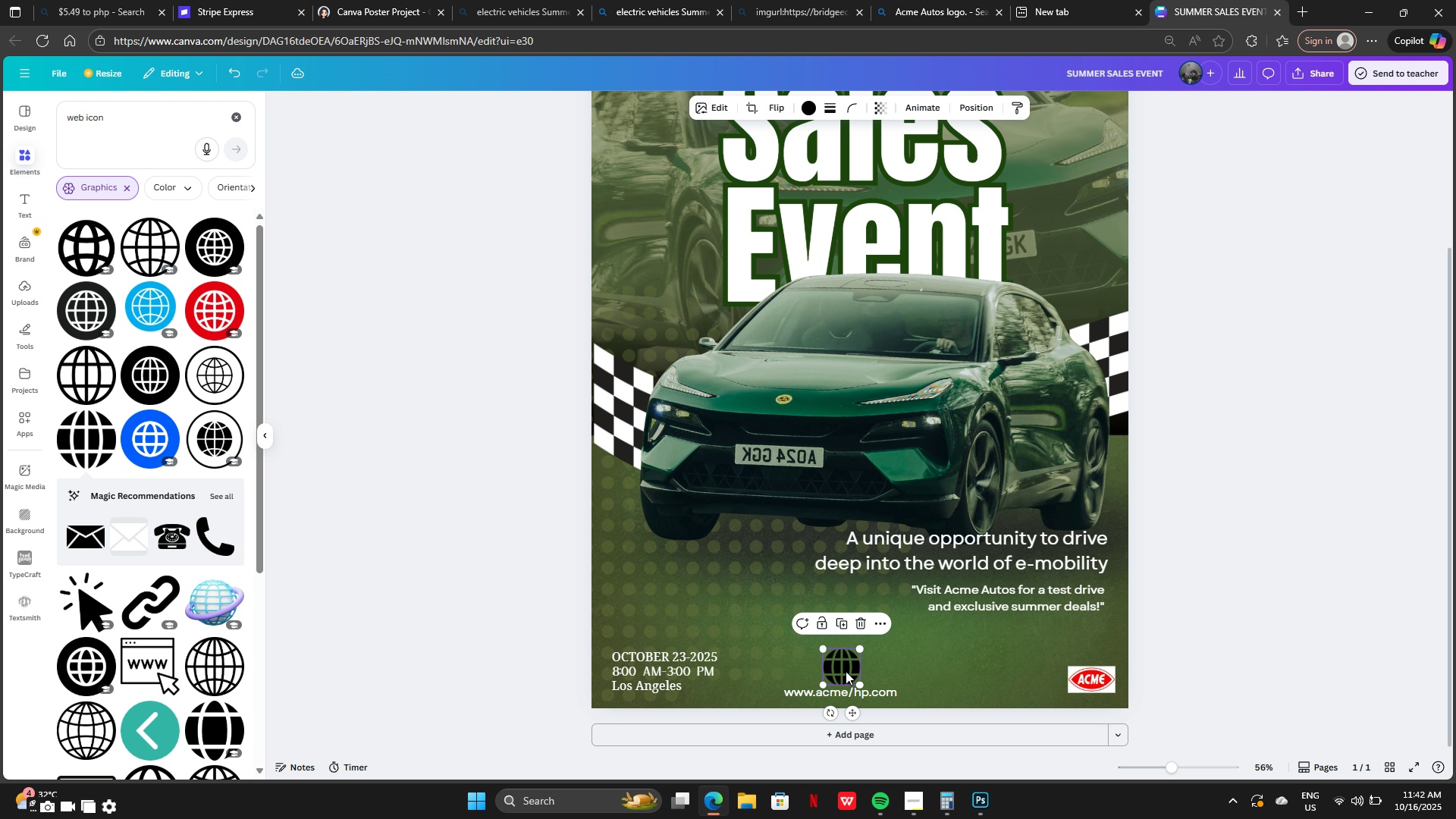 
left_click_drag(start_coordinate=[846, 671], to_coordinate=[792, 670])
 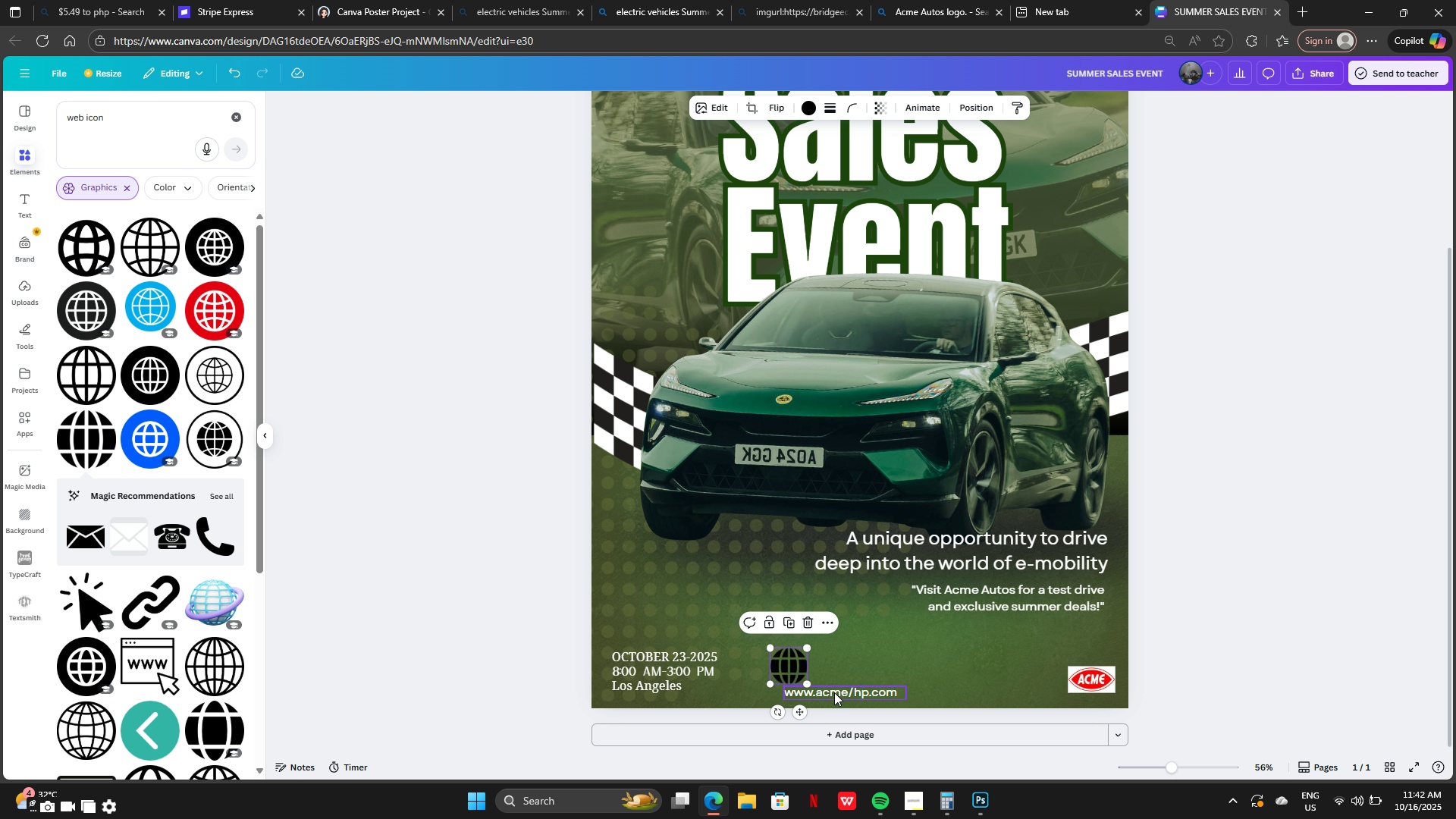 
left_click_drag(start_coordinate=[834, 692], to_coordinate=[786, 690])
 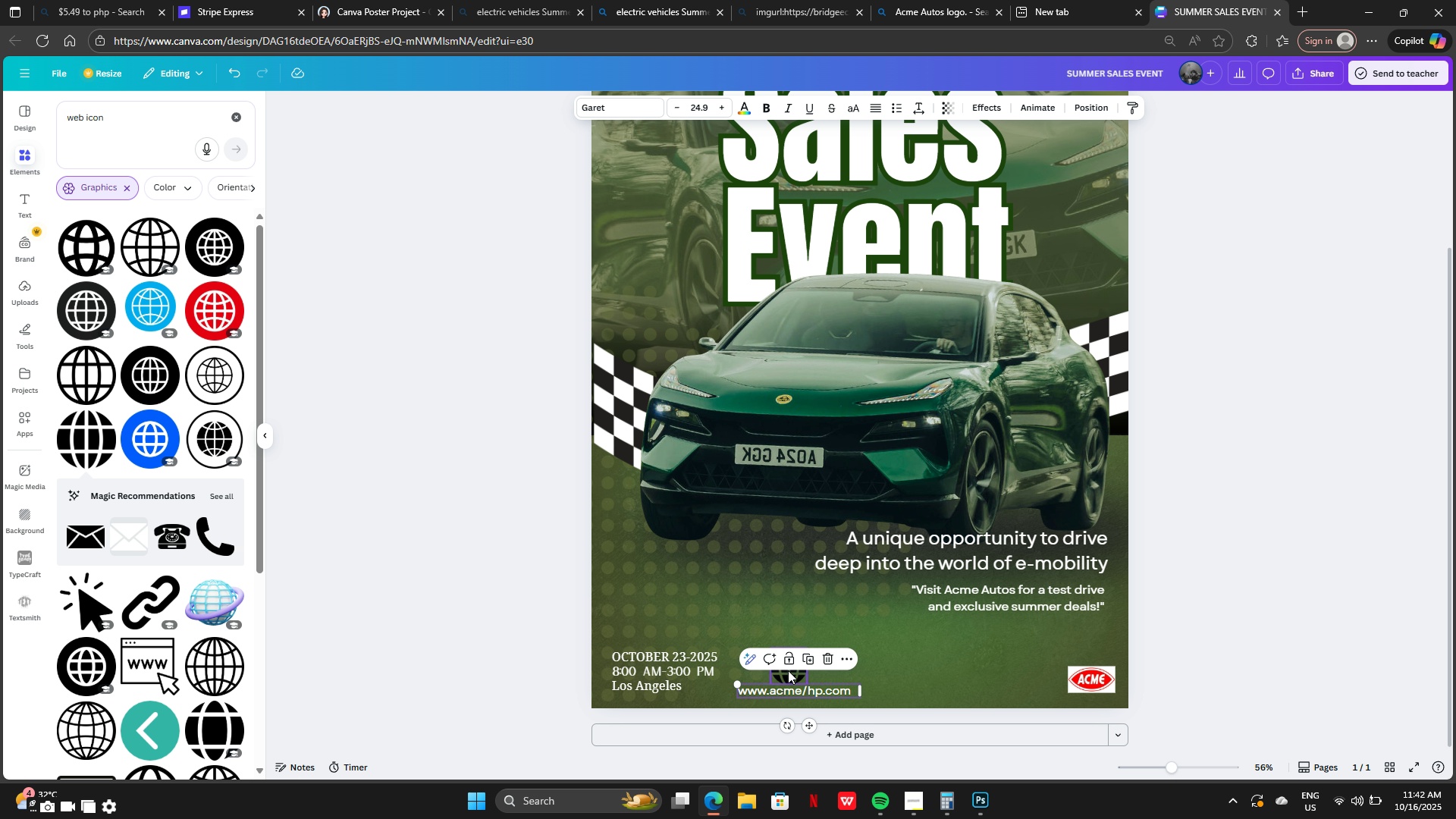 
left_click_drag(start_coordinate=[788, 670], to_coordinate=[791, 664])
 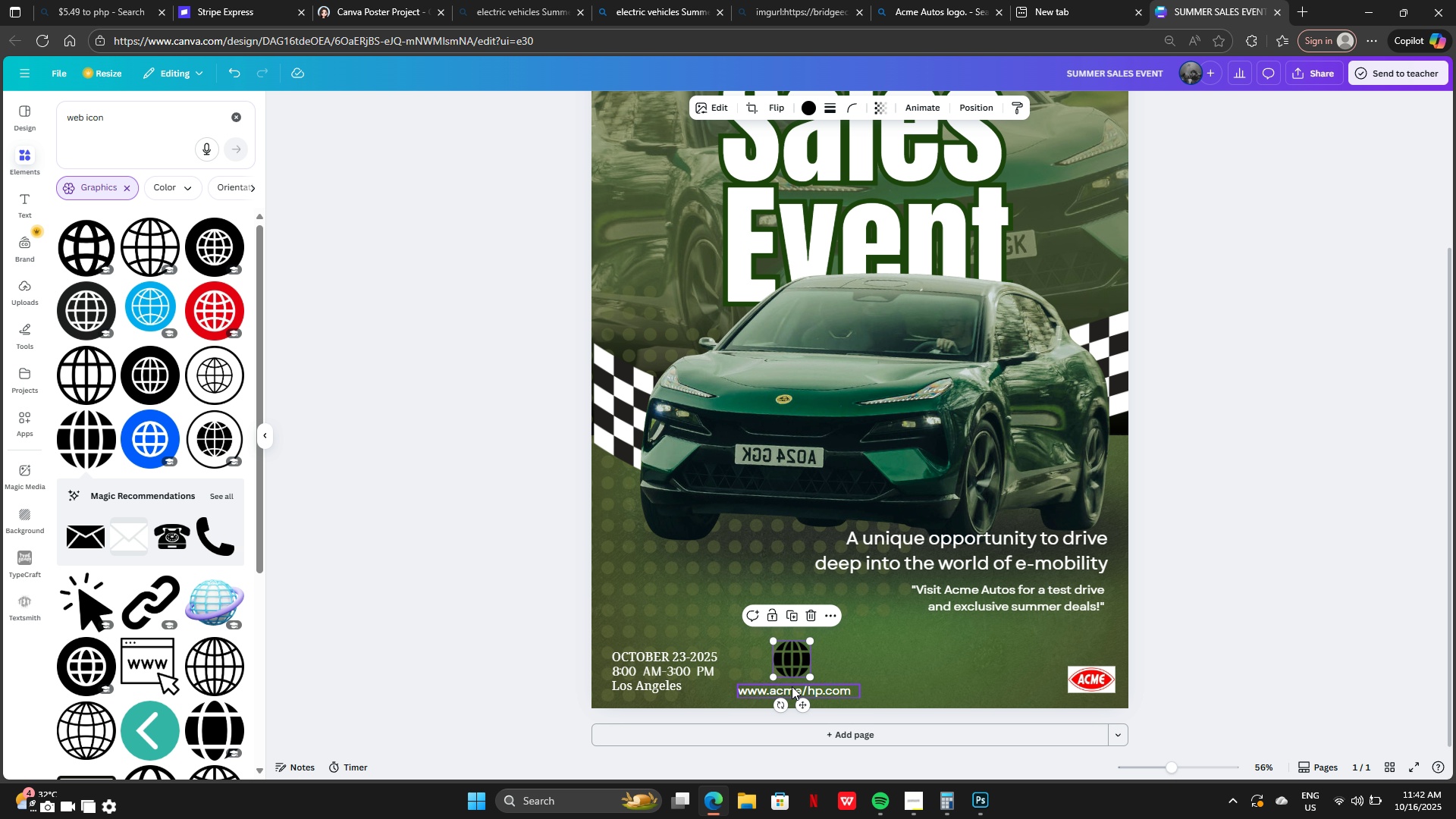 
left_click_drag(start_coordinate=[792, 687], to_coordinate=[783, 683])
 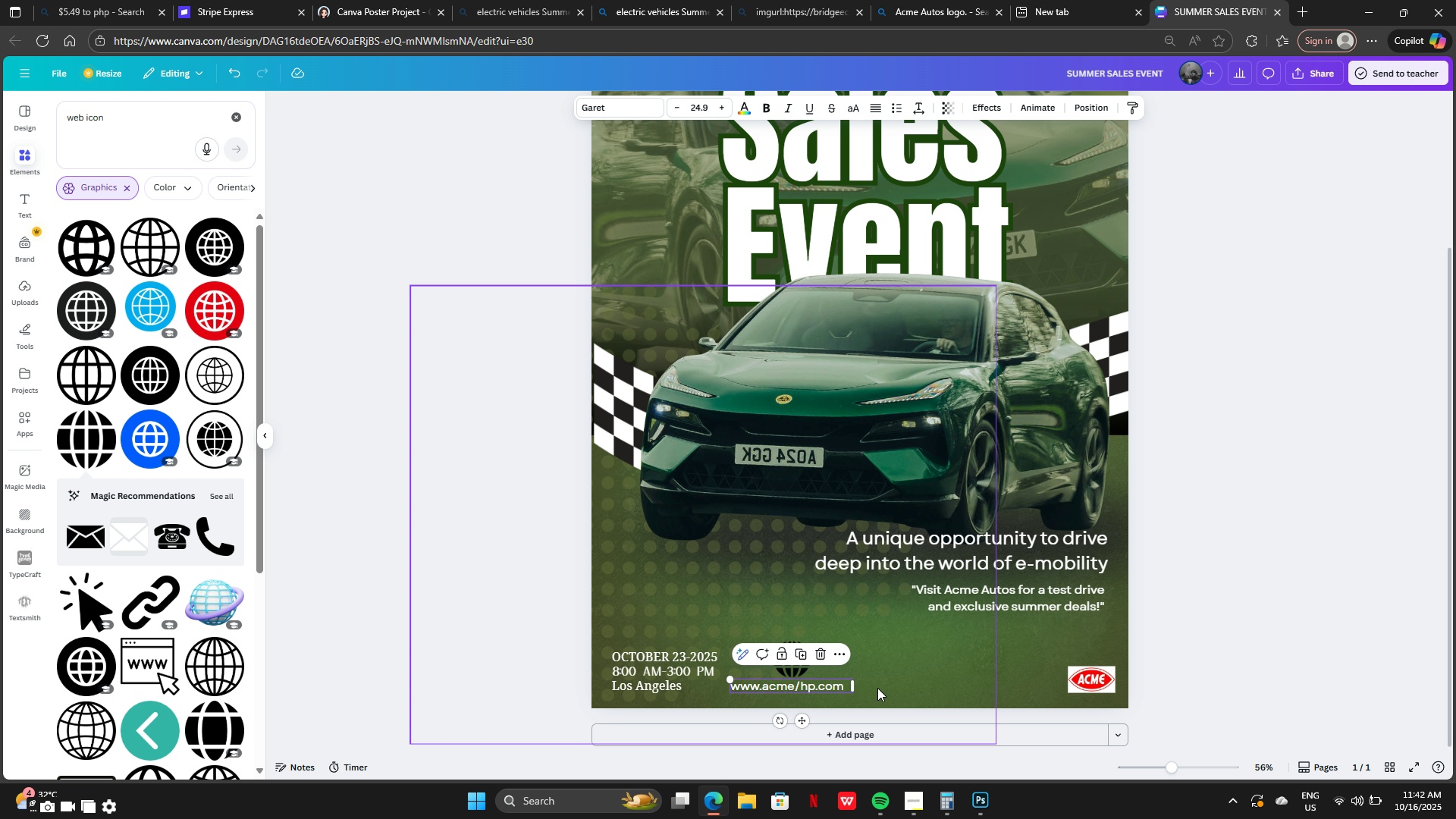 
left_click([877, 688])
 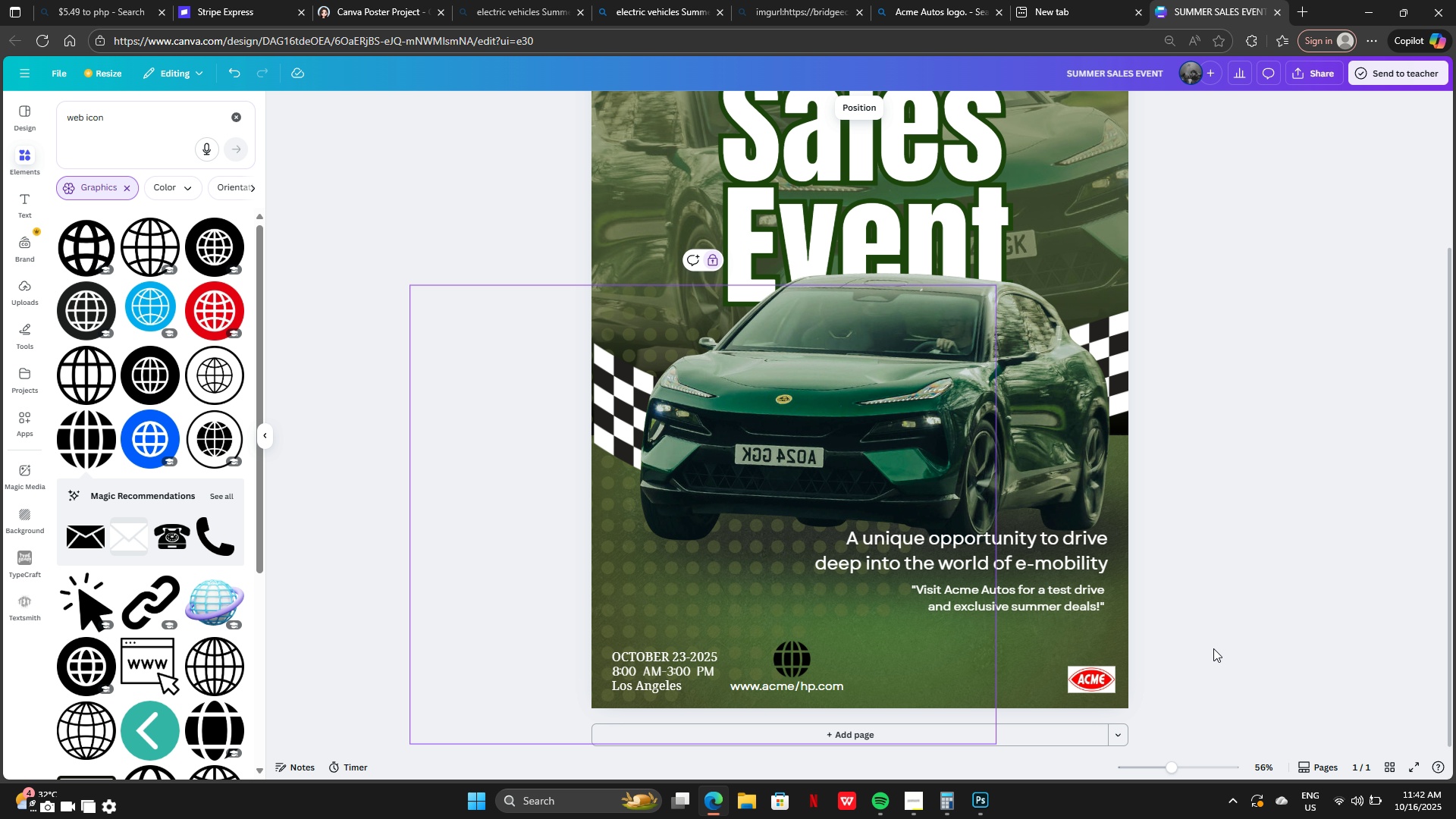 
left_click([1219, 645])
 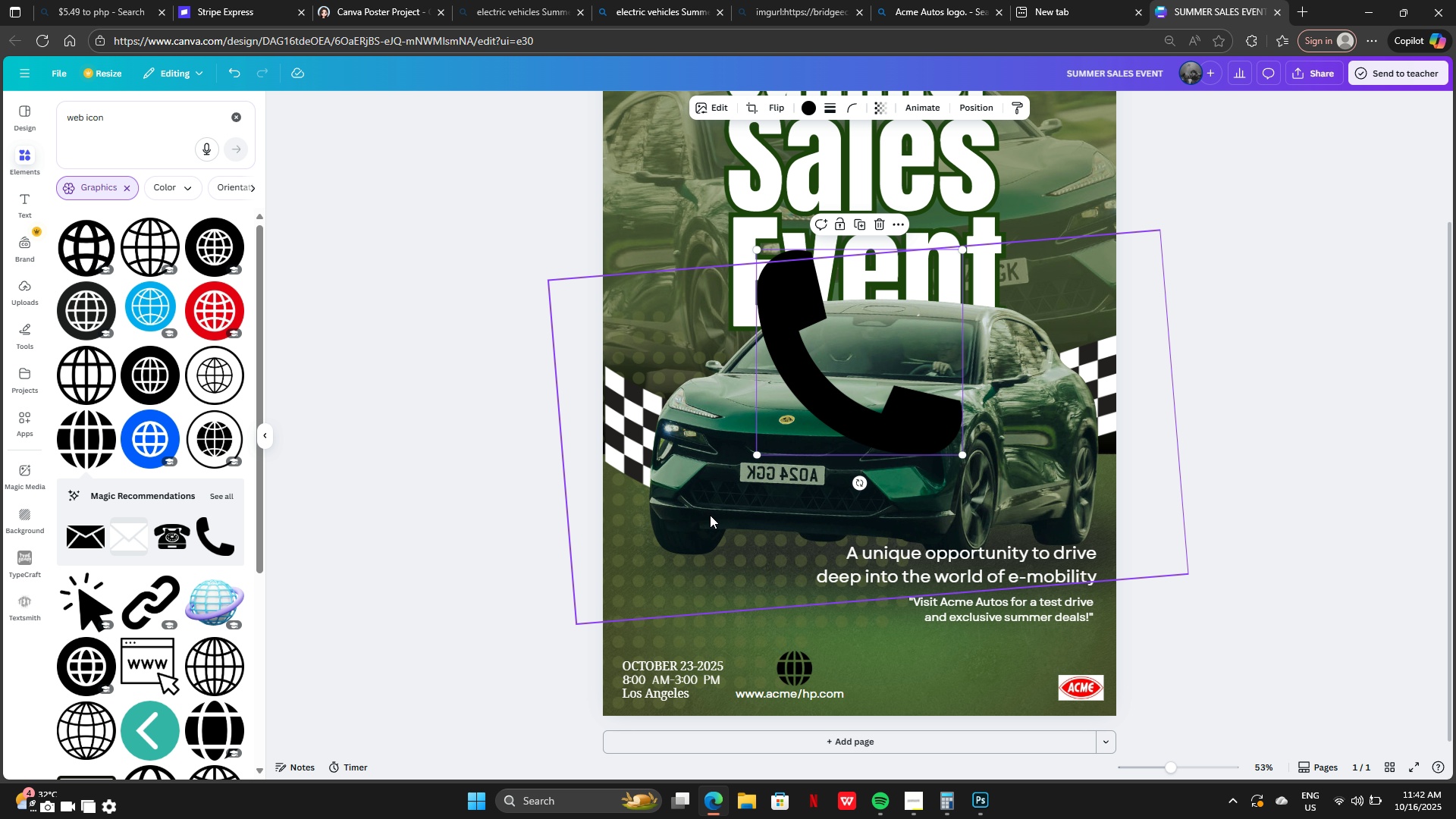 
left_click_drag(start_coordinate=[962, 251], to_coordinate=[814, 453])
 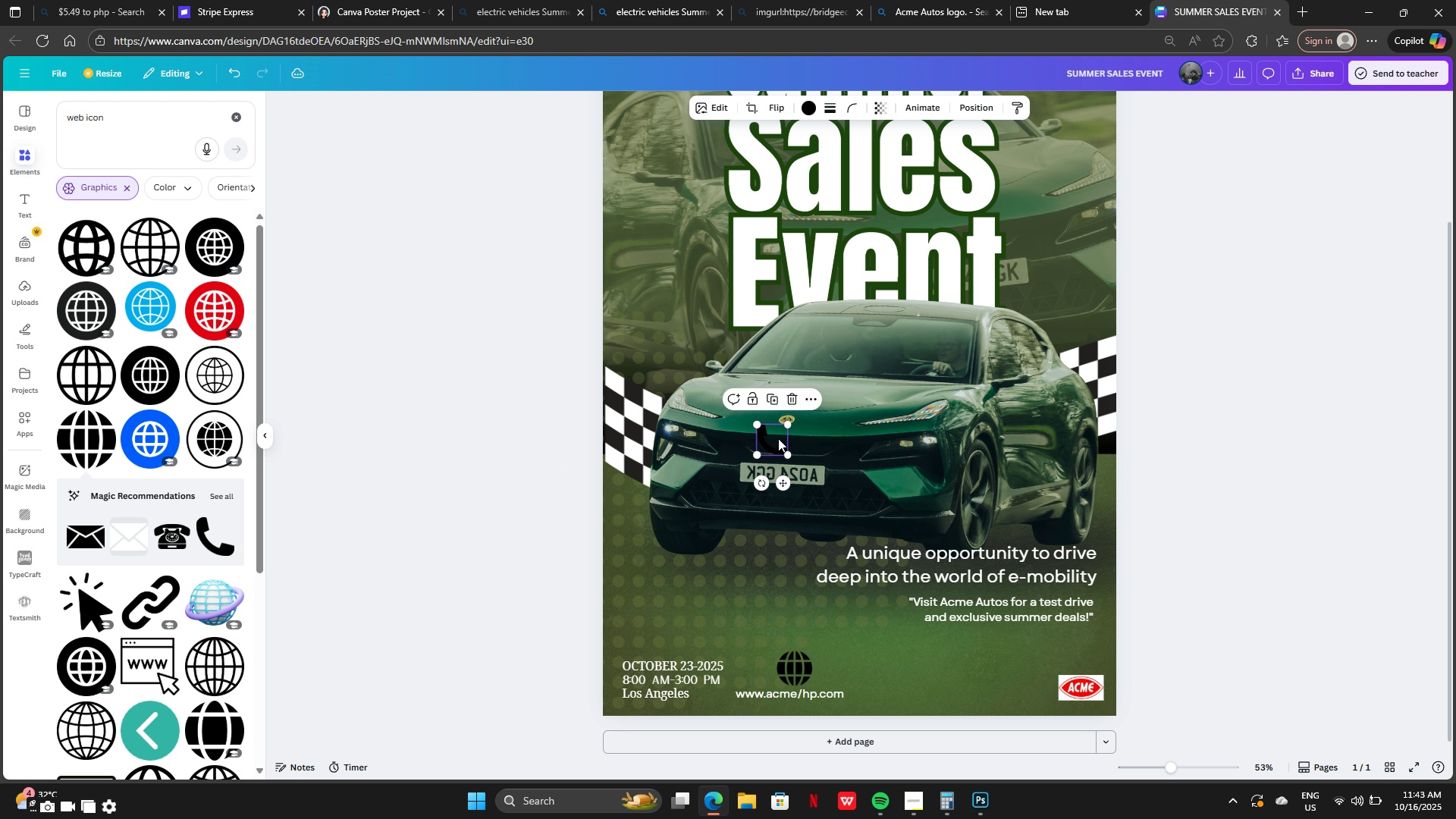 
left_click_drag(start_coordinate=[776, 438], to_coordinate=[908, 669])
 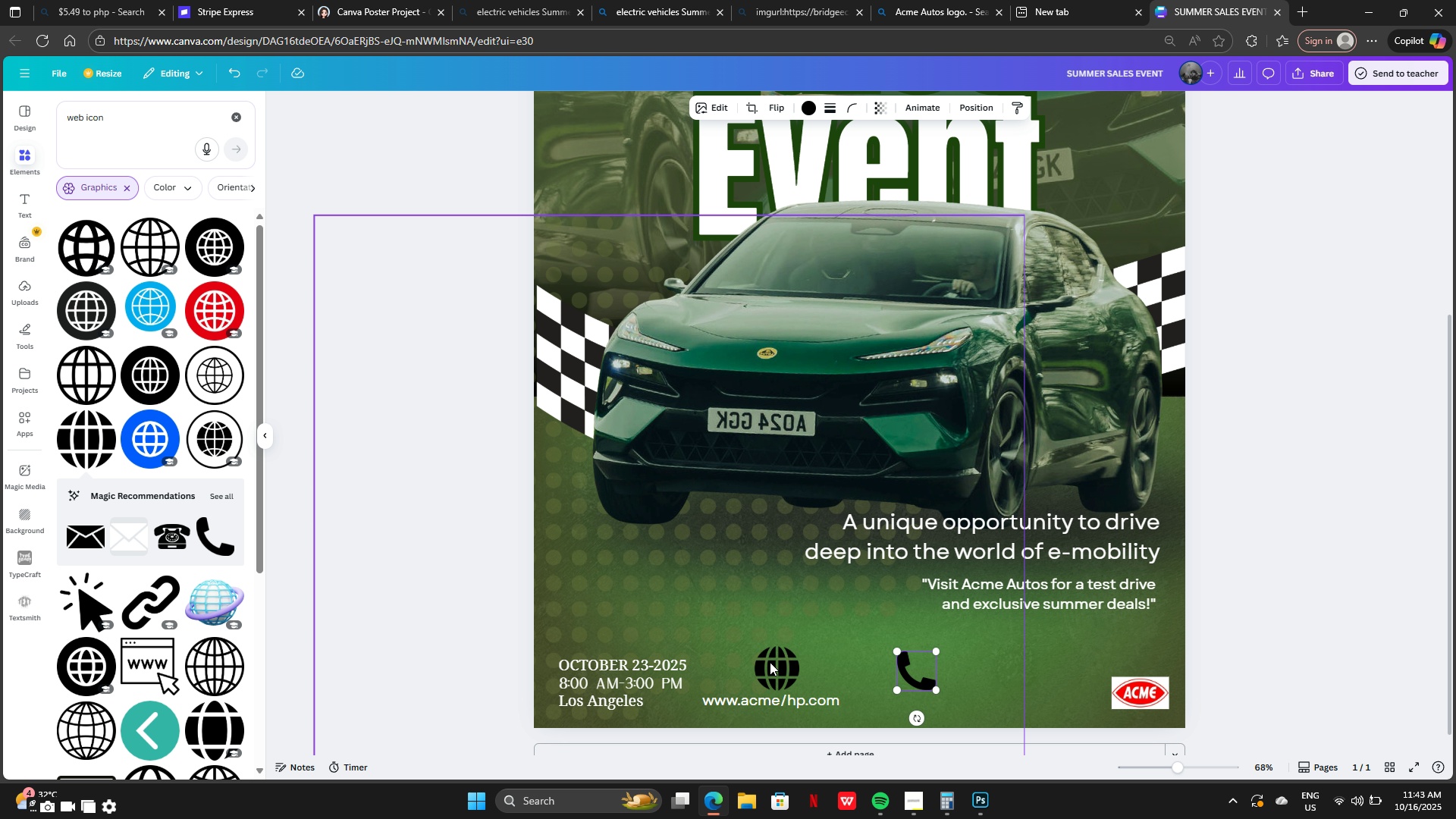 
left_click([769, 663])
 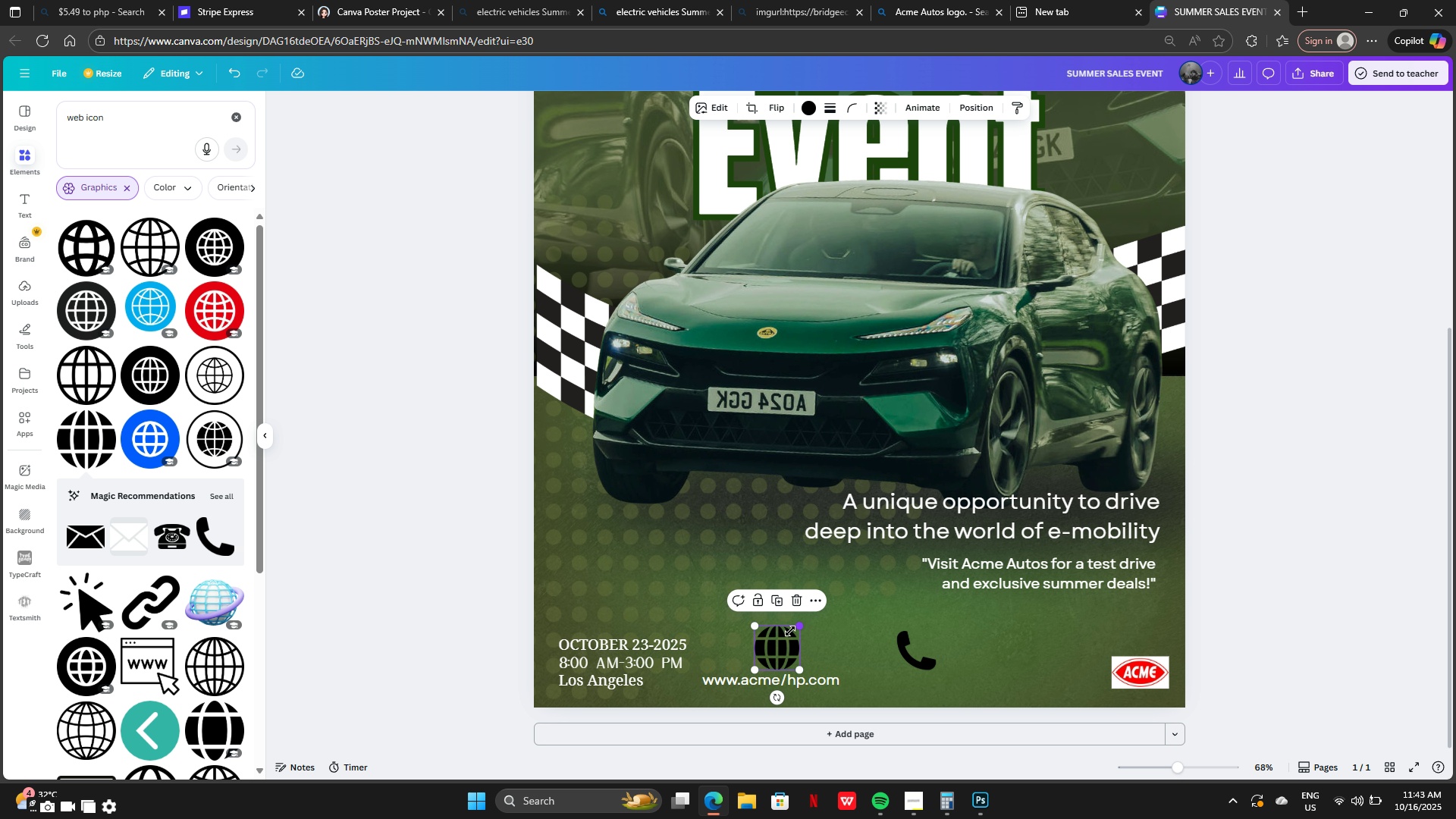 
left_click_drag(start_coordinate=[801, 630], to_coordinate=[783, 639])
 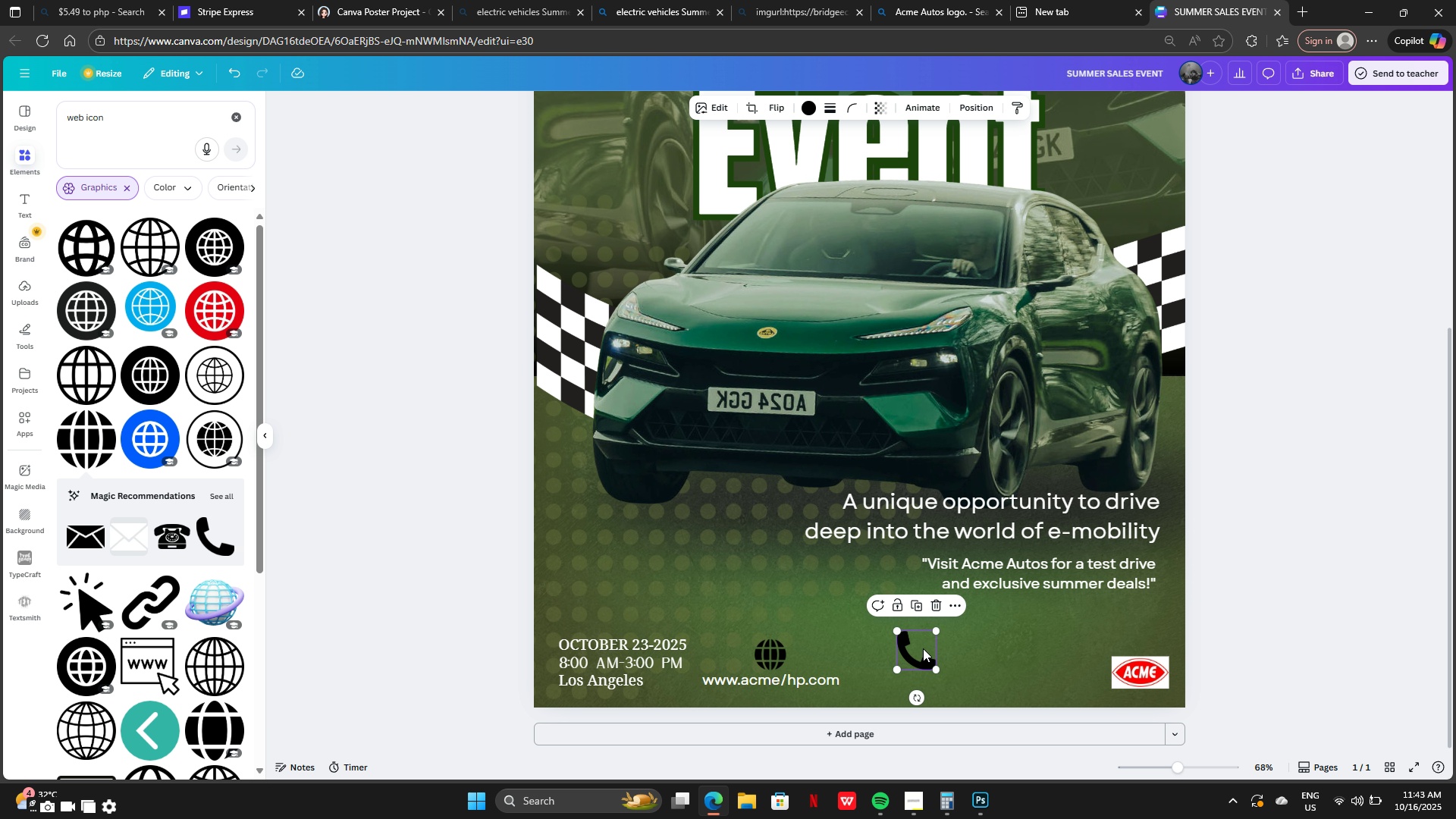 
left_click([923, 648])
 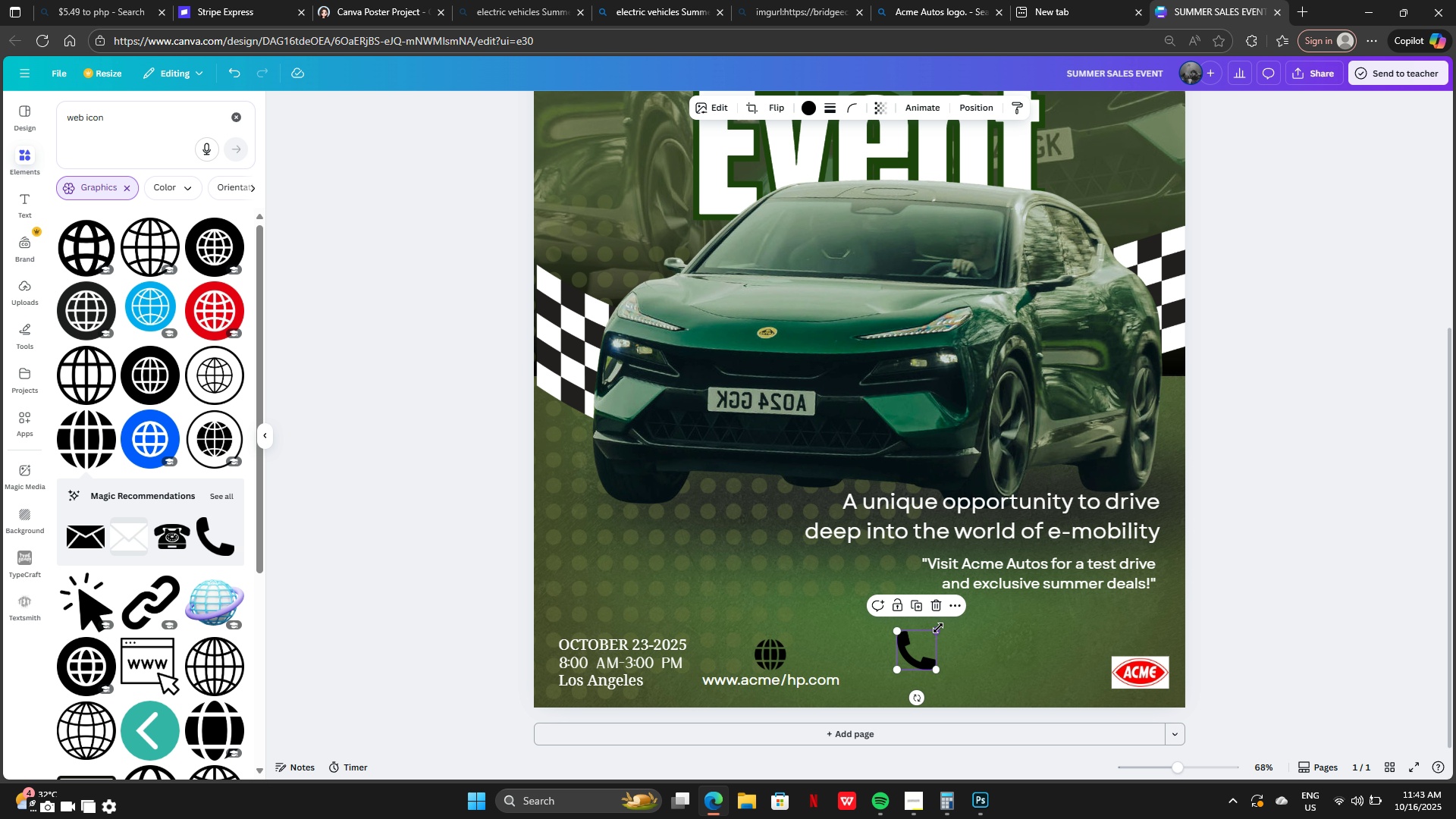 
left_click_drag(start_coordinate=[938, 628], to_coordinate=[920, 639])
 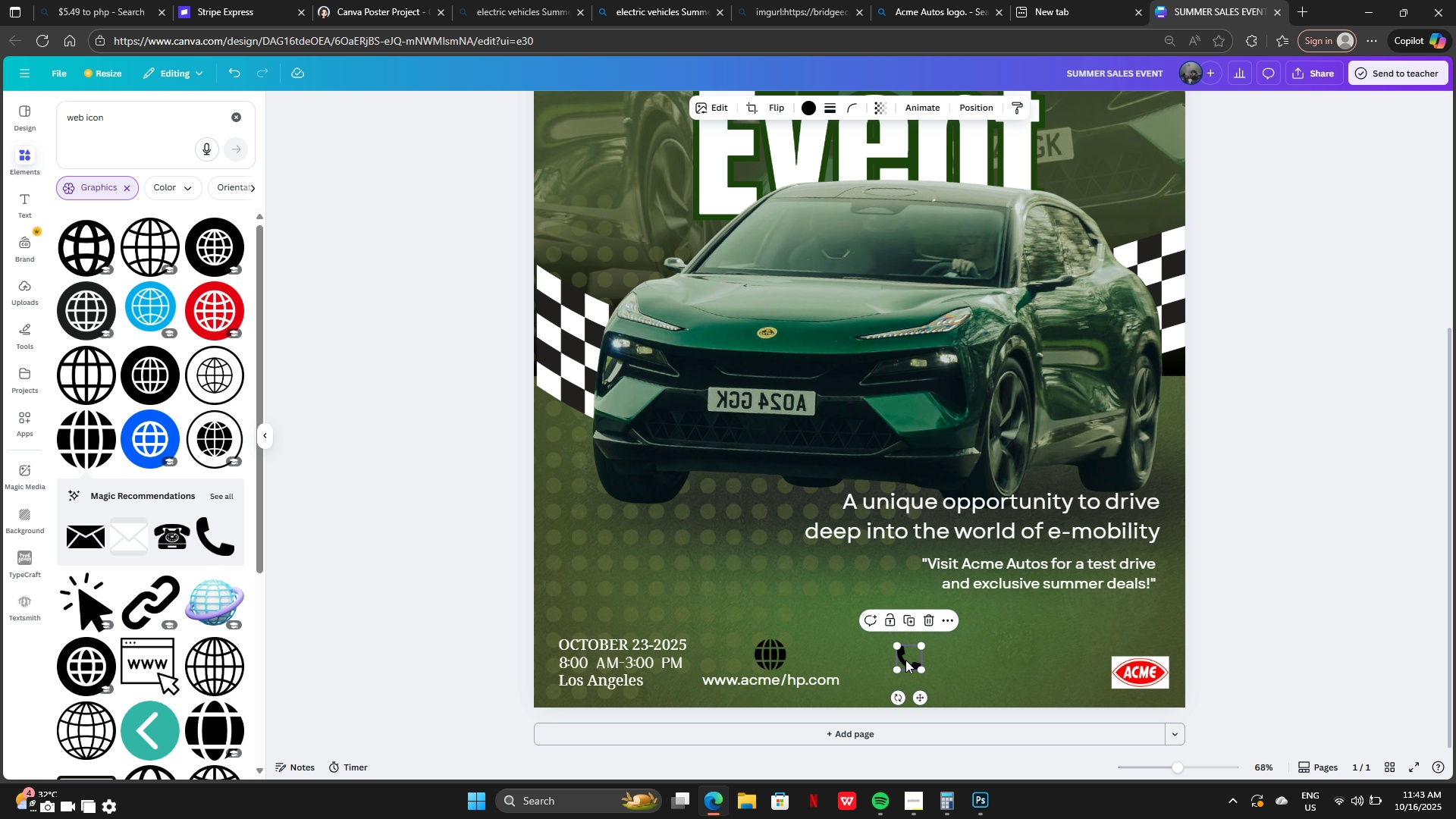 
left_click_drag(start_coordinate=[905, 660], to_coordinate=[805, 660])
 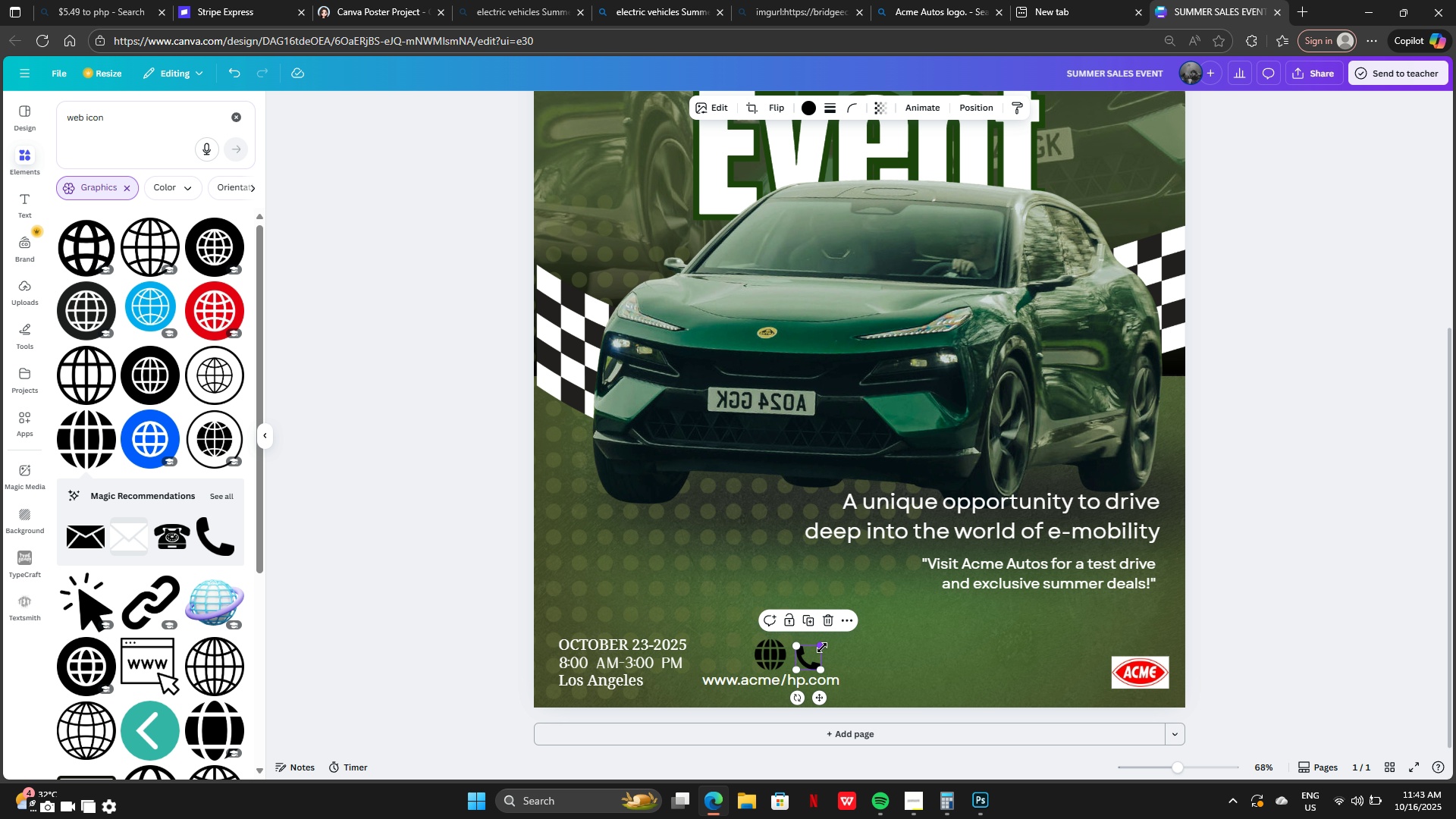 
left_click_drag(start_coordinate=[822, 648], to_coordinate=[828, 645])
 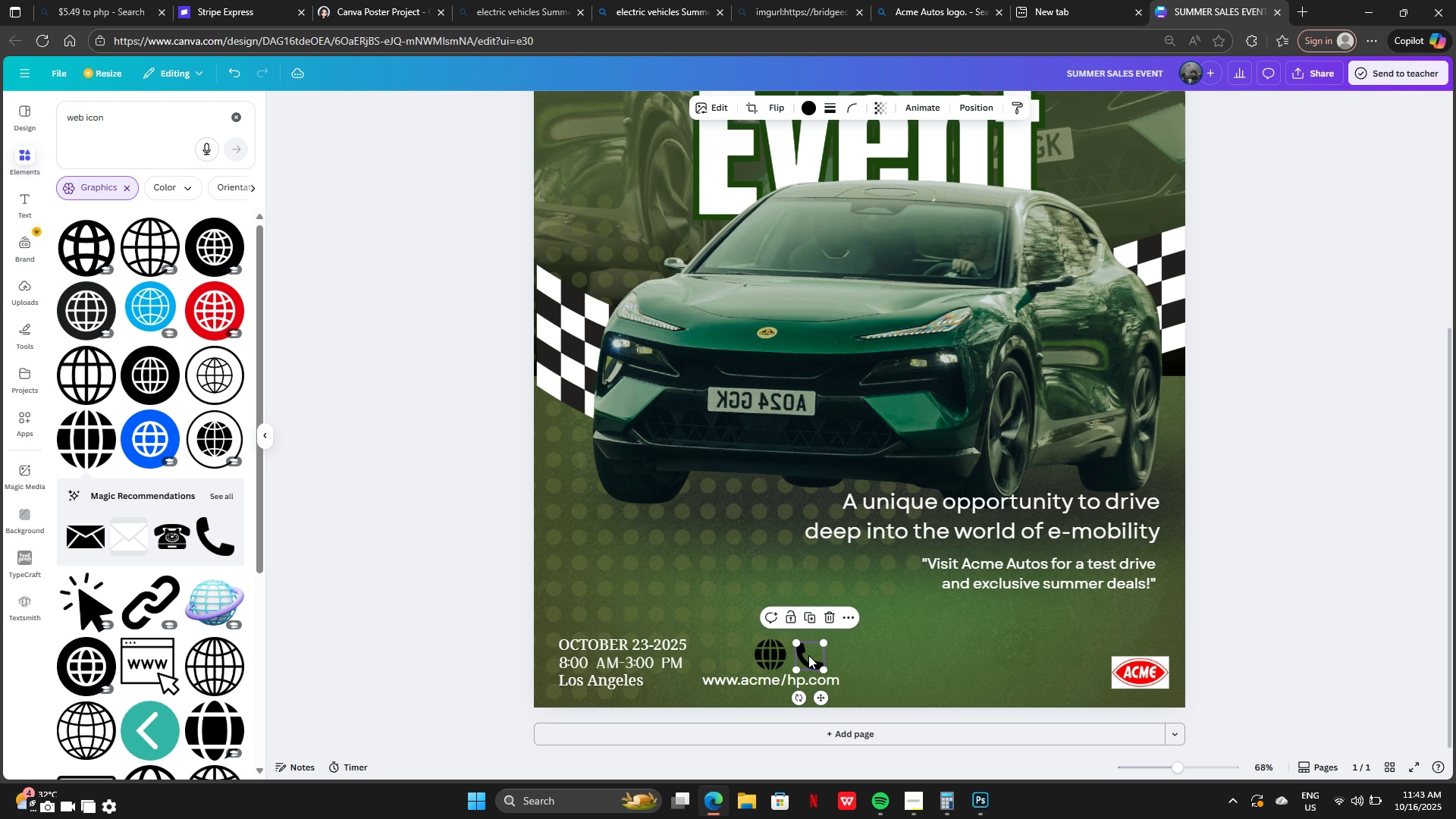 
left_click_drag(start_coordinate=[808, 655], to_coordinate=[916, 657])
 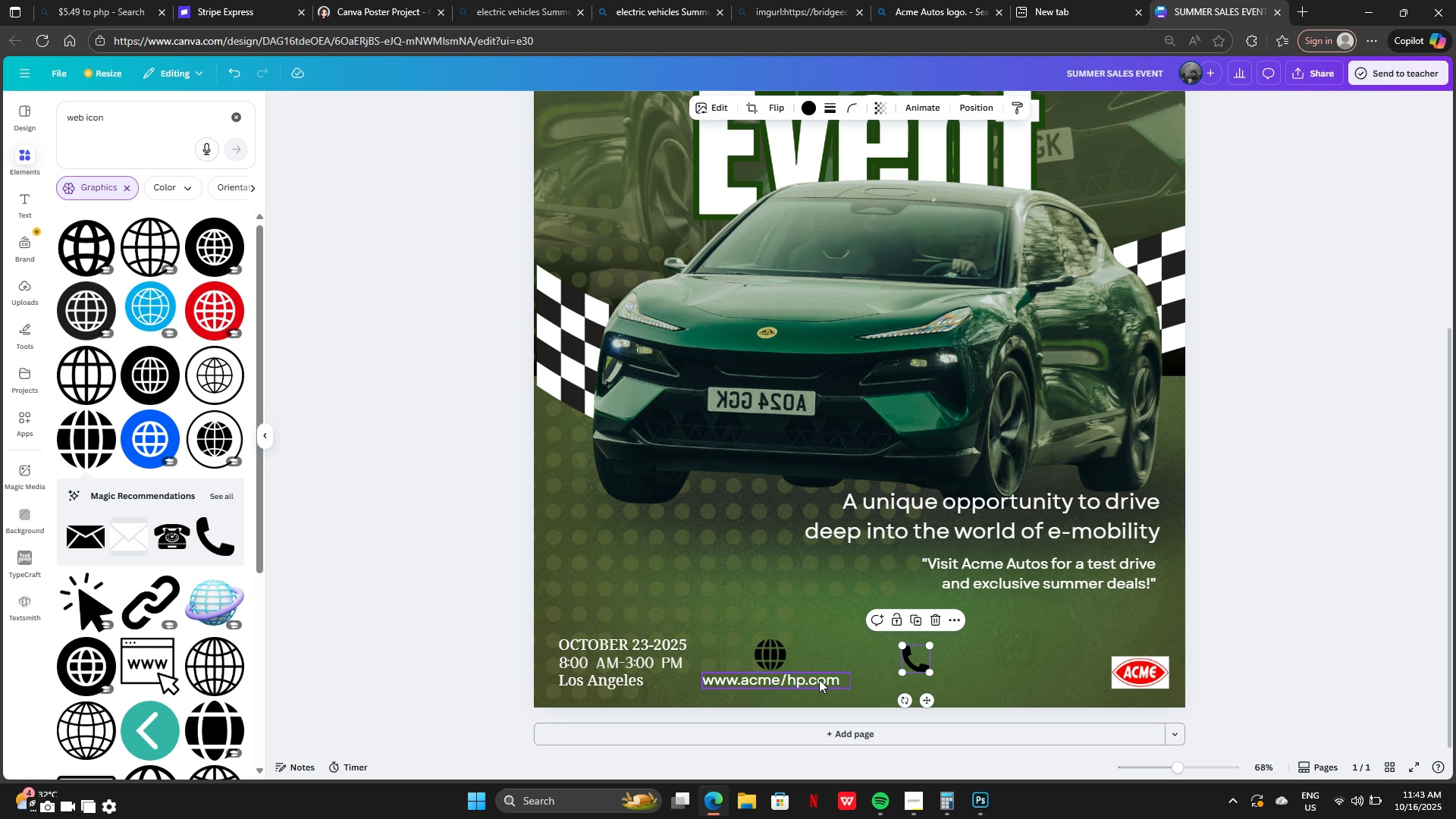 
left_click([819, 679])
 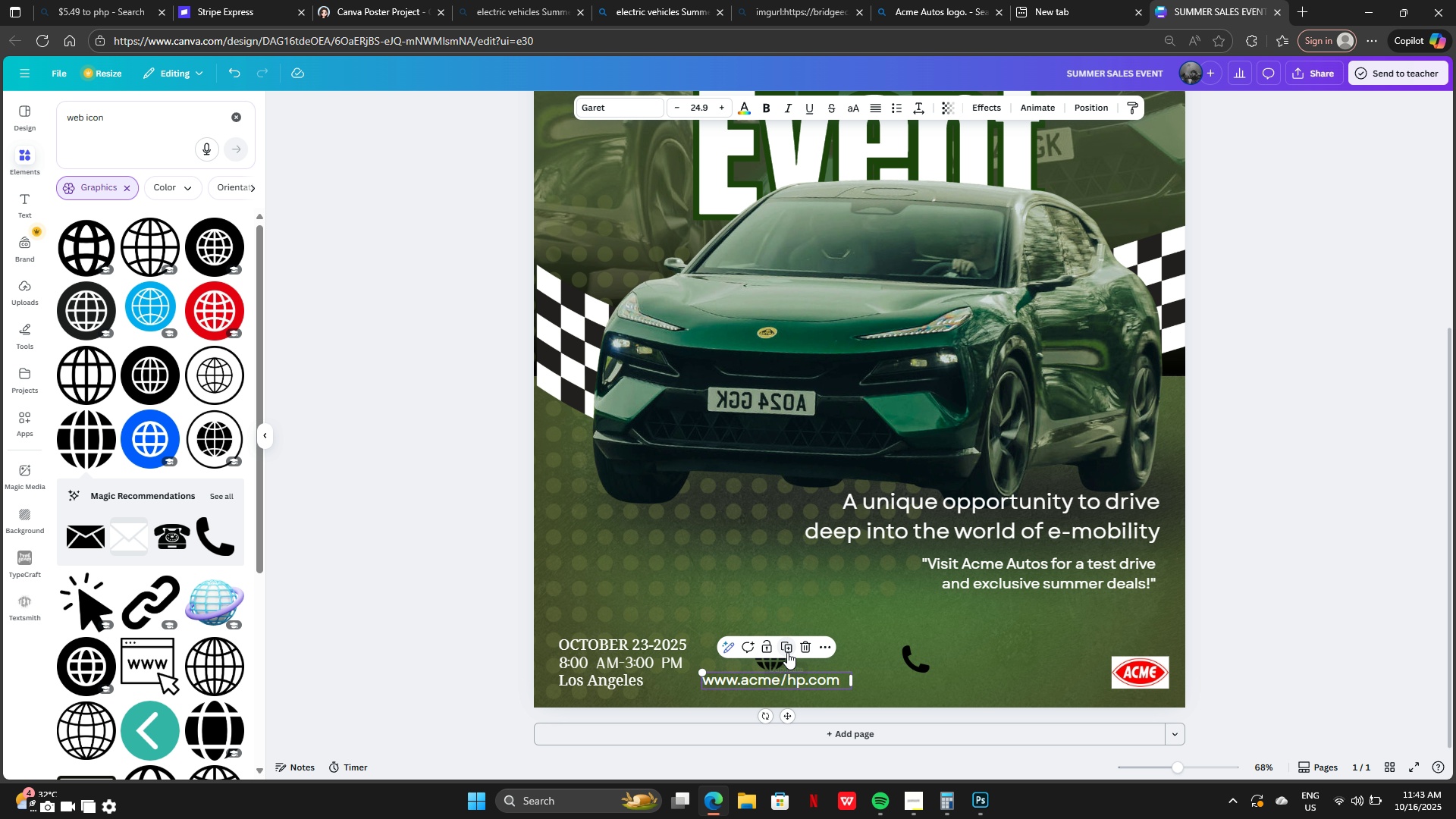 
left_click([787, 652])
 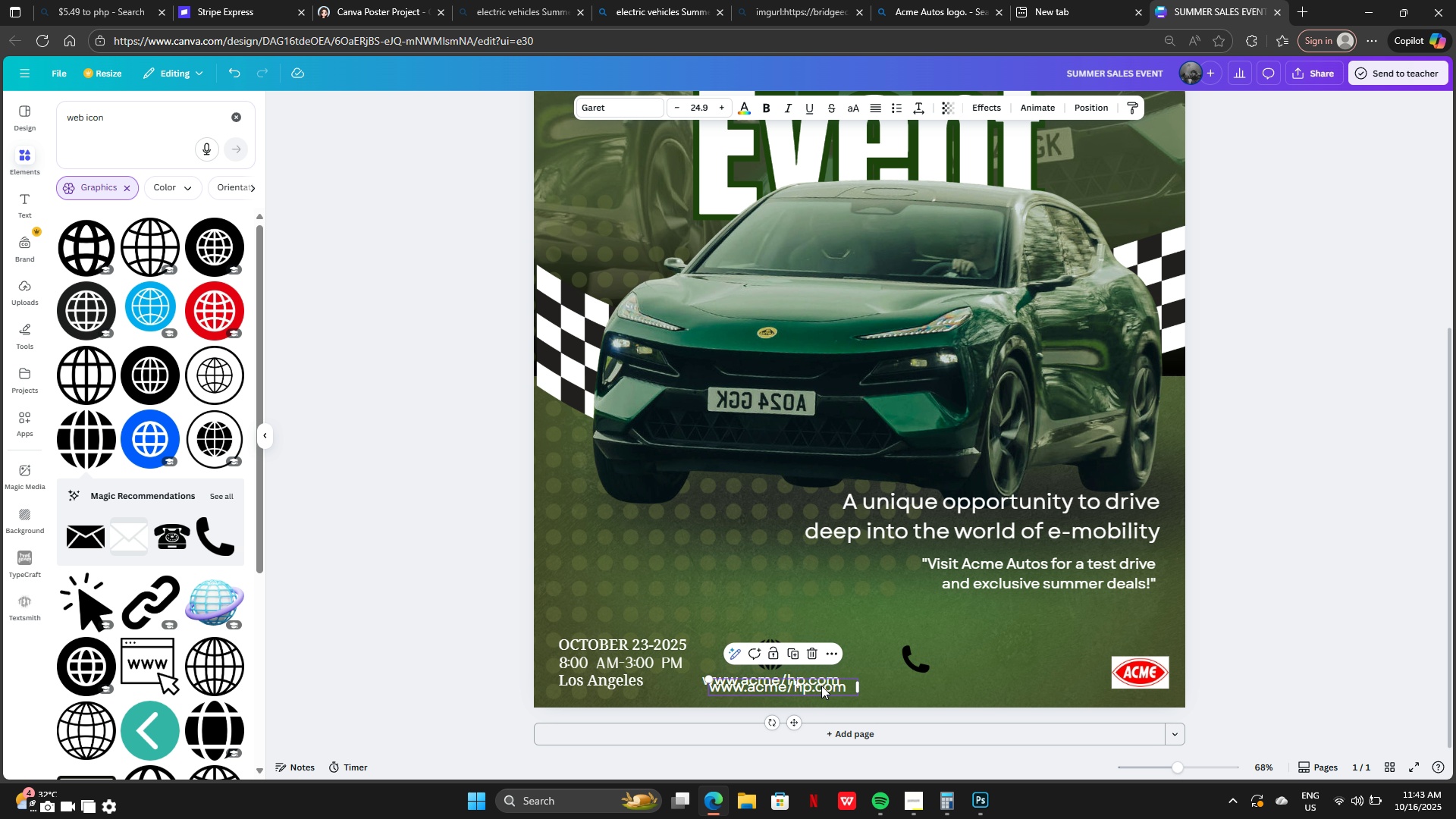 
left_click_drag(start_coordinate=[821, 686], to_coordinate=[973, 681])
 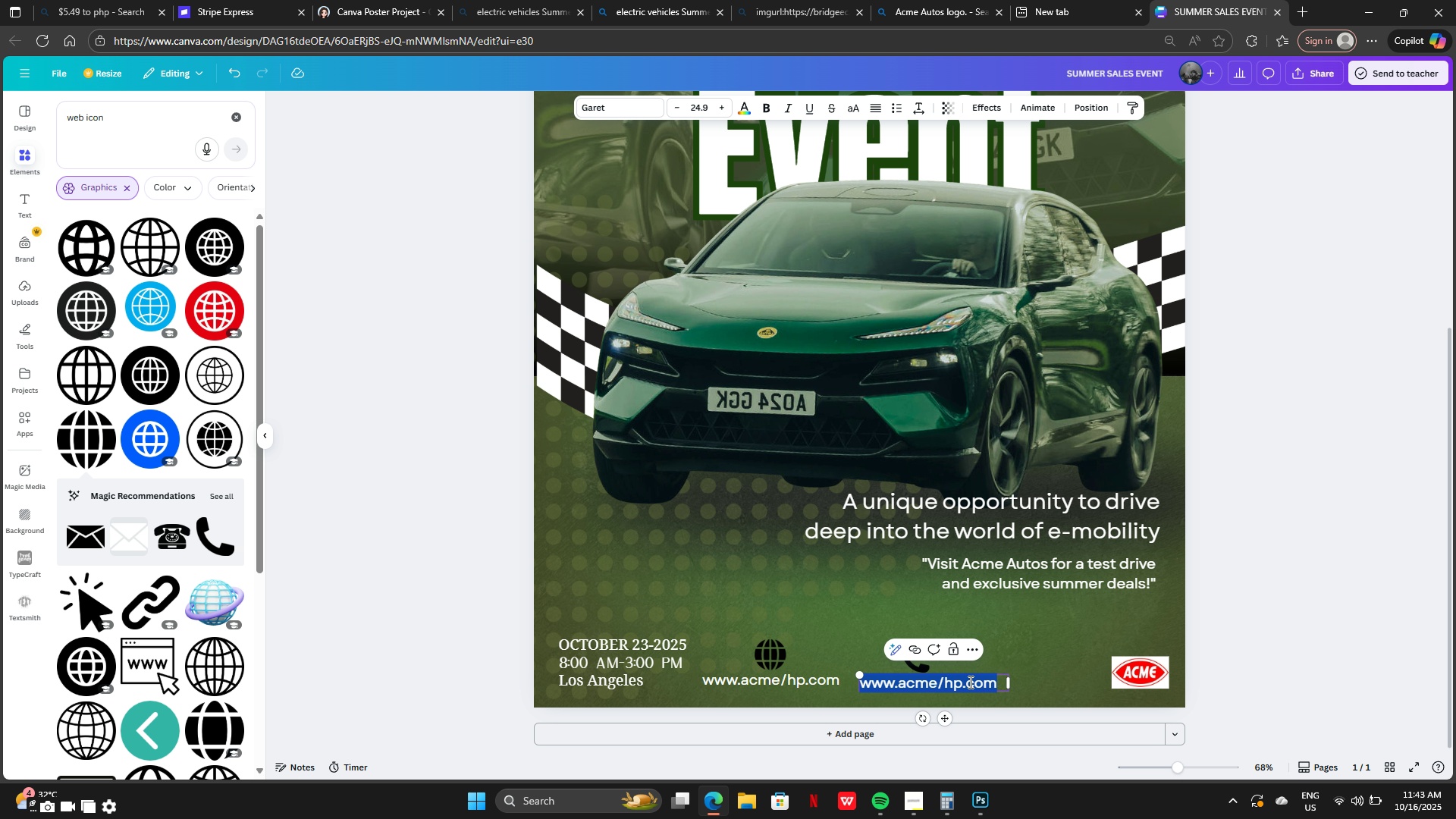 
double_click([969, 682])
 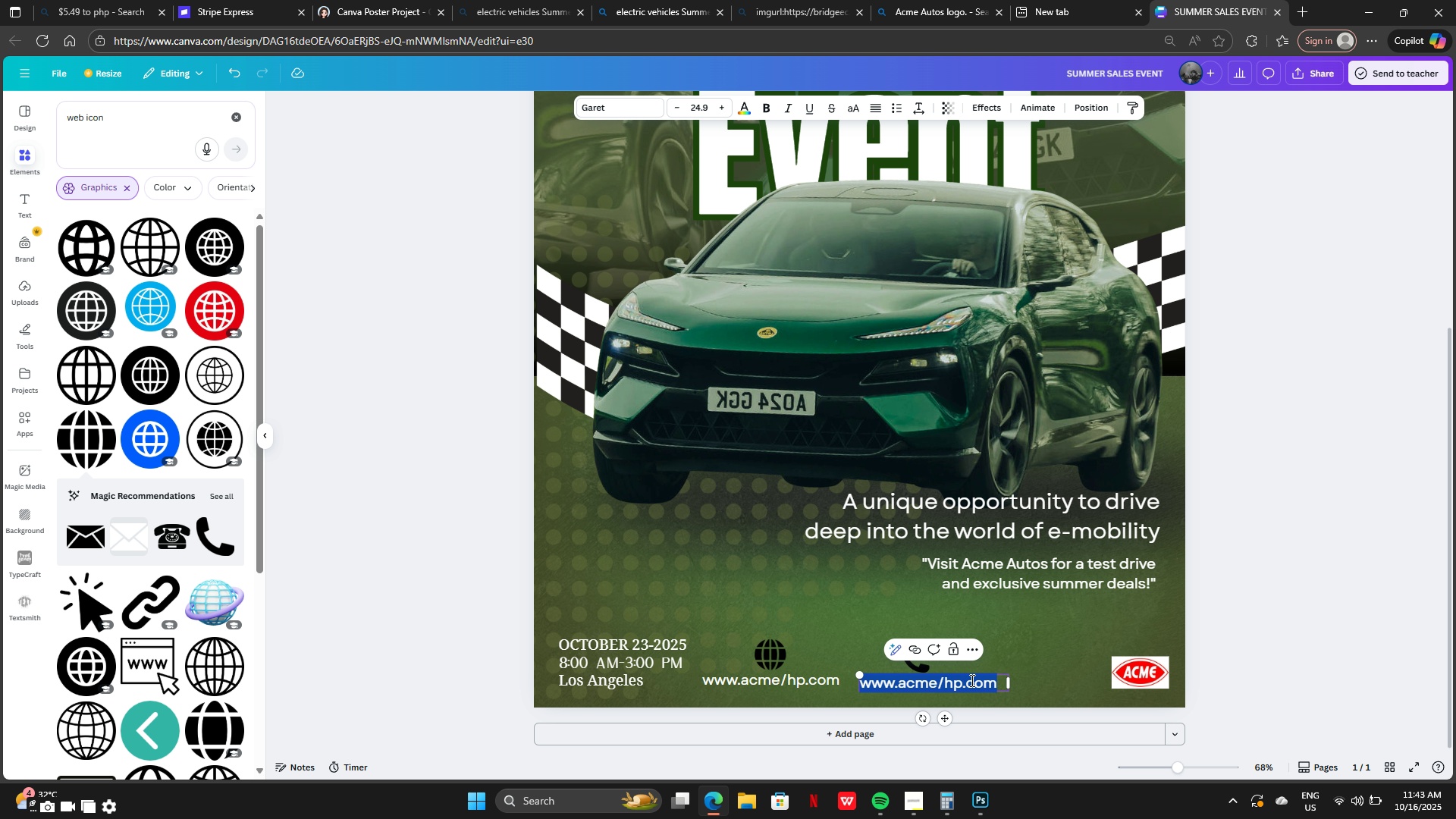 
key(Backspace)
 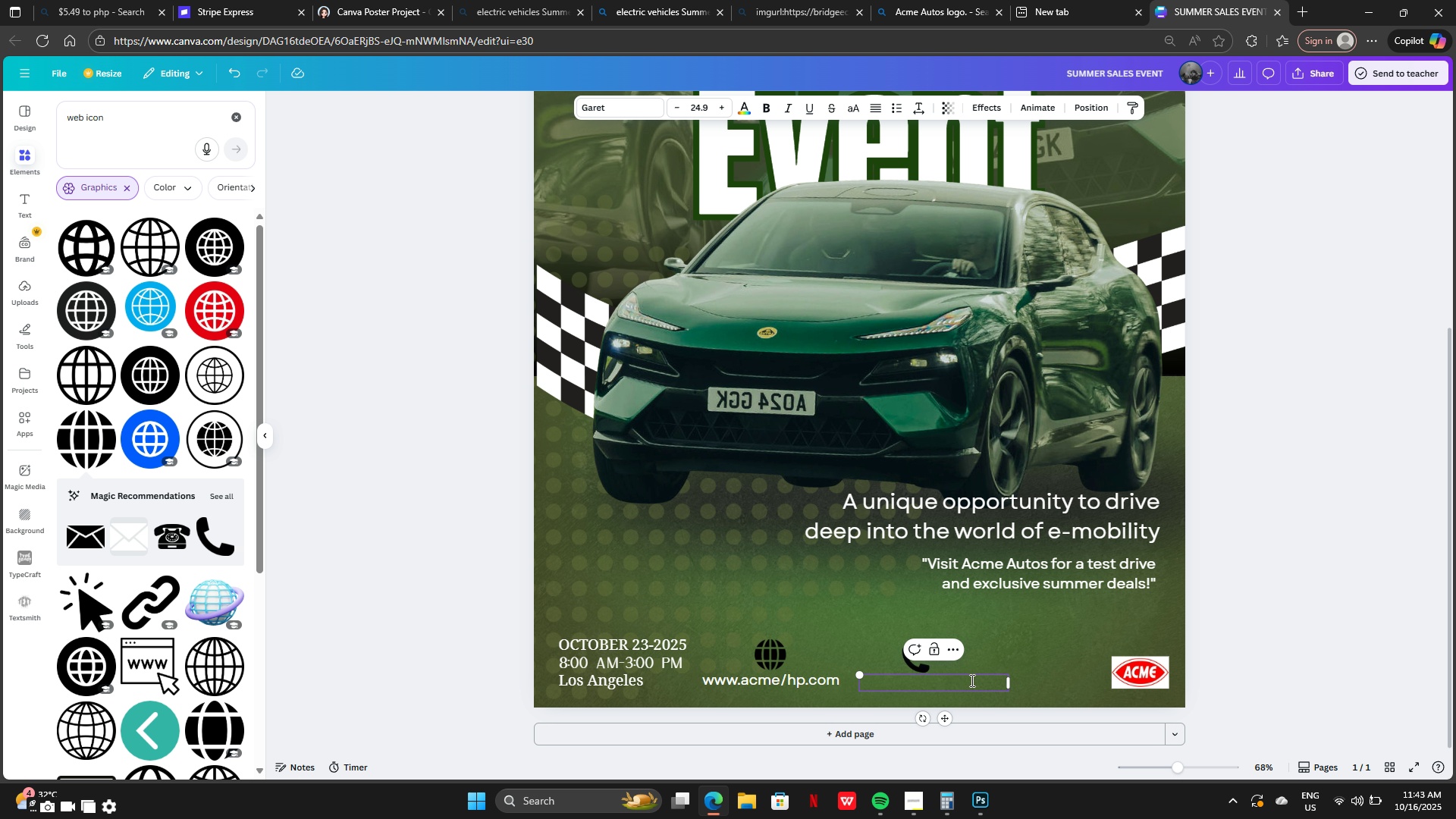 
type(096767650736)
 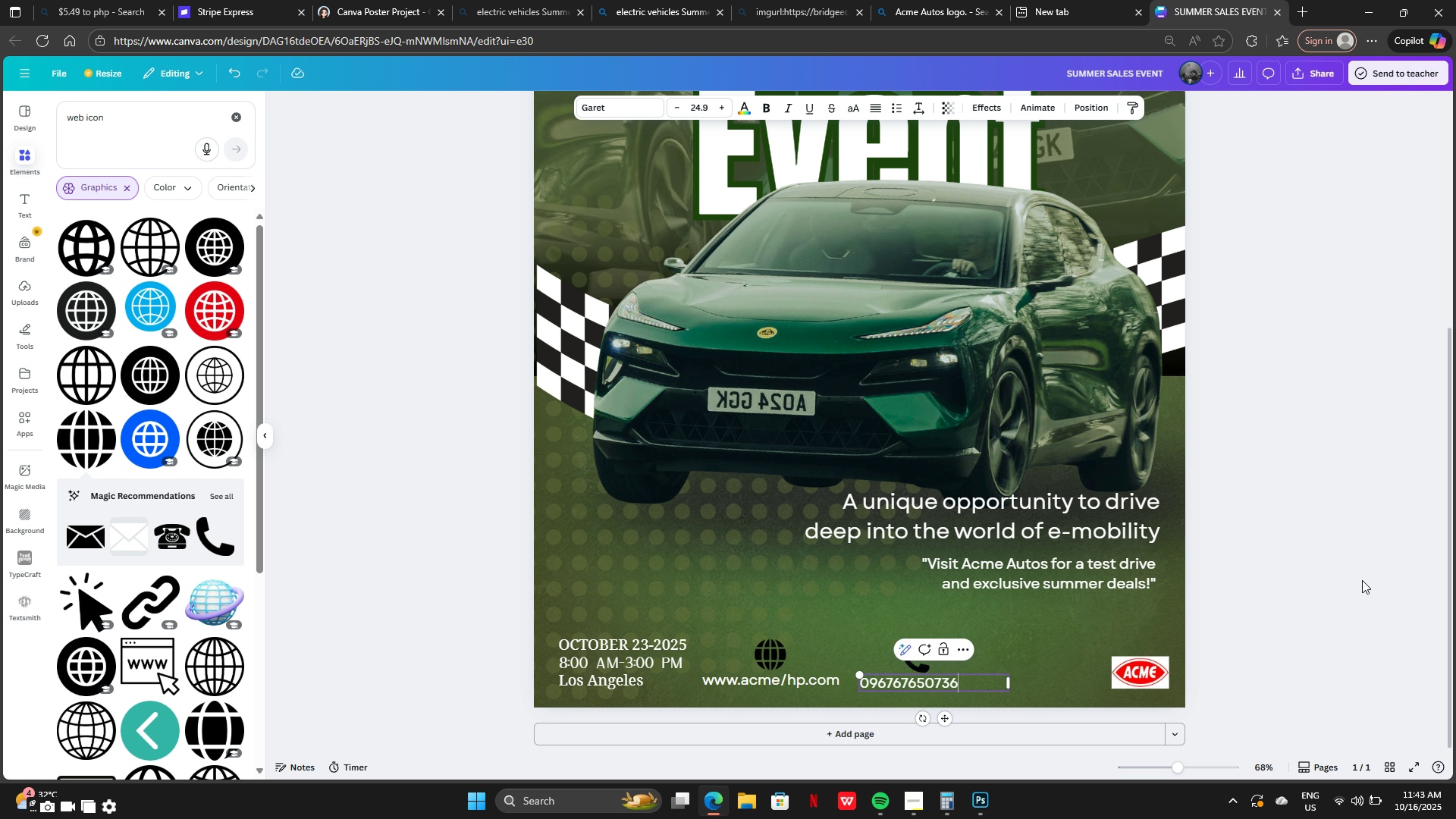 
left_click([1362, 580])
 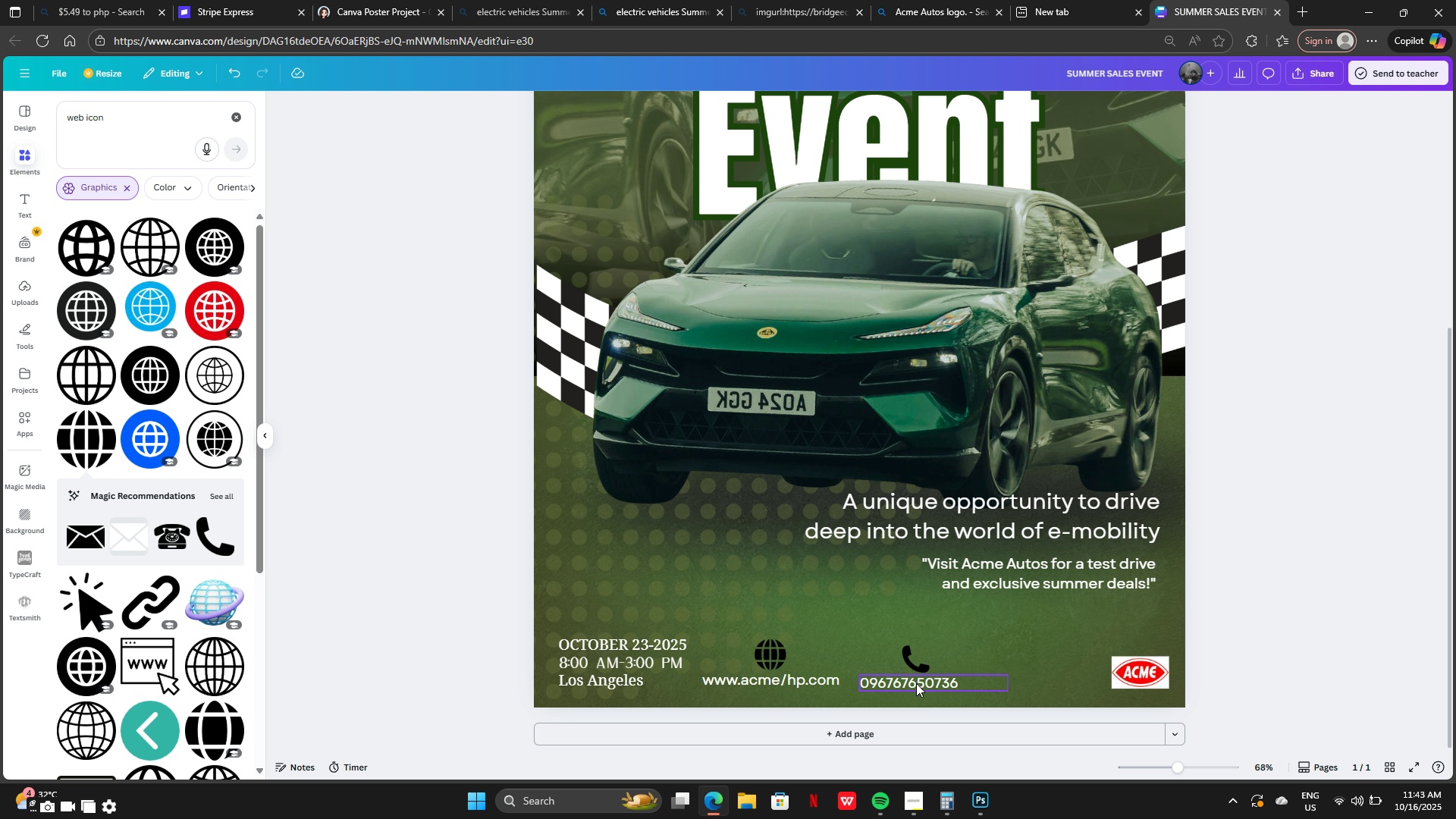 
left_click_drag(start_coordinate=[916, 682], to_coordinate=[925, 684])
 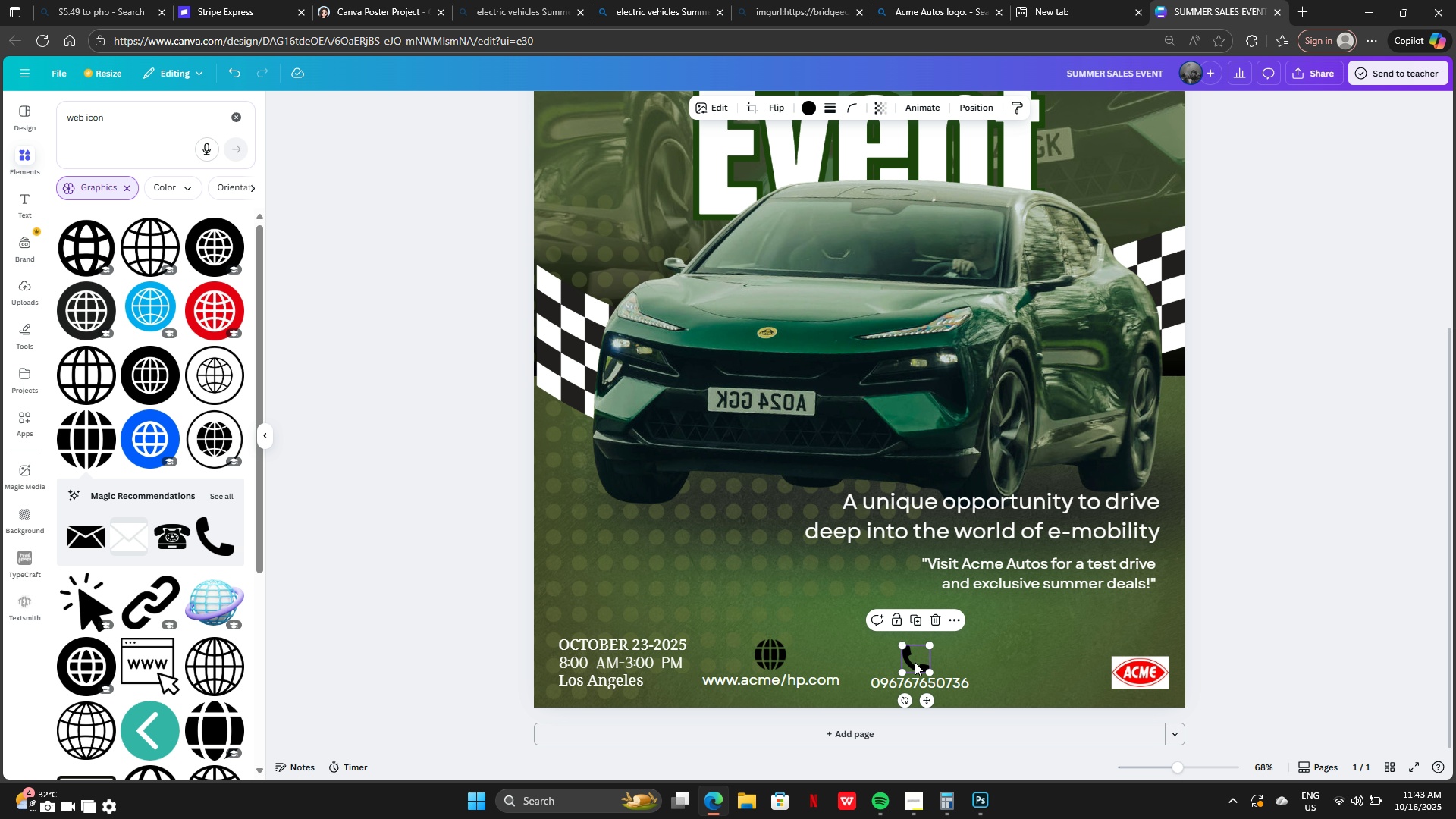 
left_click([1212, 665])
 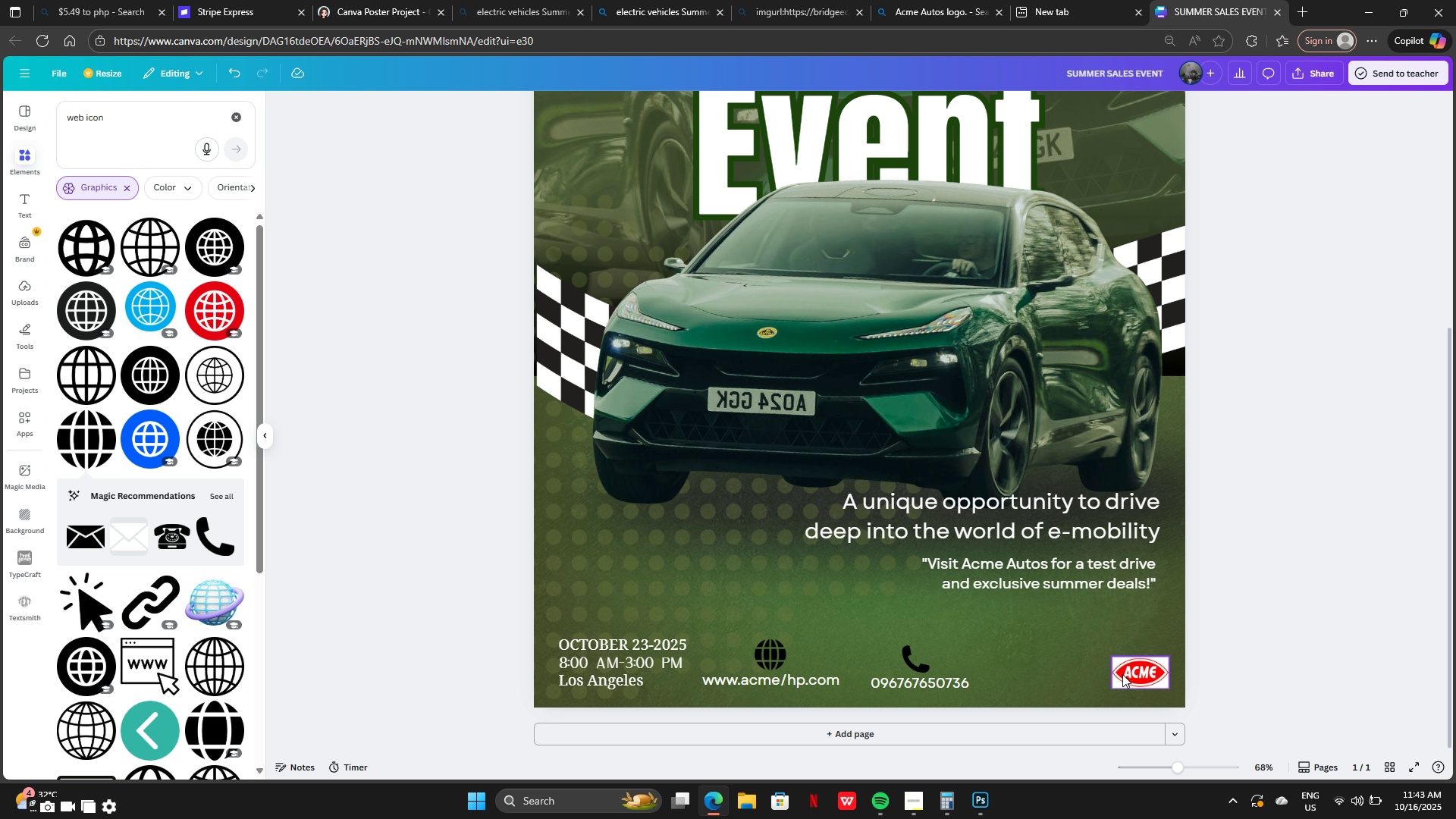 
left_click_drag(start_coordinate=[1144, 670], to_coordinate=[1109, 668])
 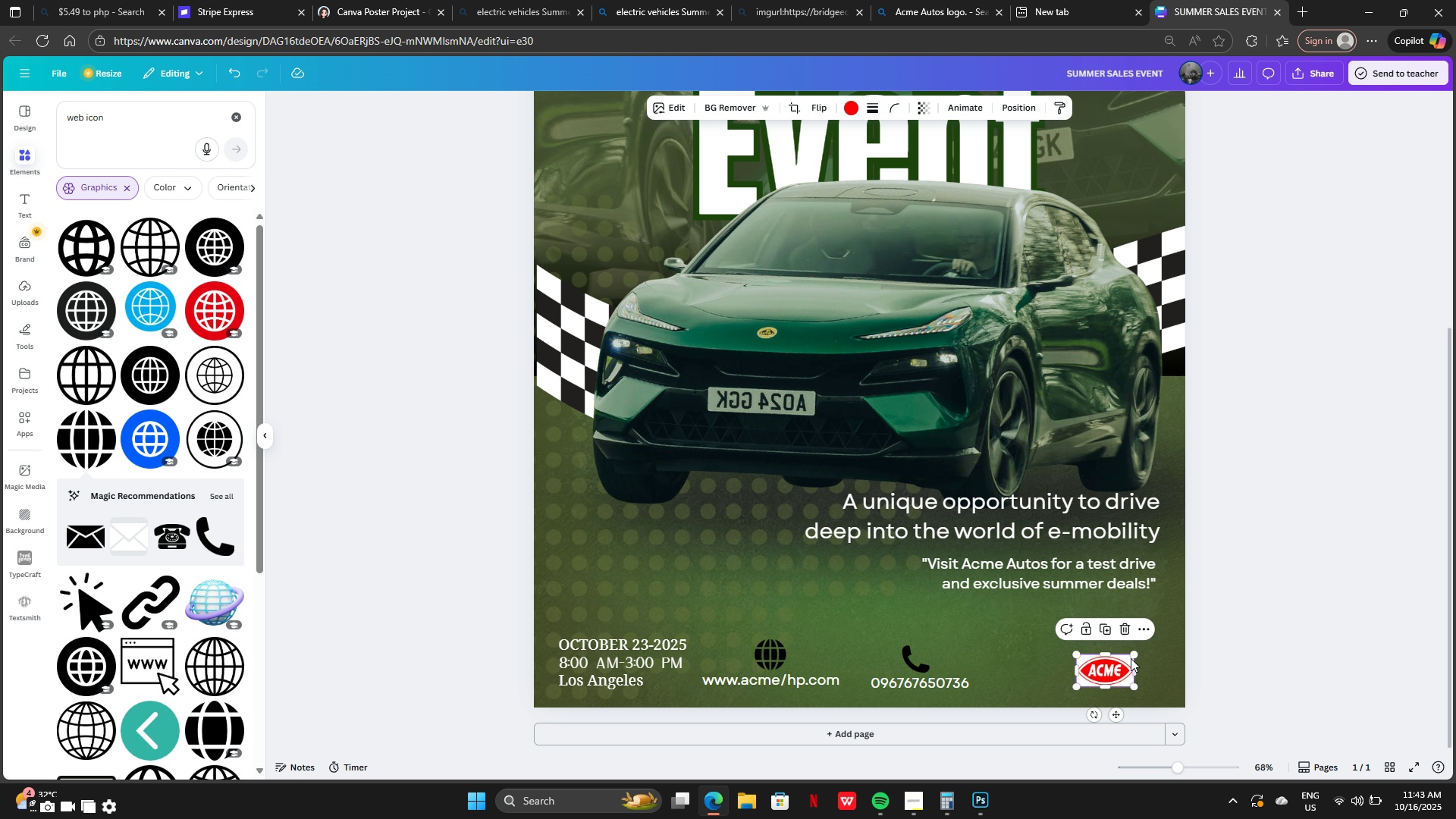 
left_click_drag(start_coordinate=[1131, 658], to_coordinate=[1138, 654])
 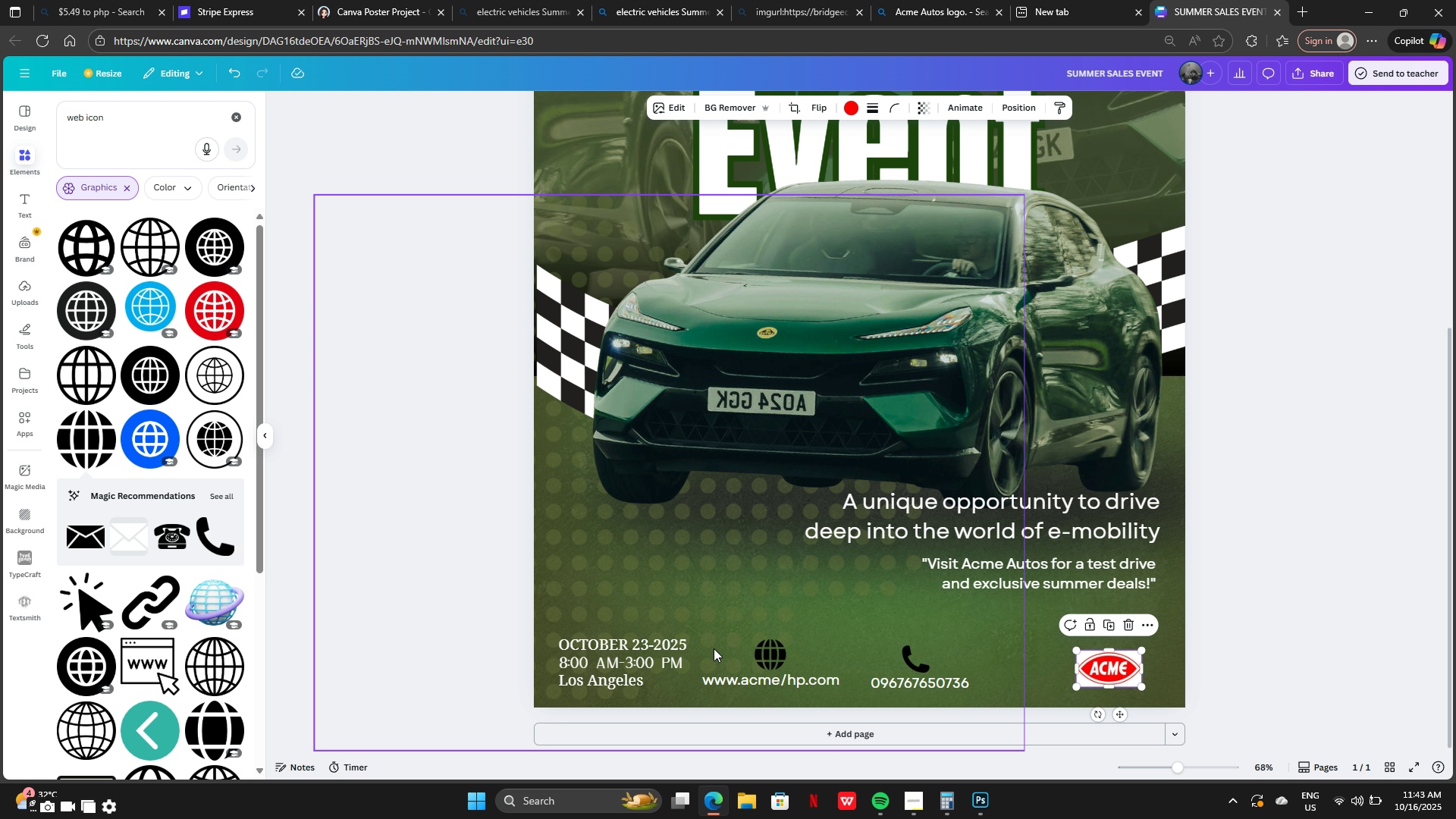 
left_click([713, 648])
 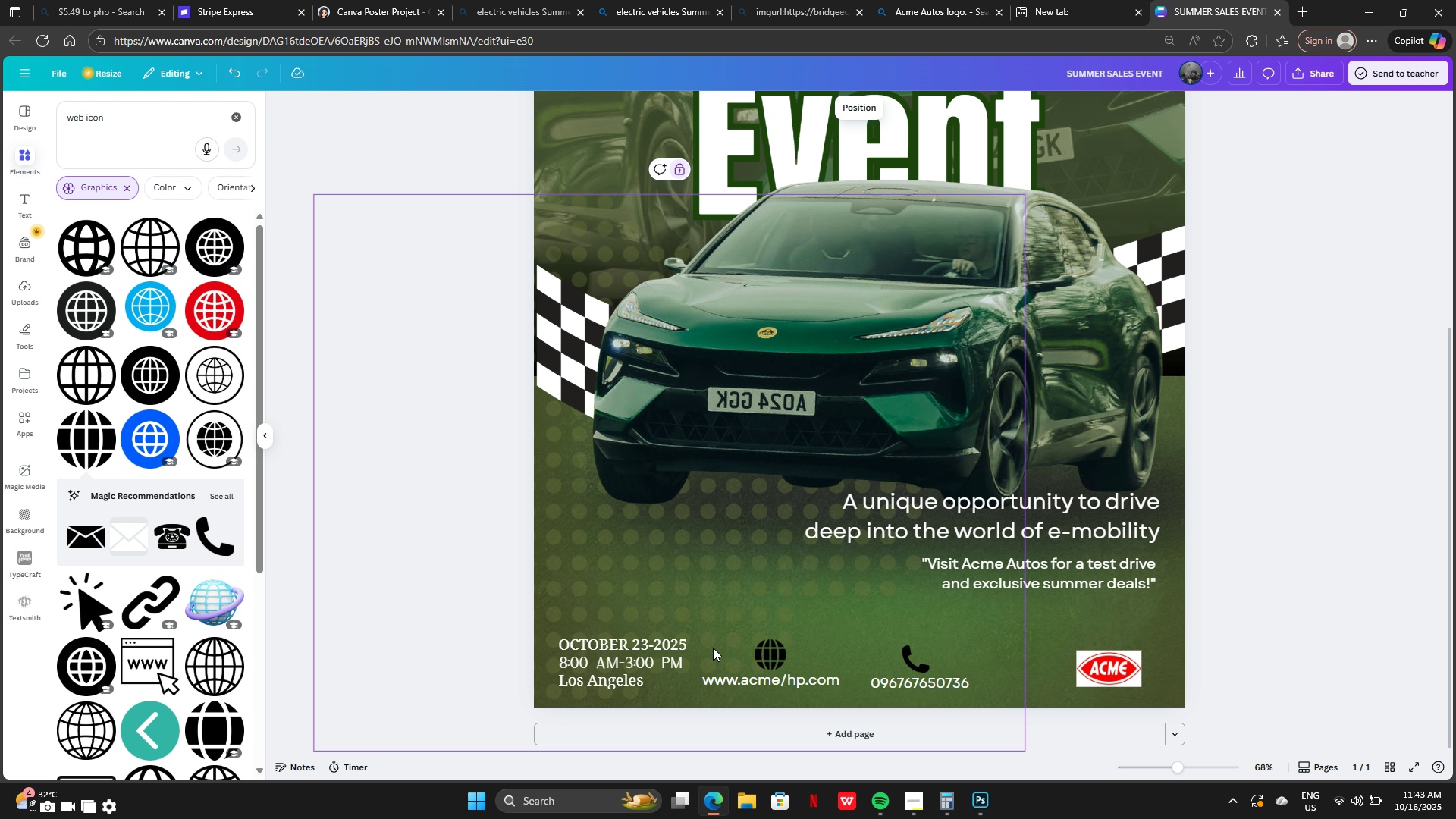 
left_click_drag(start_coordinate=[713, 648], to_coordinate=[930, 682])
 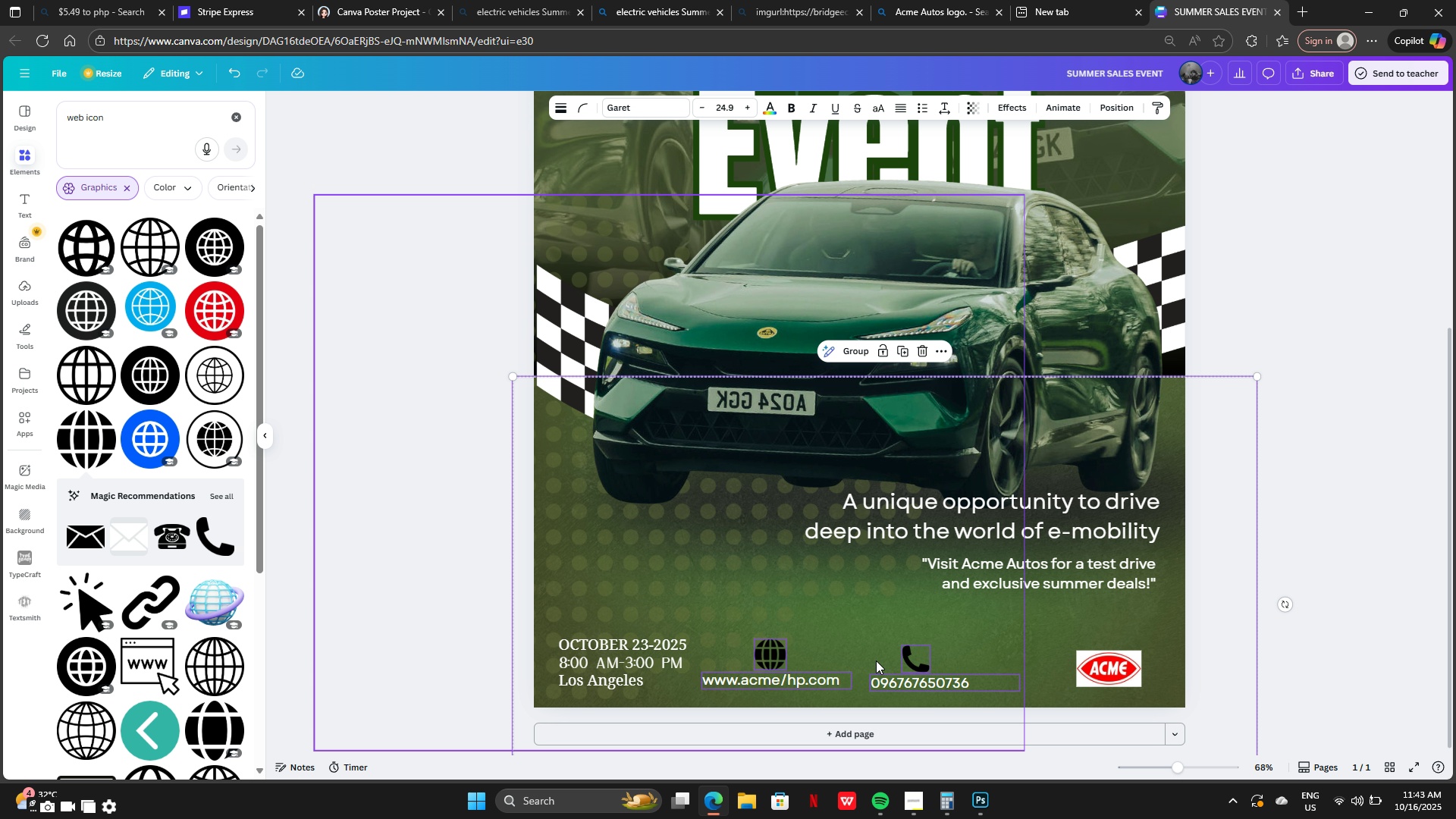 
left_click_drag(start_coordinate=[872, 676], to_coordinate=[886, 686])
 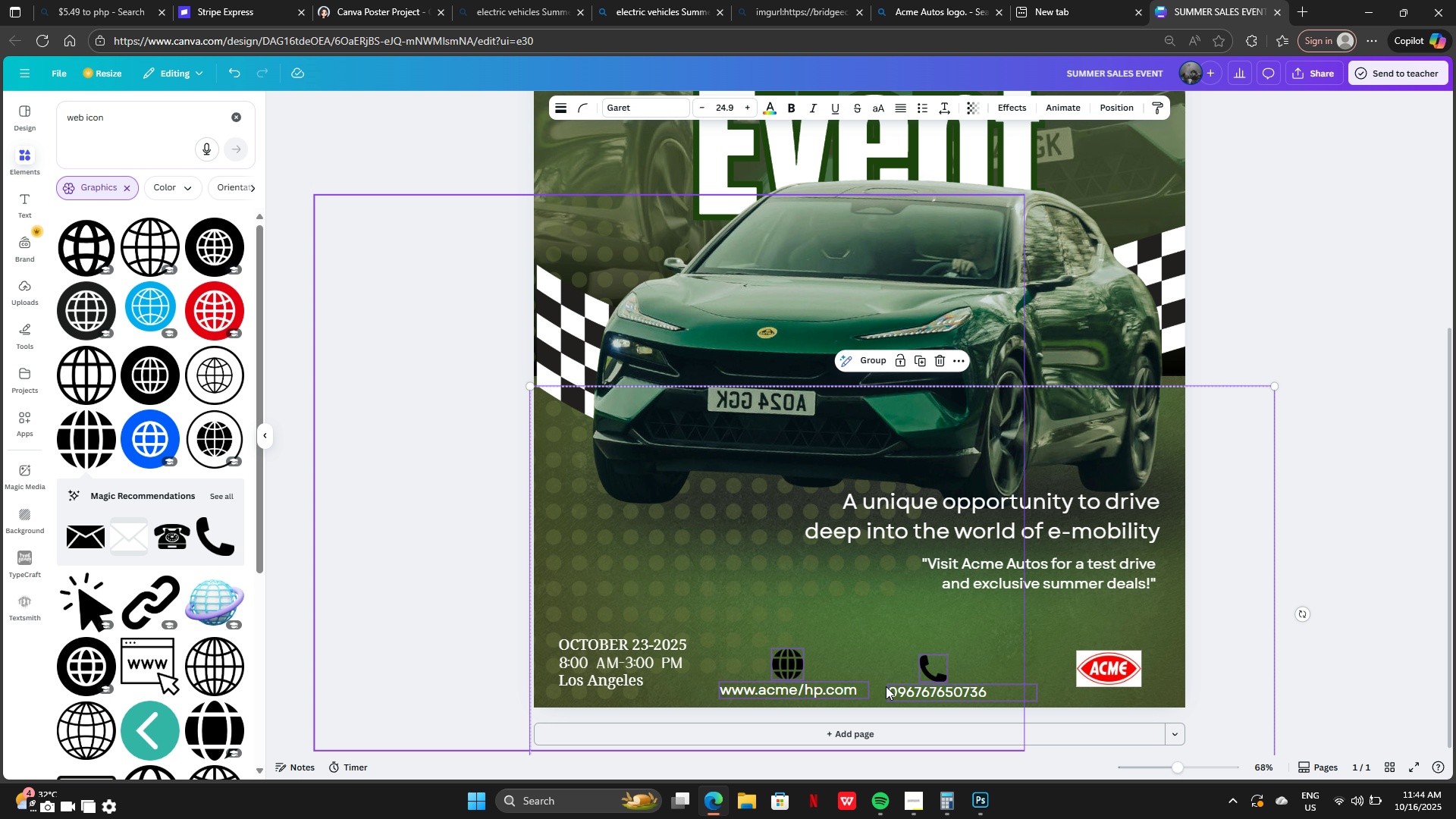 
key(Control+Z)
 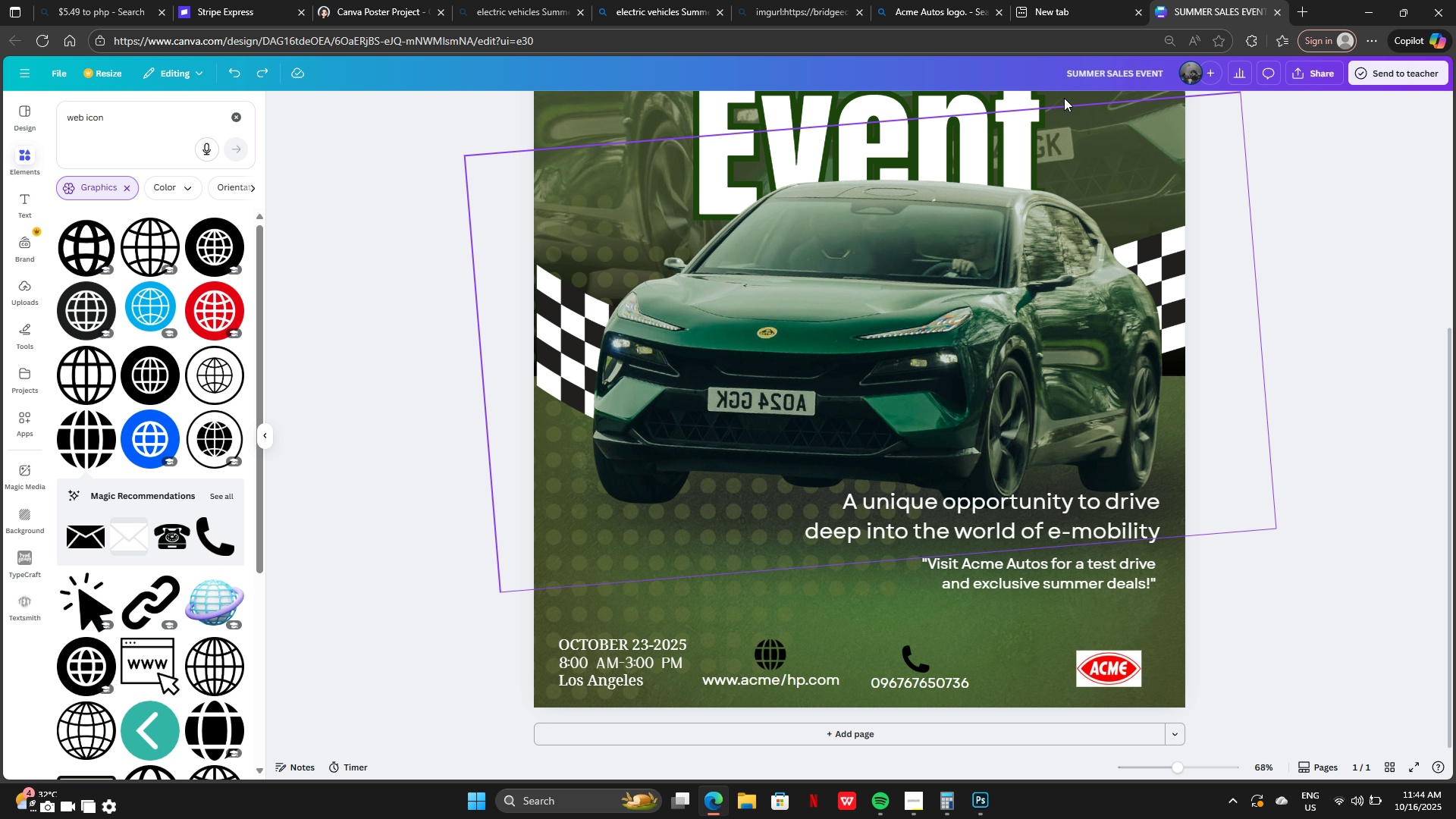 
left_click([930, 627])
 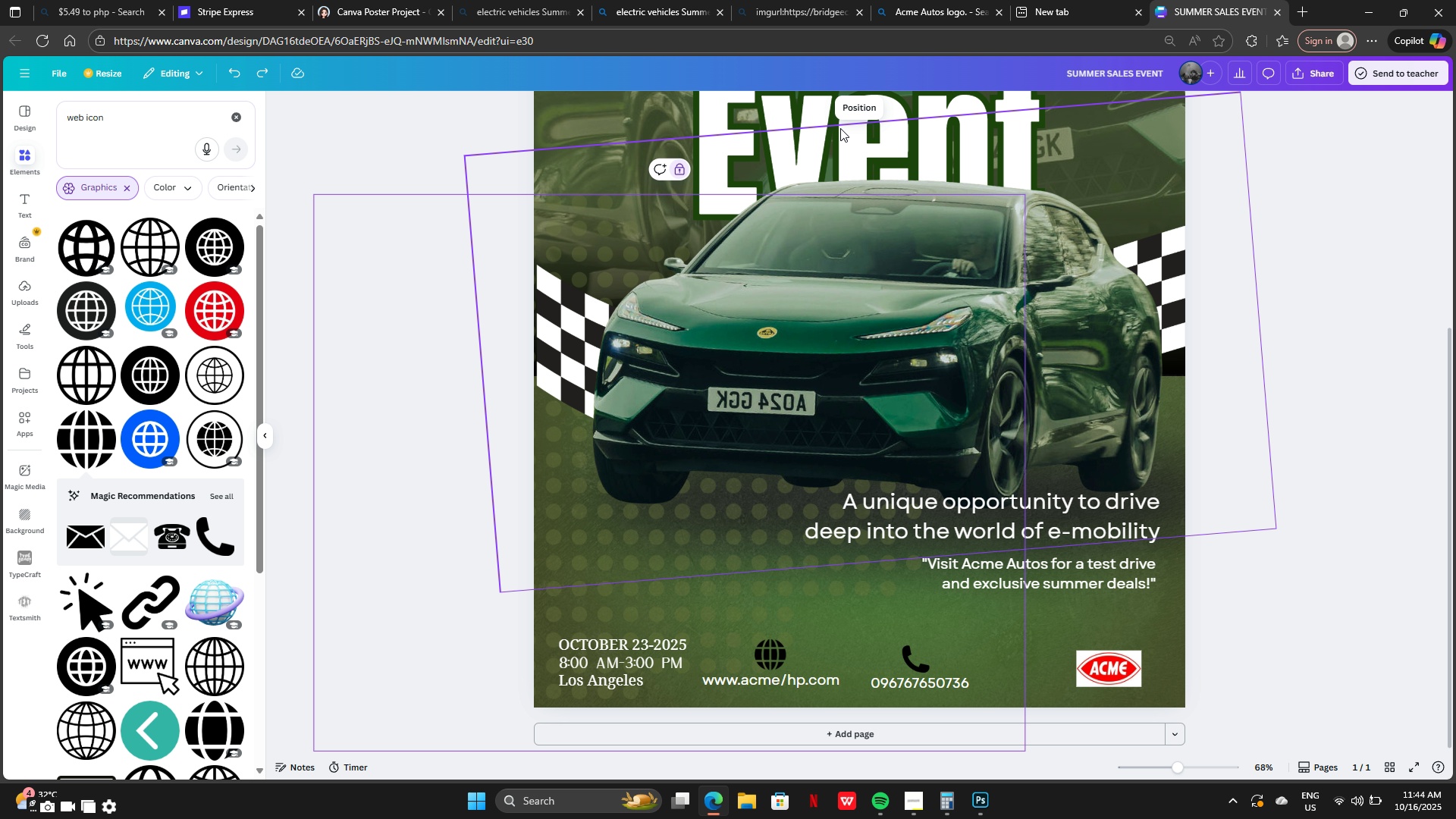 
left_click([861, 109])
 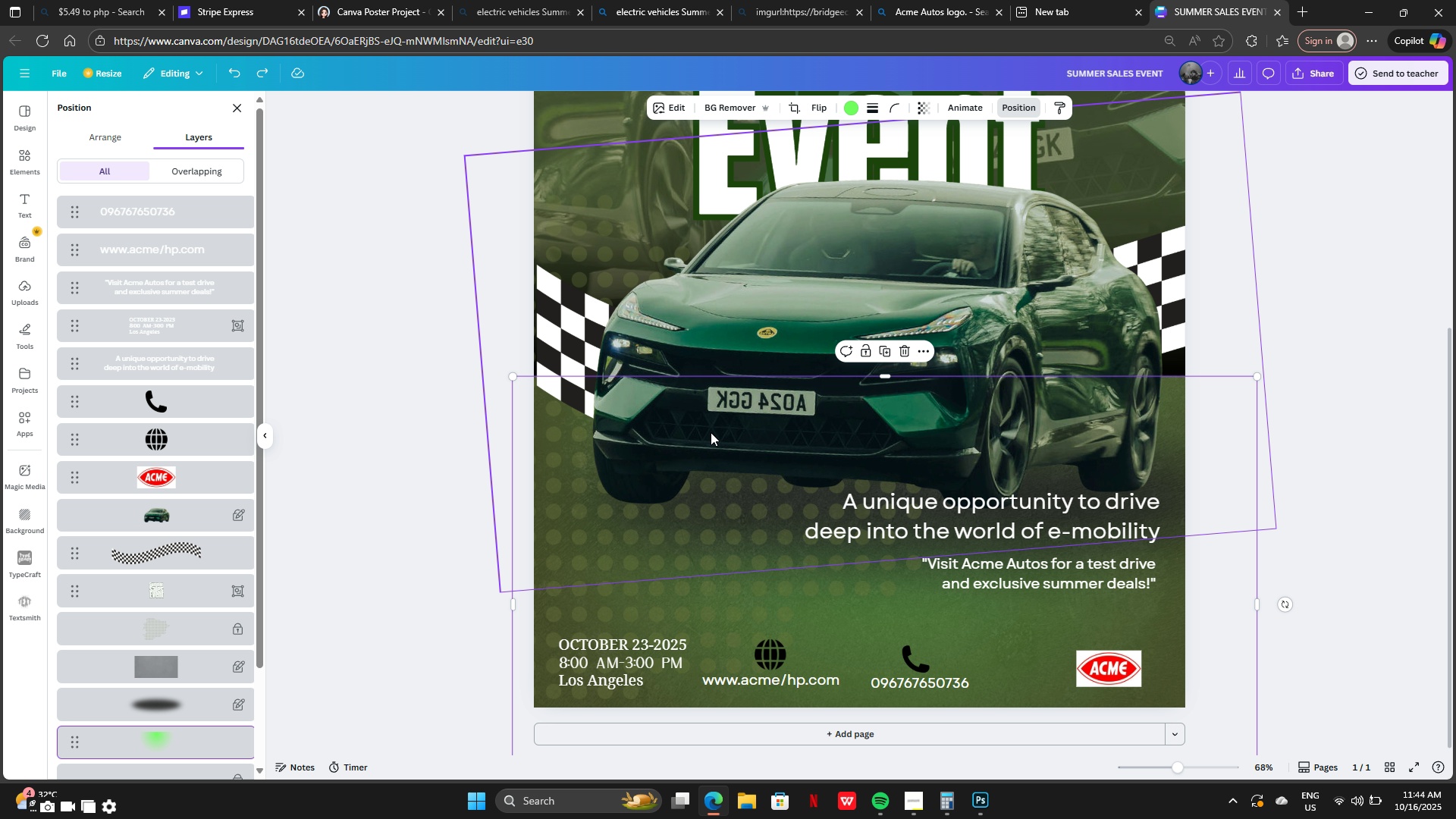 
left_click([867, 356])
 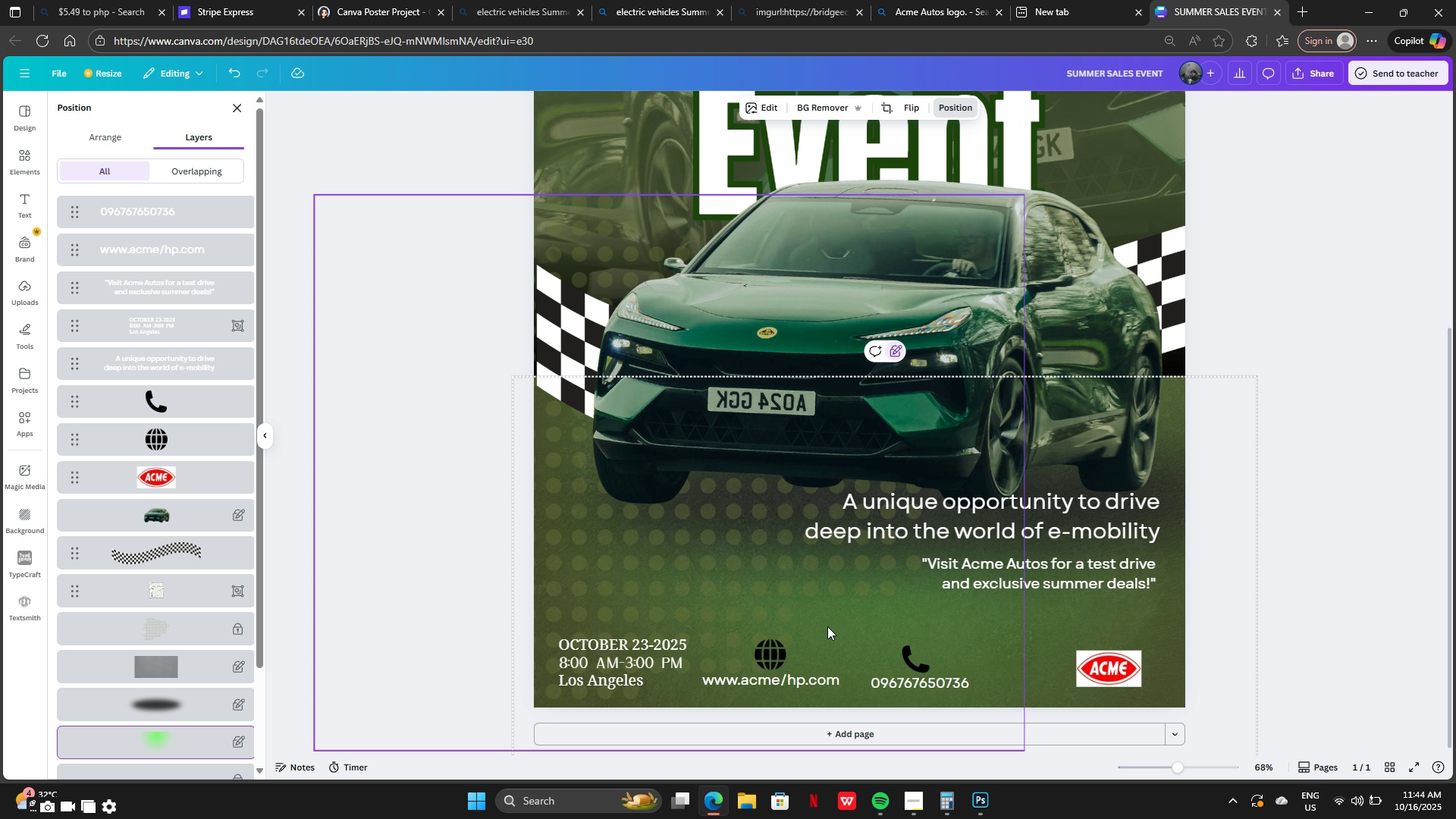 
left_click([829, 620])
 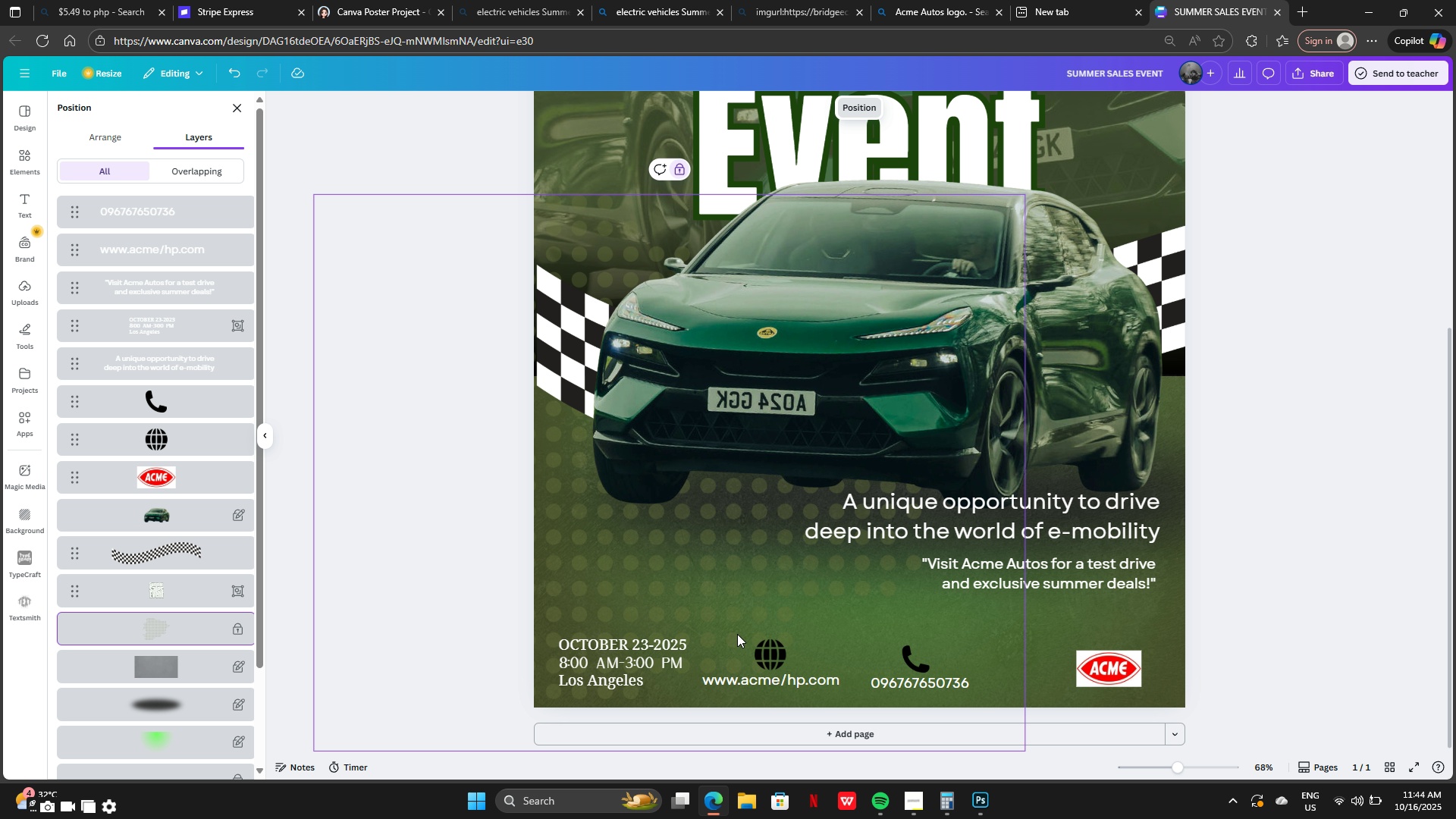 
left_click_drag(start_coordinate=[737, 635], to_coordinate=[927, 686])
 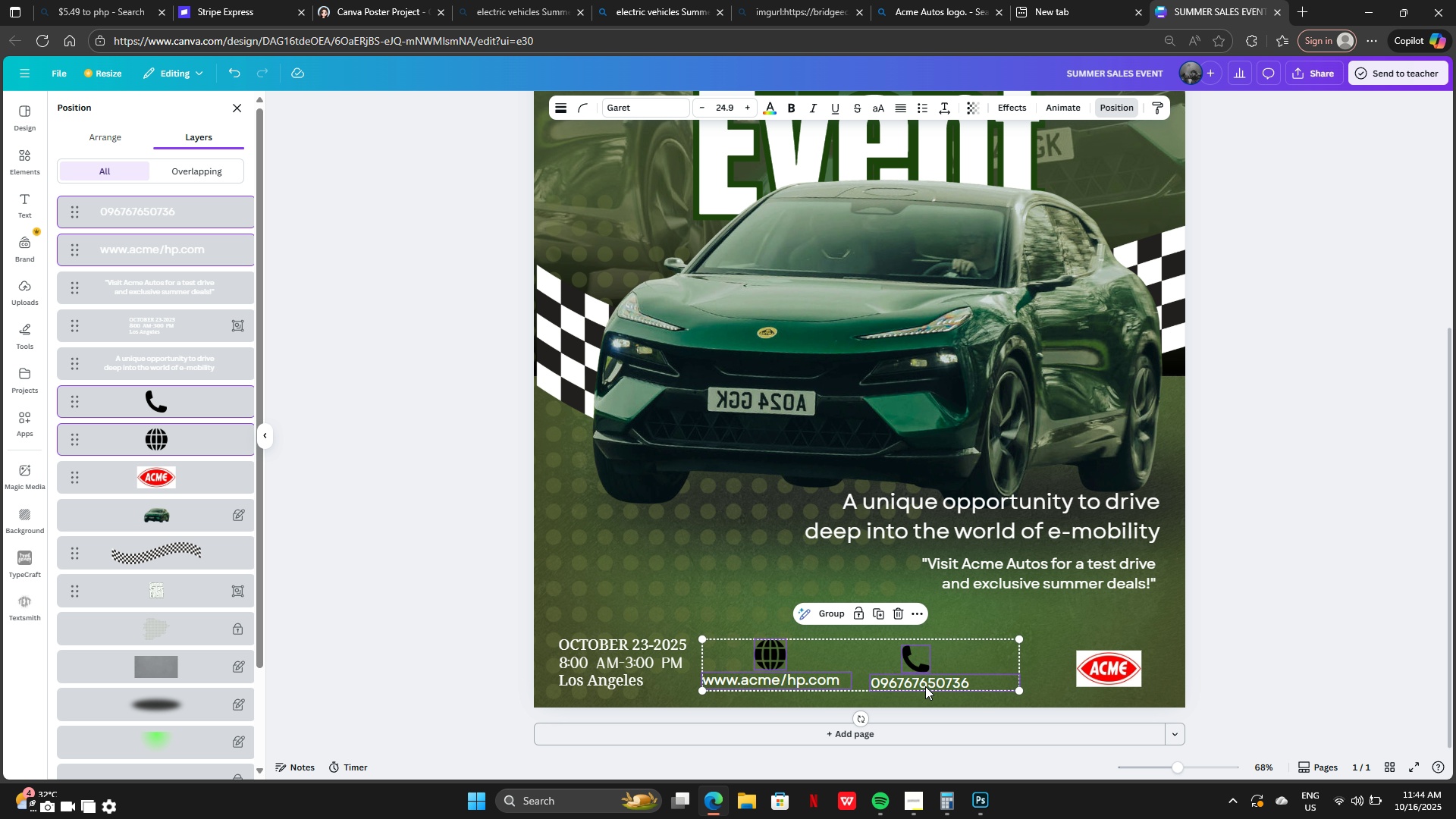 
left_click_drag(start_coordinate=[925, 686], to_coordinate=[938, 689])
 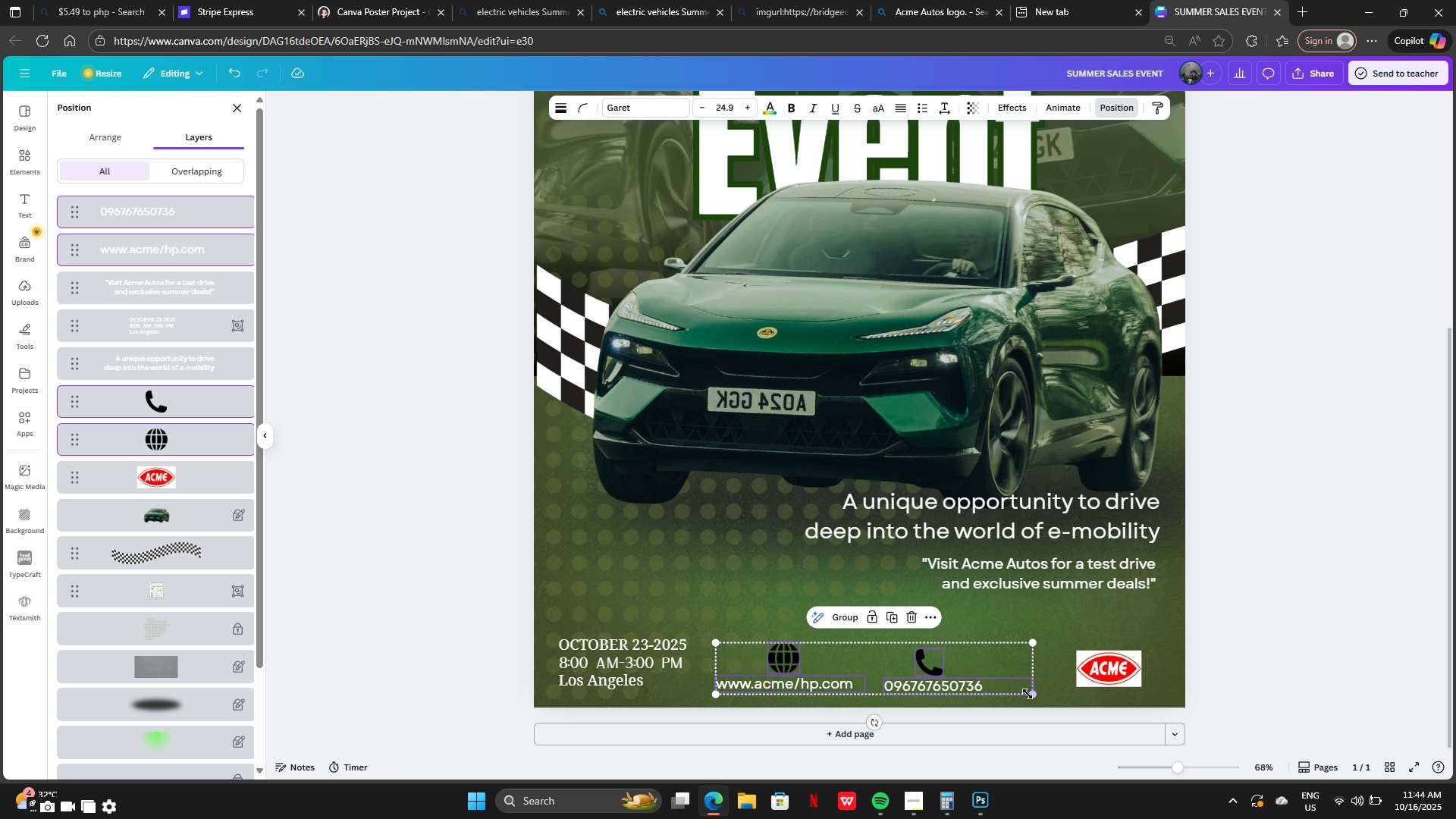 
left_click_drag(start_coordinate=[1031, 693], to_coordinate=[1013, 687])
 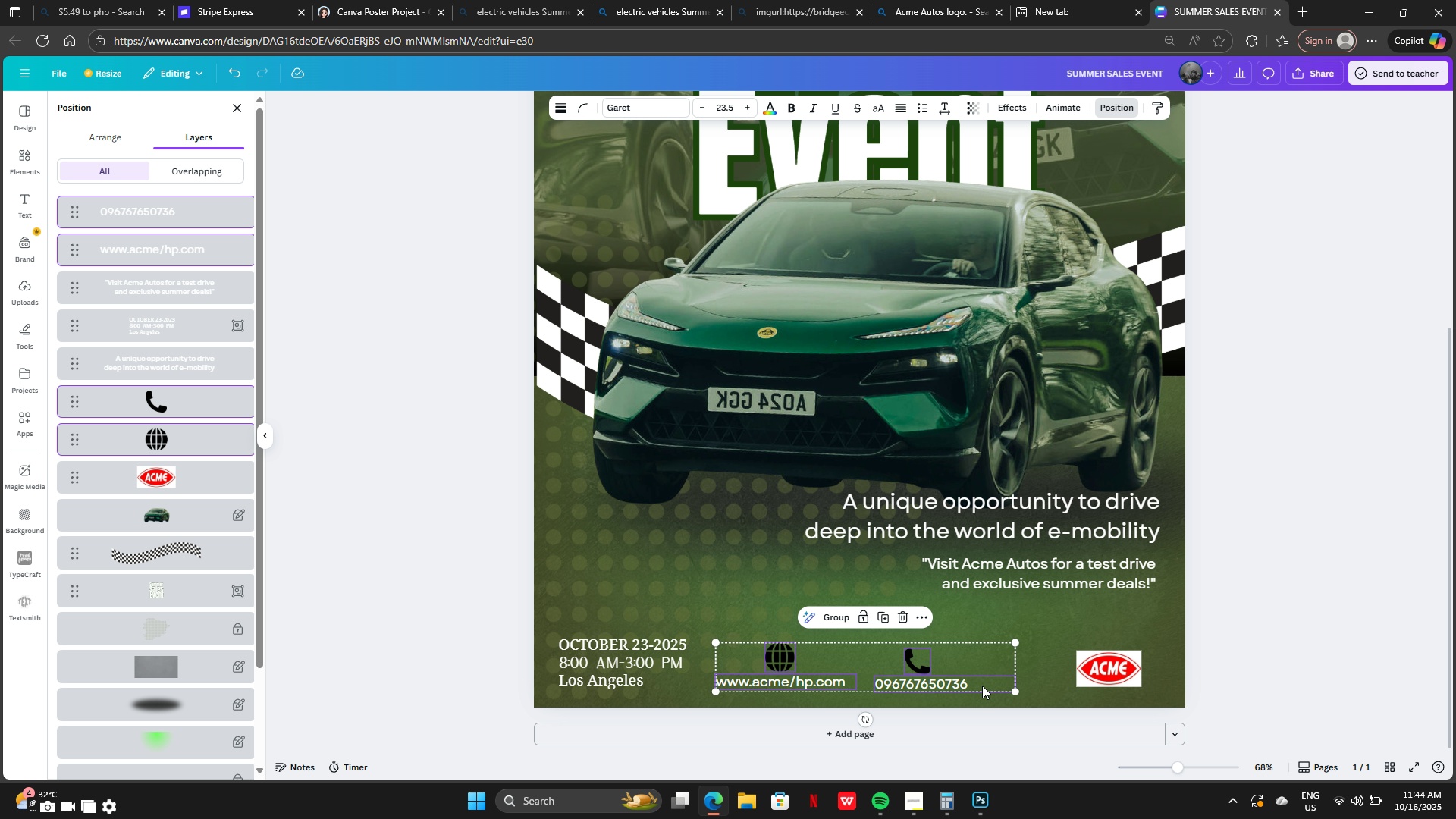 
left_click([982, 686])
 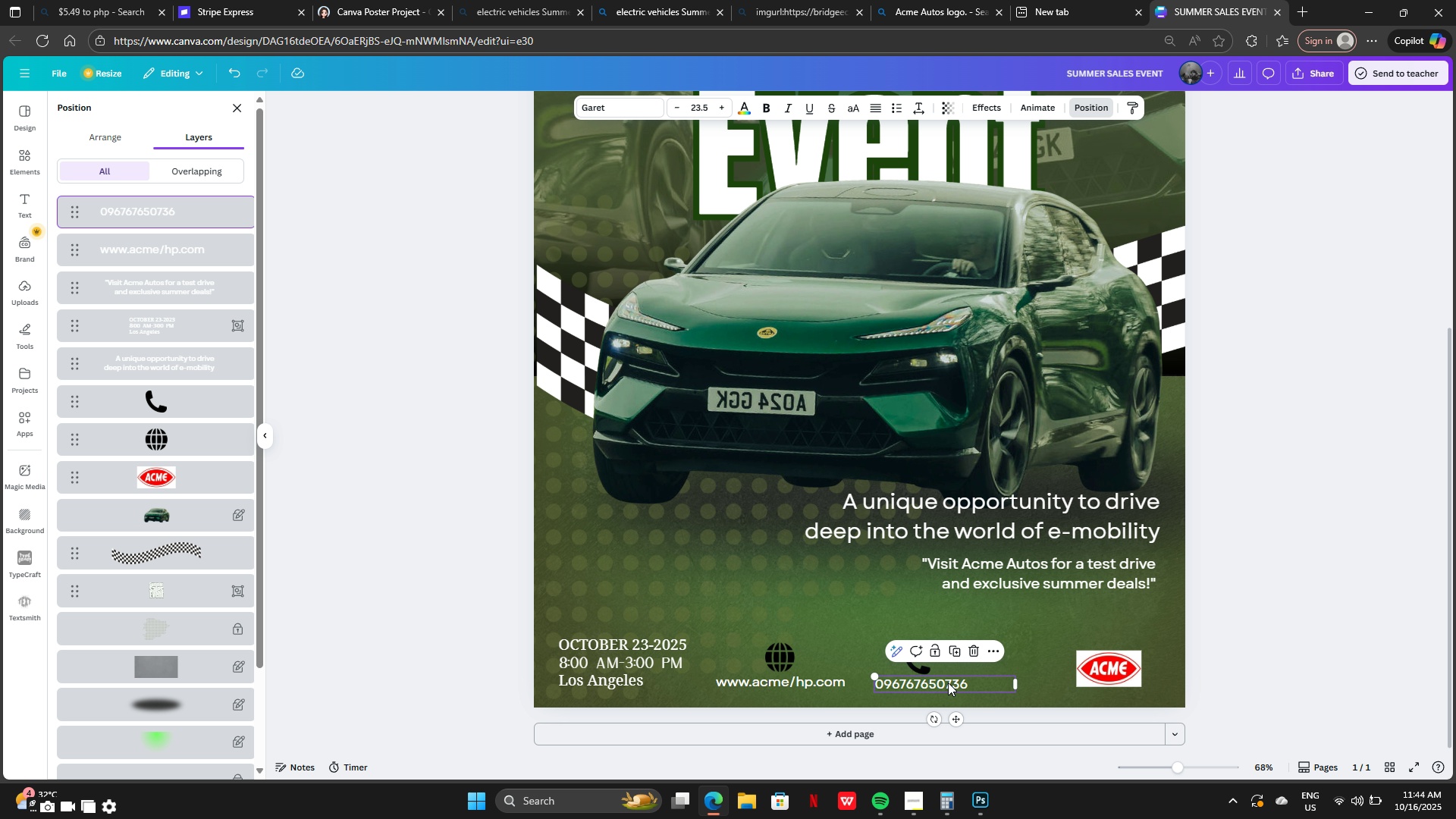 
left_click_drag(start_coordinate=[947, 683], to_coordinate=[943, 682])
 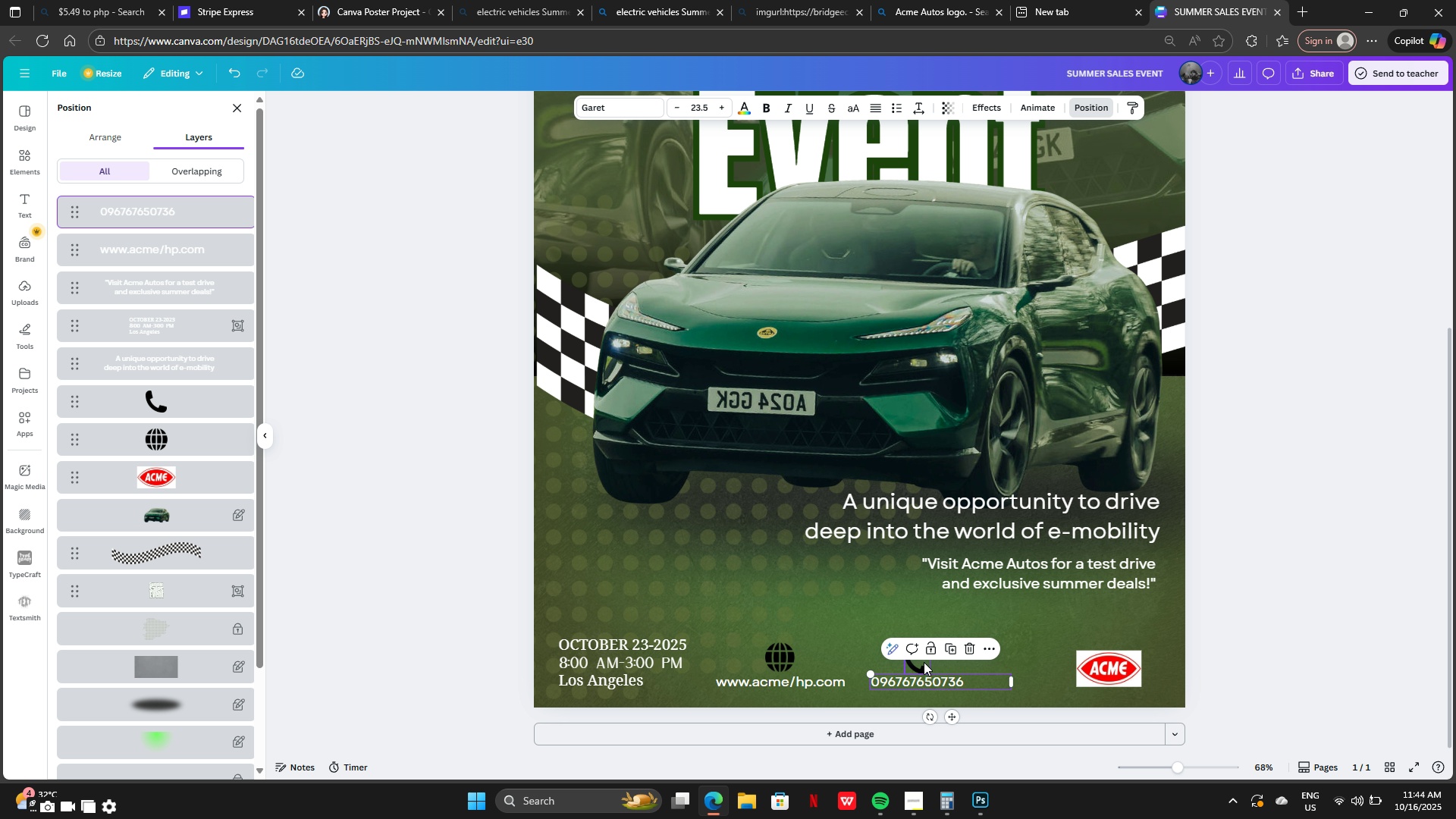 
left_click([924, 662])
 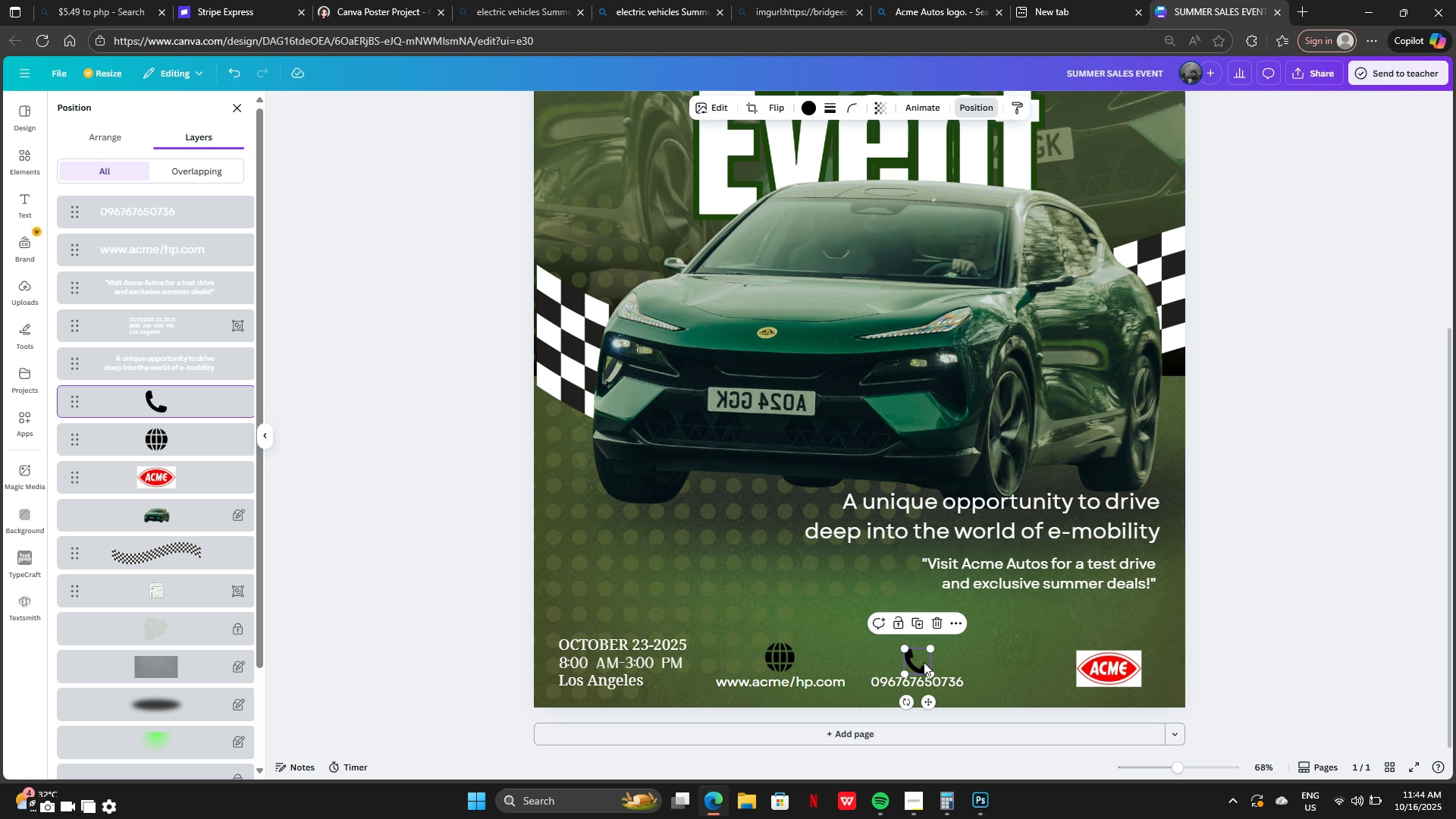 
left_click_drag(start_coordinate=[924, 662], to_coordinate=[920, 661])
 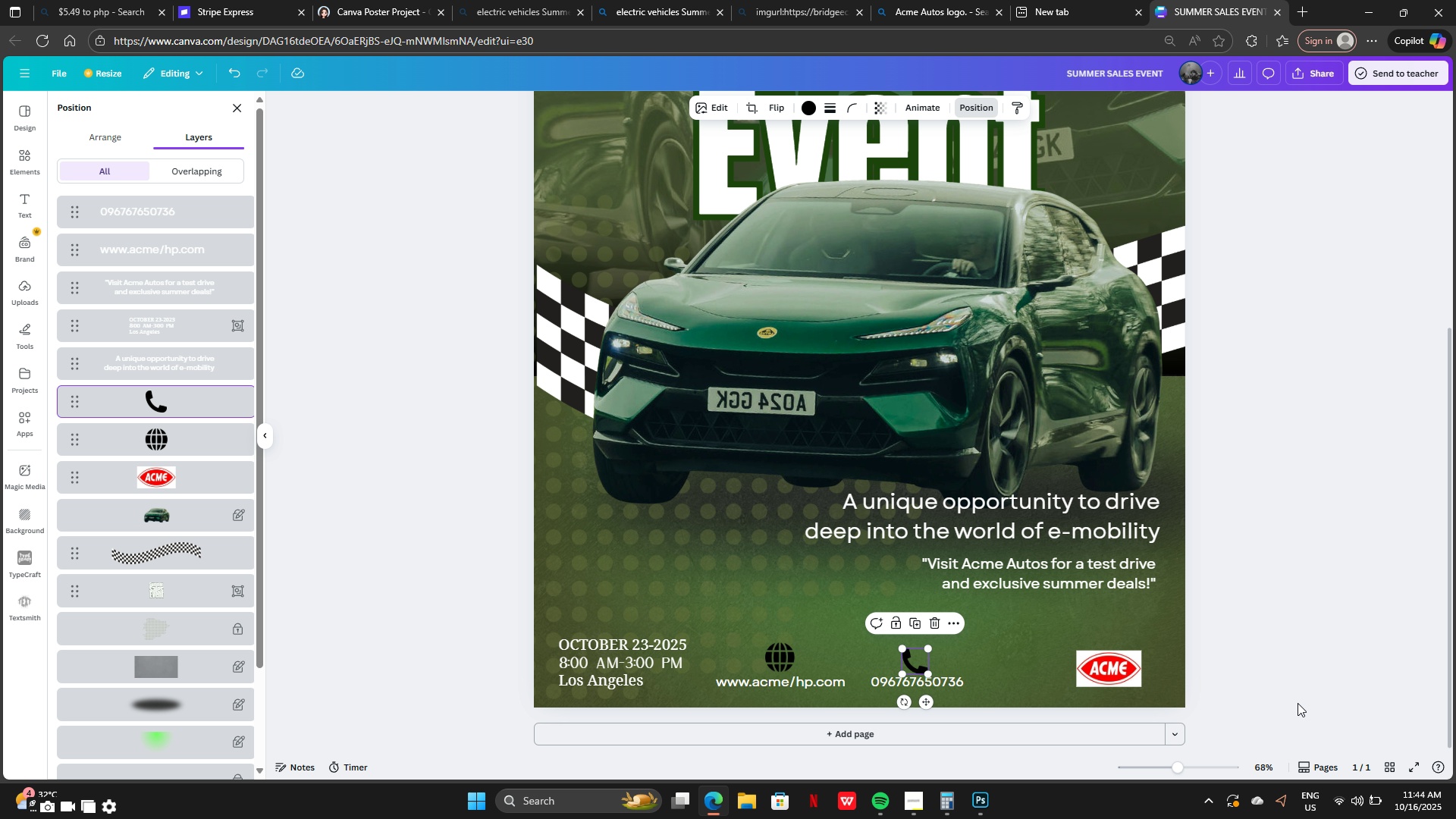 
left_click([1298, 703])
 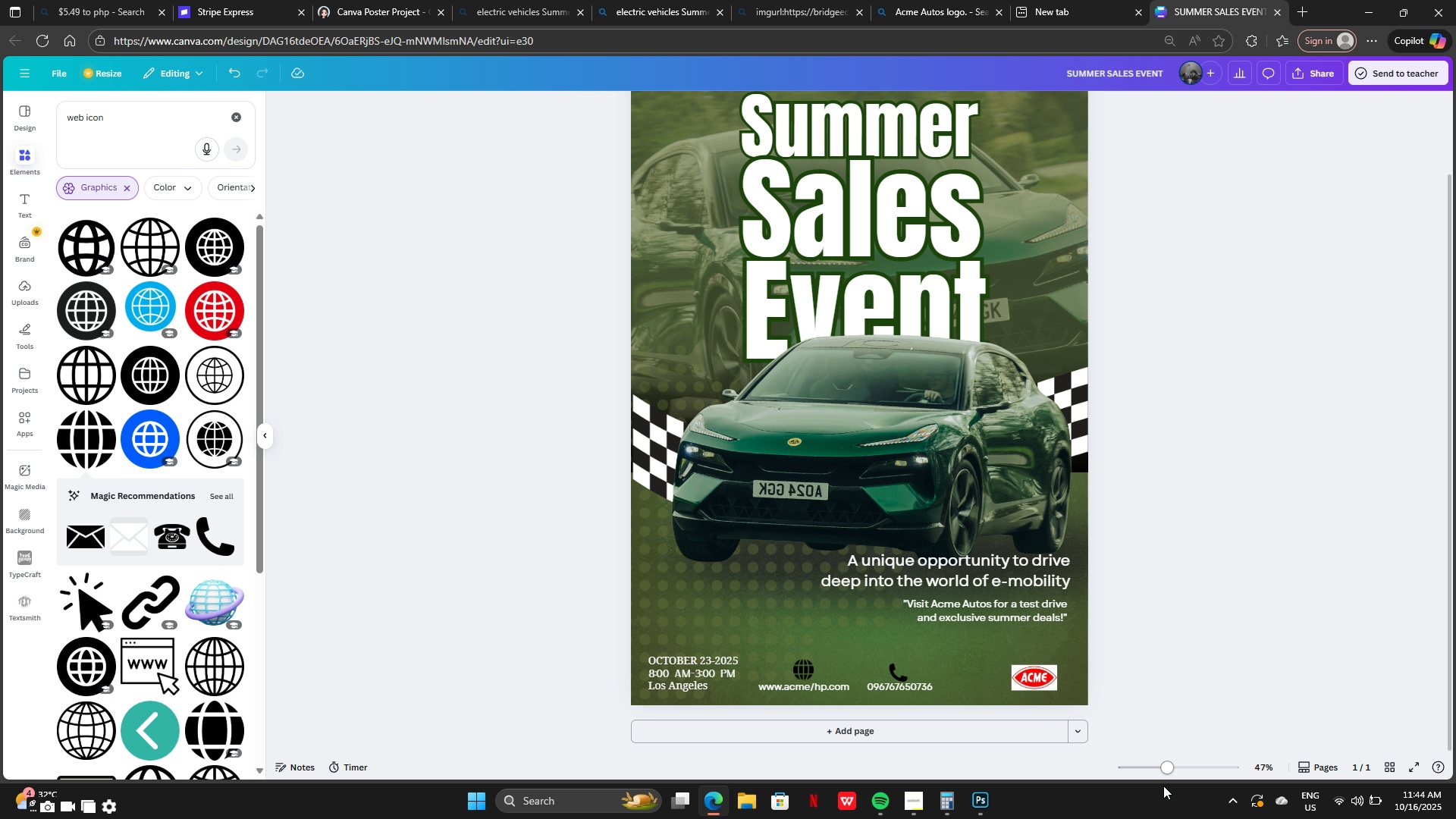 
left_click_drag(start_coordinate=[668, 669], to_coordinate=[669, 566])
 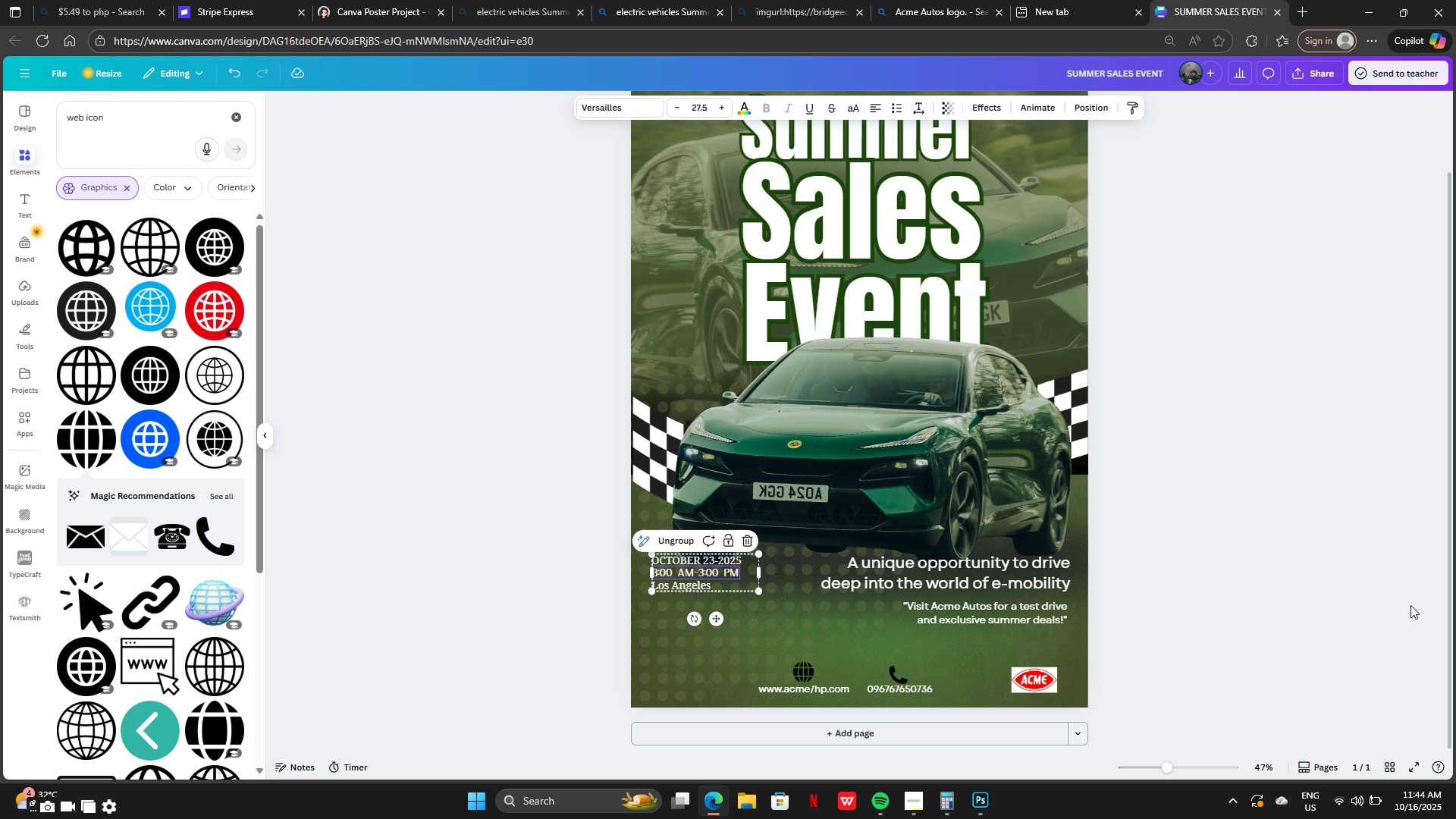 
left_click([1410, 605])
 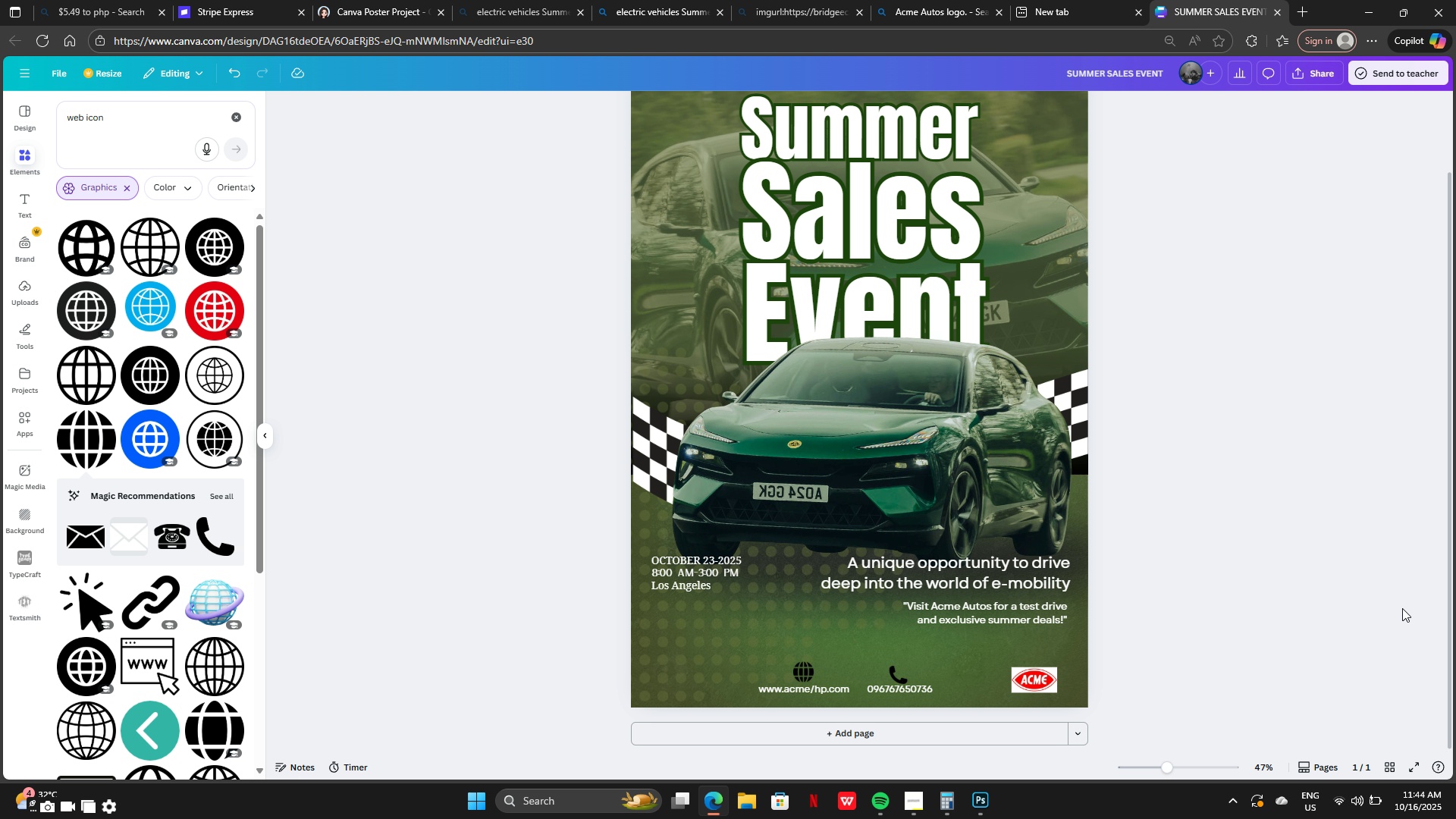 
scroll: coordinate [1396, 606], scroll_direction: down, amount: 1.0
 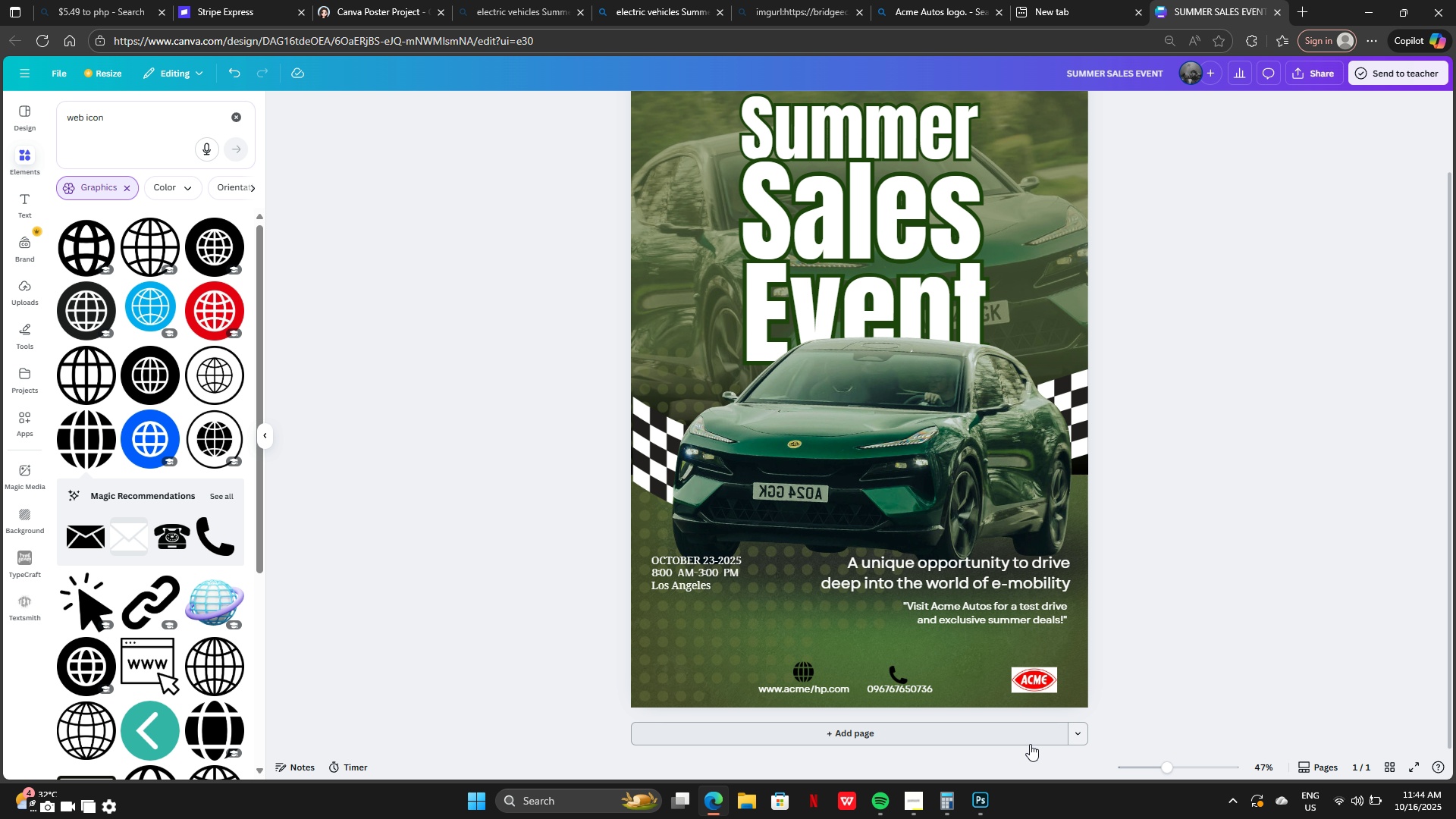 
left_click_drag(start_coordinate=[1023, 677], to_coordinate=[910, 665])
 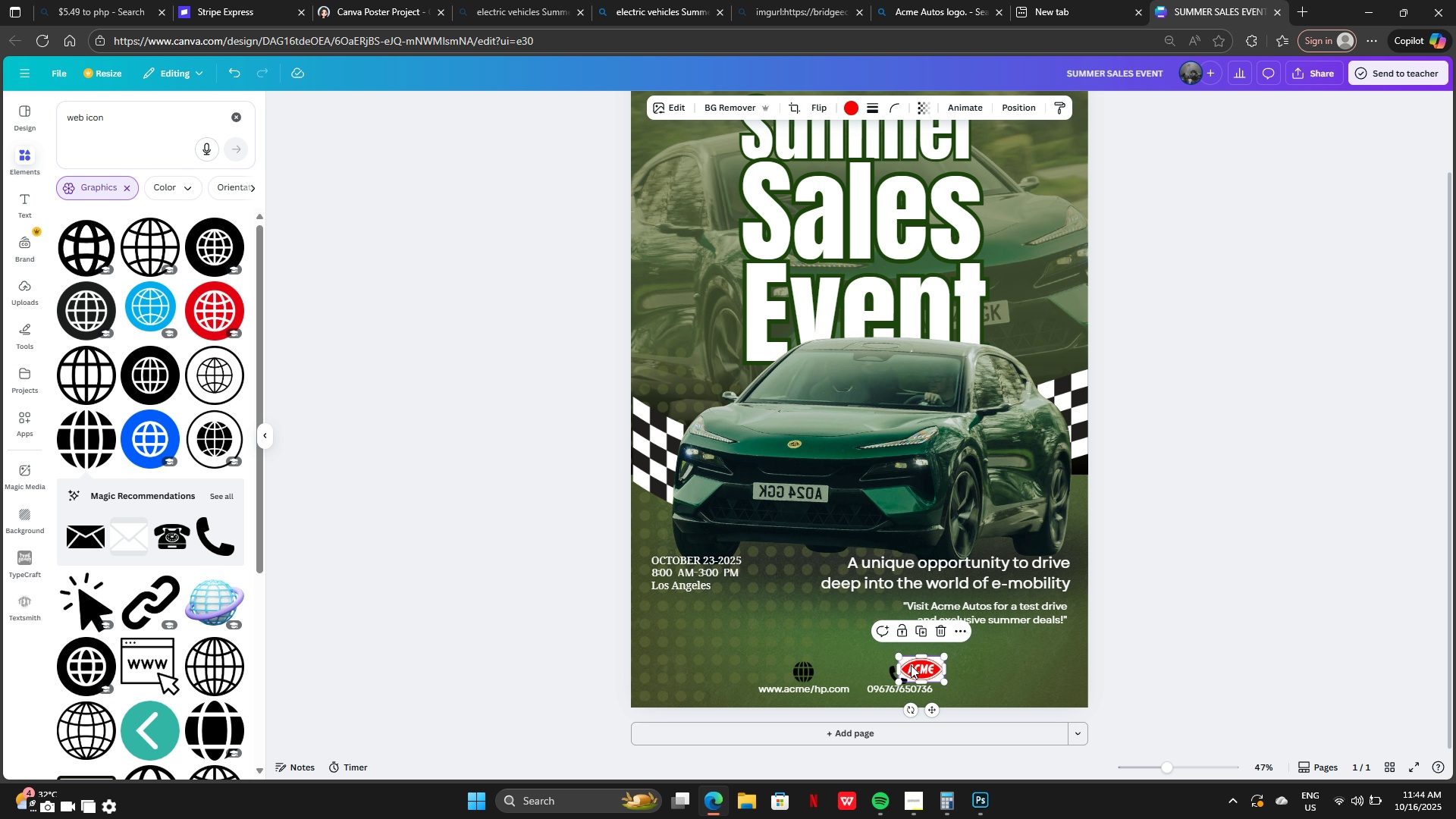 
left_click_drag(start_coordinate=[911, 665], to_coordinate=[844, 631])
 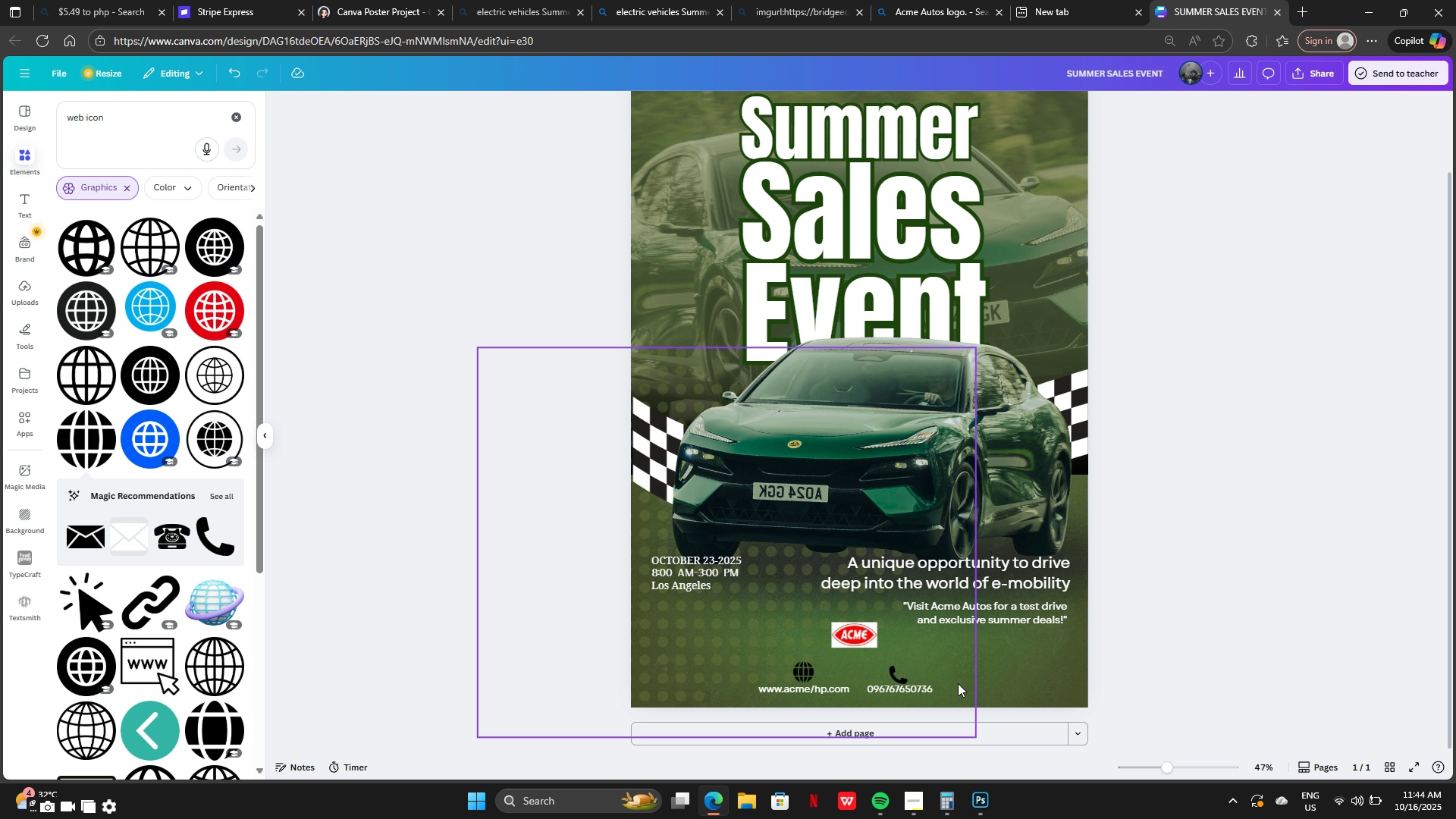 
left_click_drag(start_coordinate=[846, 635], to_coordinate=[1036, 682])
 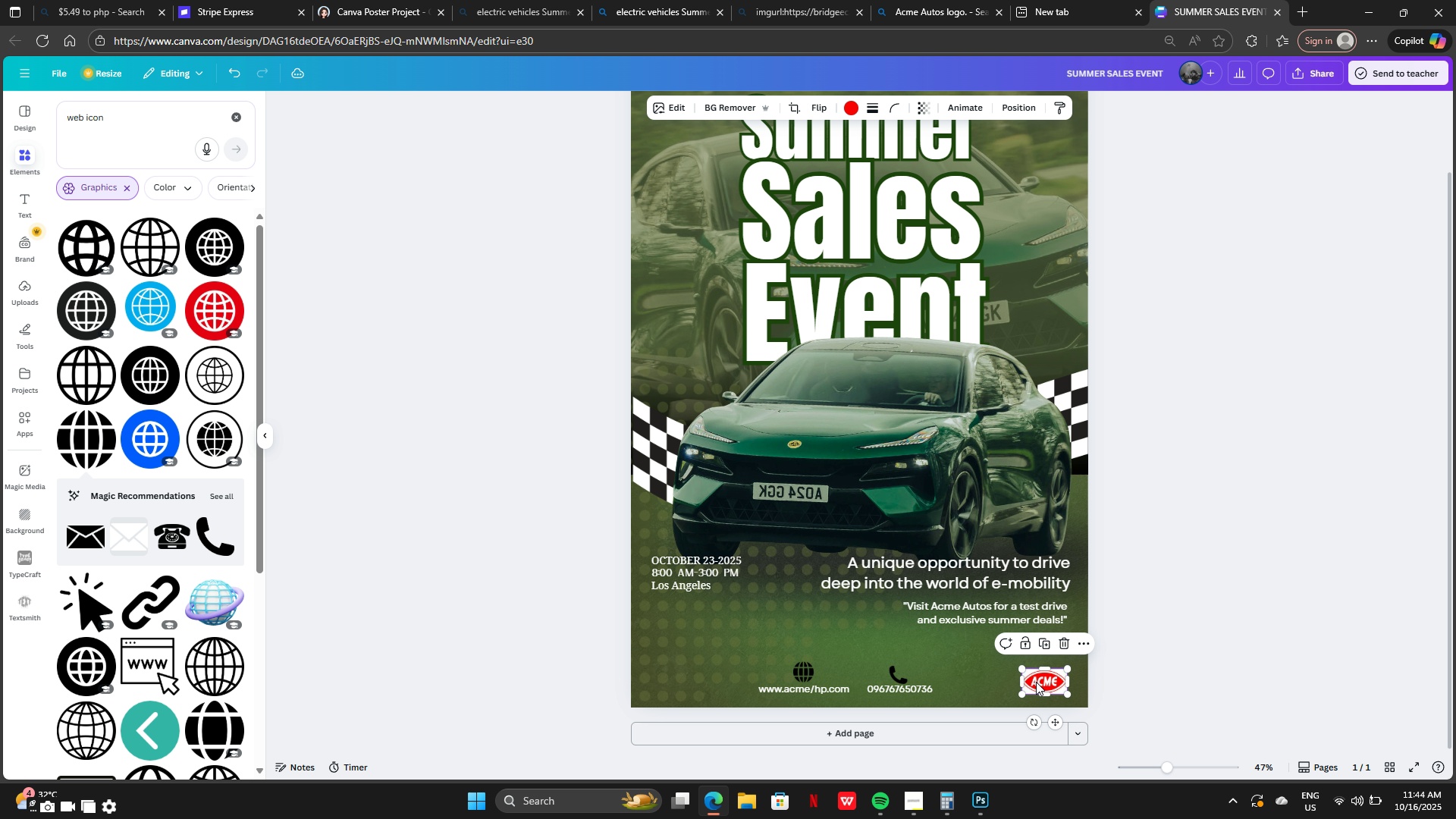 
key(Control+Z)
 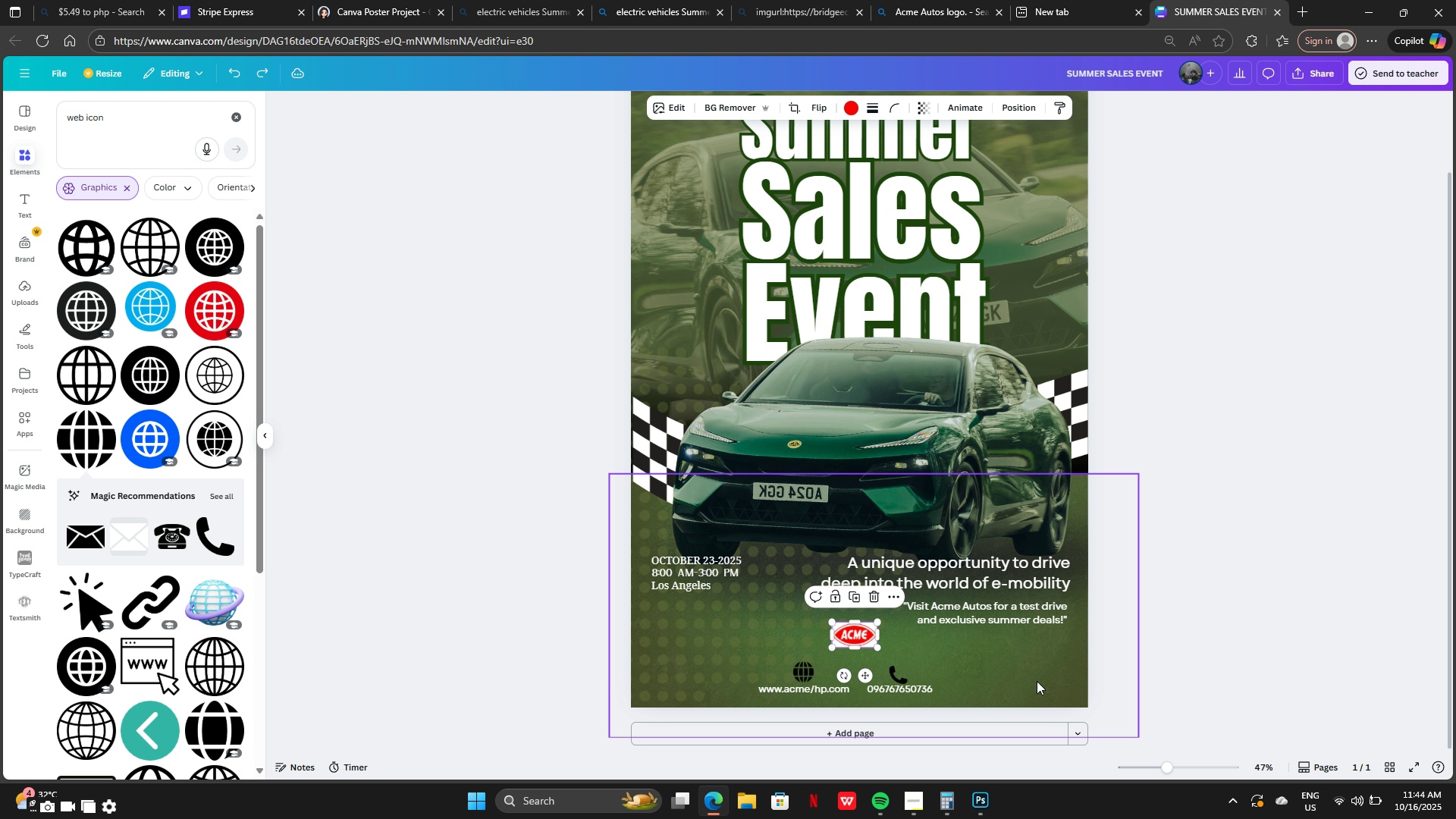 
key(Control+Z)
 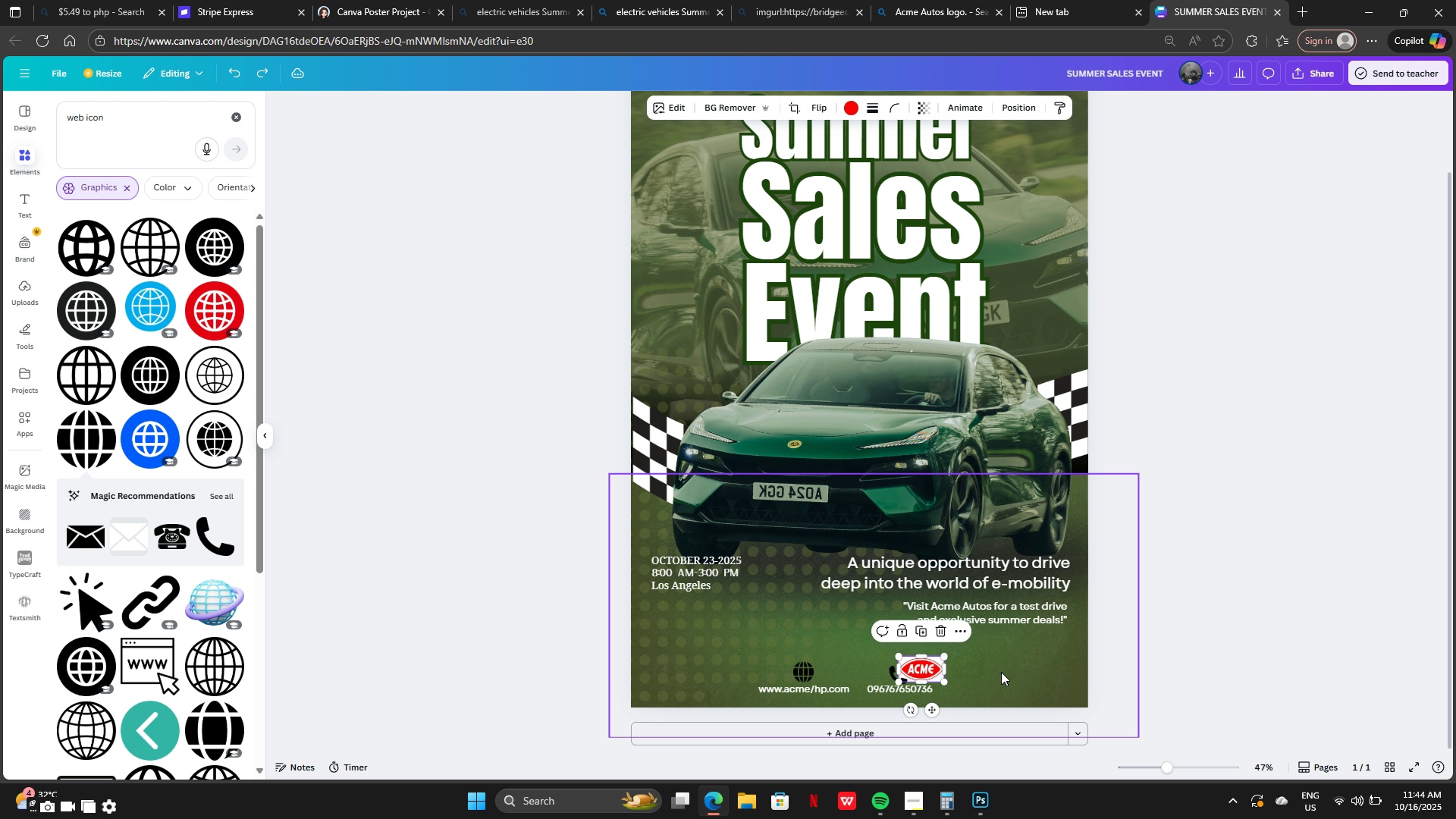 
key(Control+Z)
 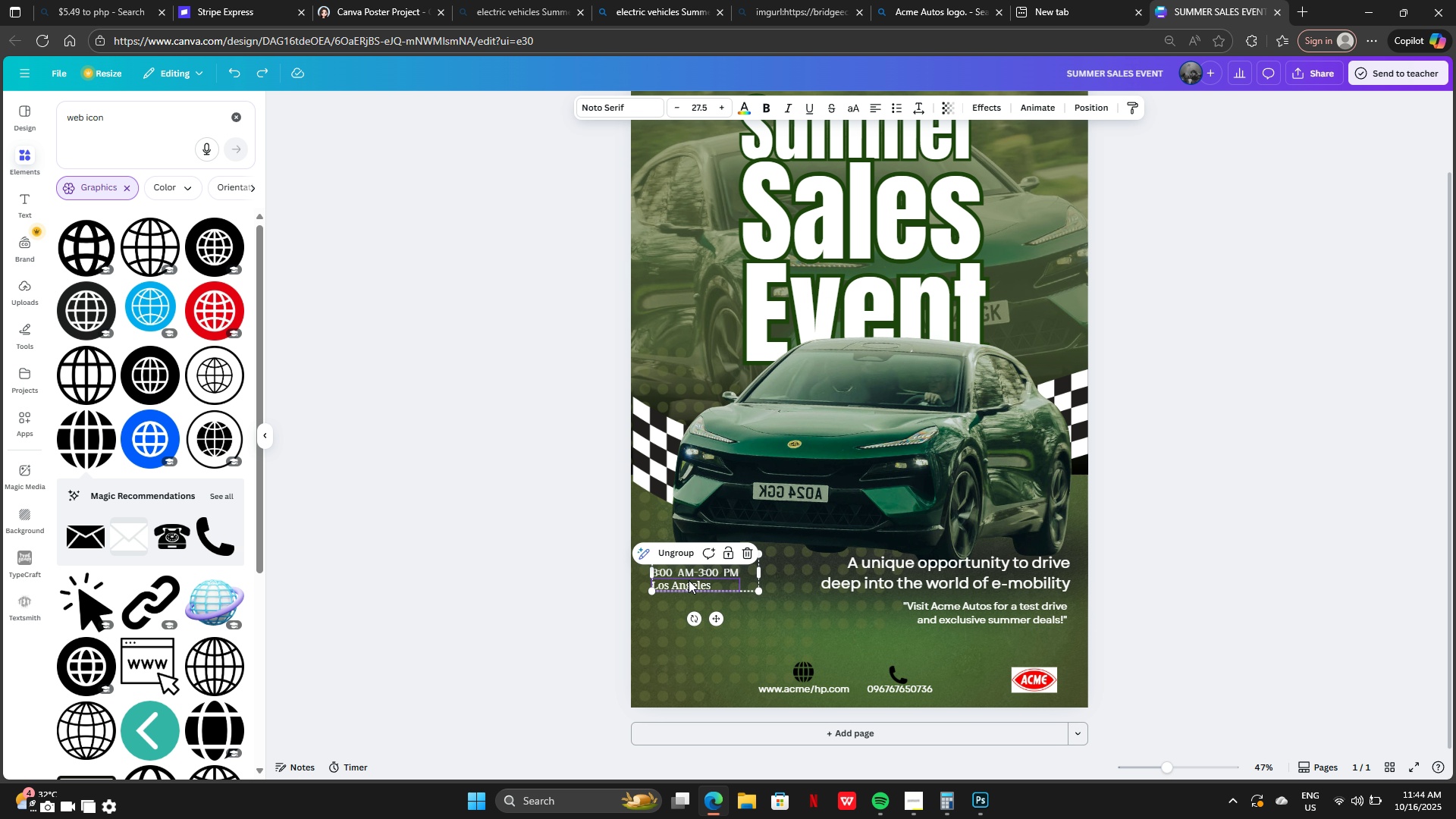 
left_click_drag(start_coordinate=[689, 580], to_coordinate=[682, 682])
 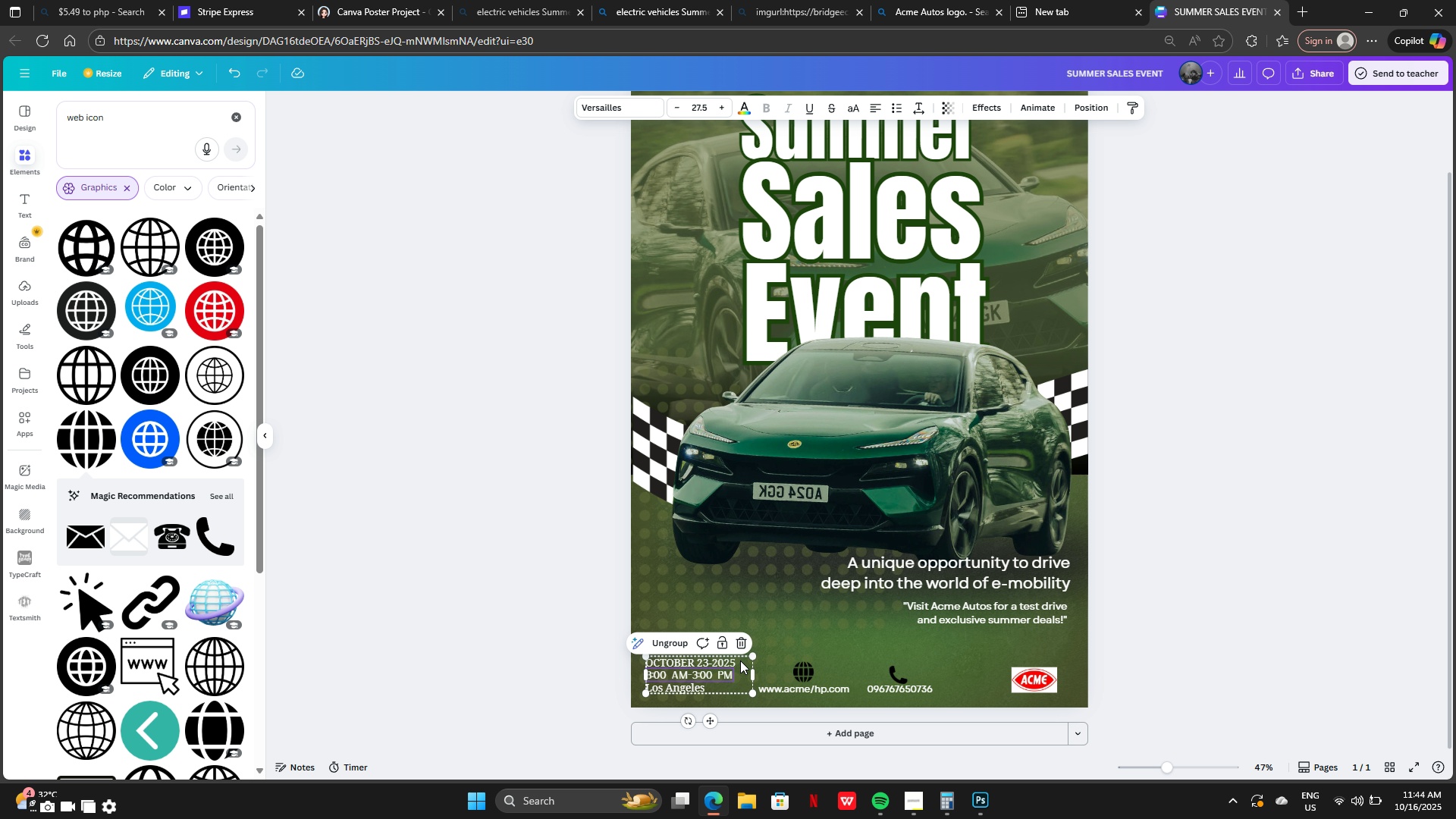 
left_click_drag(start_coordinate=[752, 656], to_coordinate=[786, 624])
 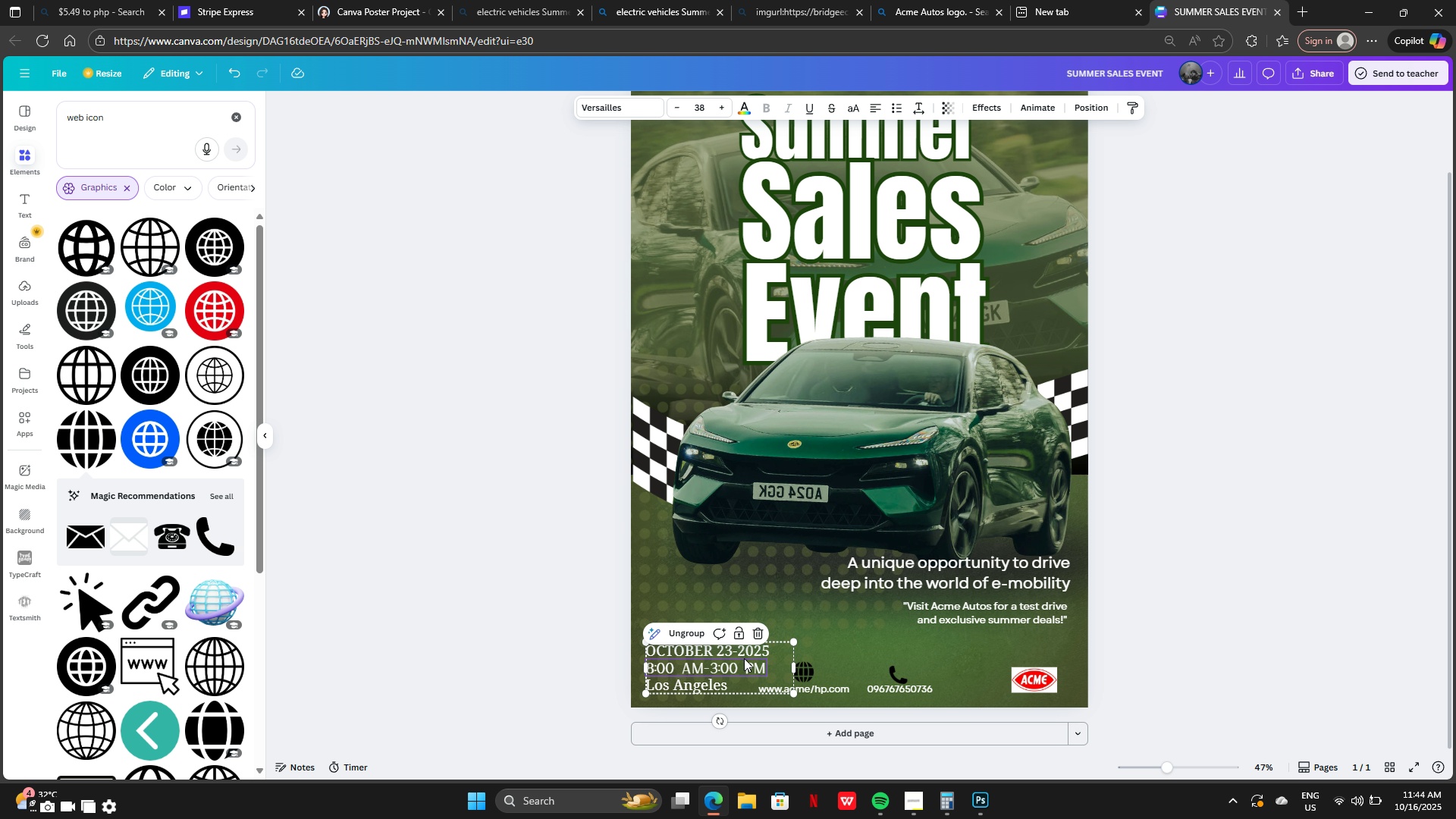 
left_click_drag(start_coordinate=[744, 658], to_coordinate=[746, 613])
 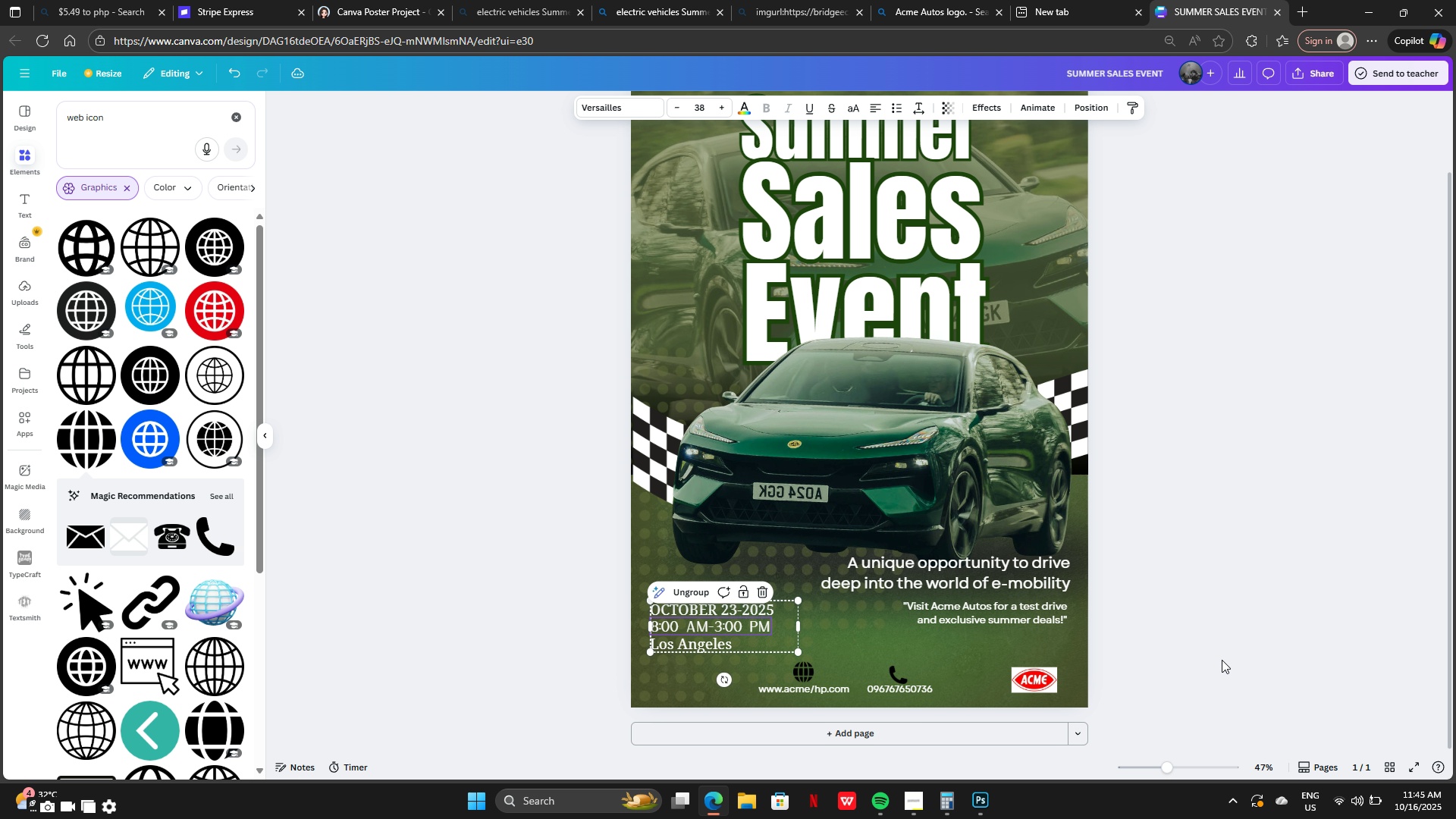 
left_click([1222, 660])
 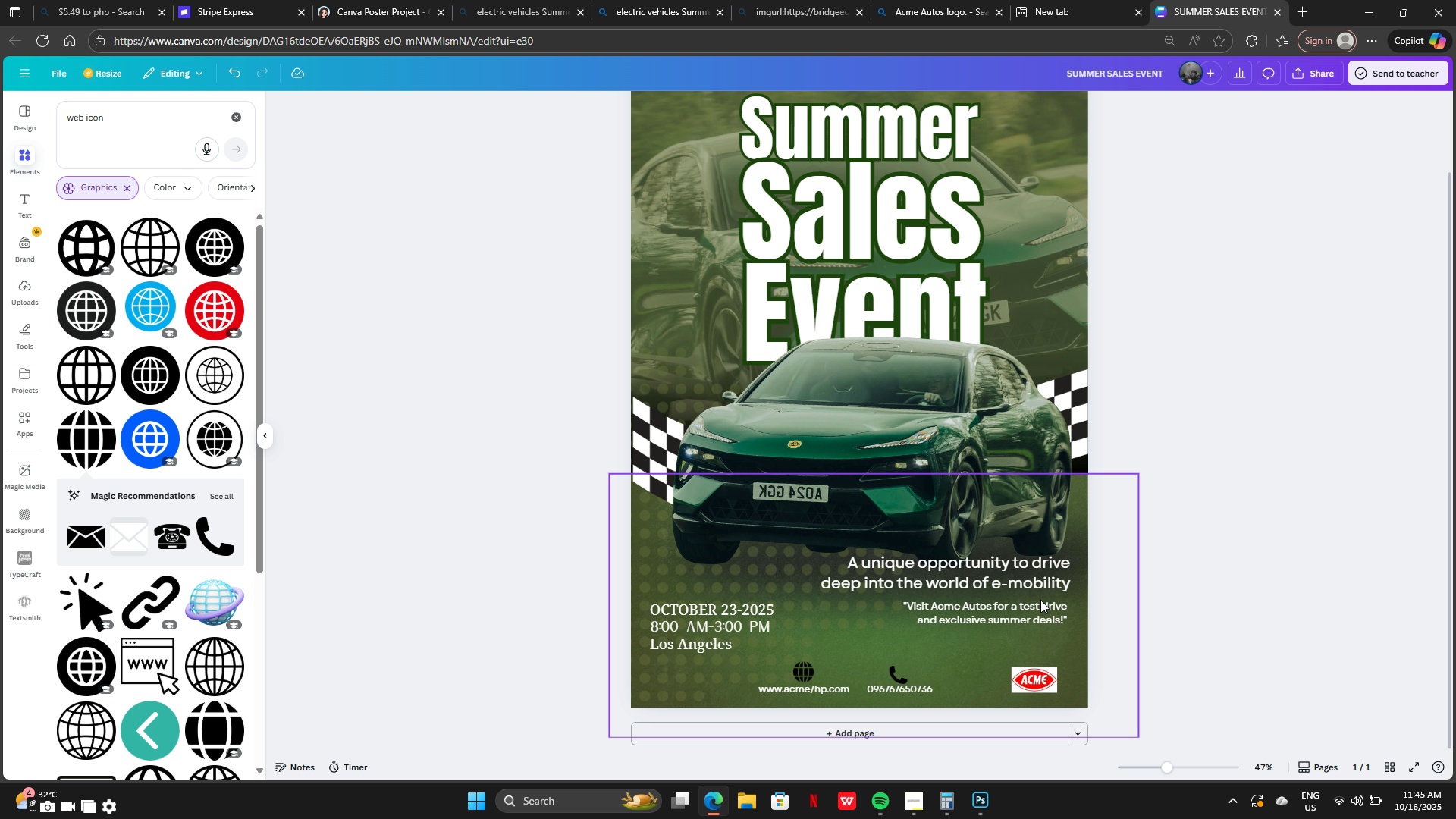 
left_click_drag(start_coordinate=[1010, 575], to_coordinate=[1014, 488])
 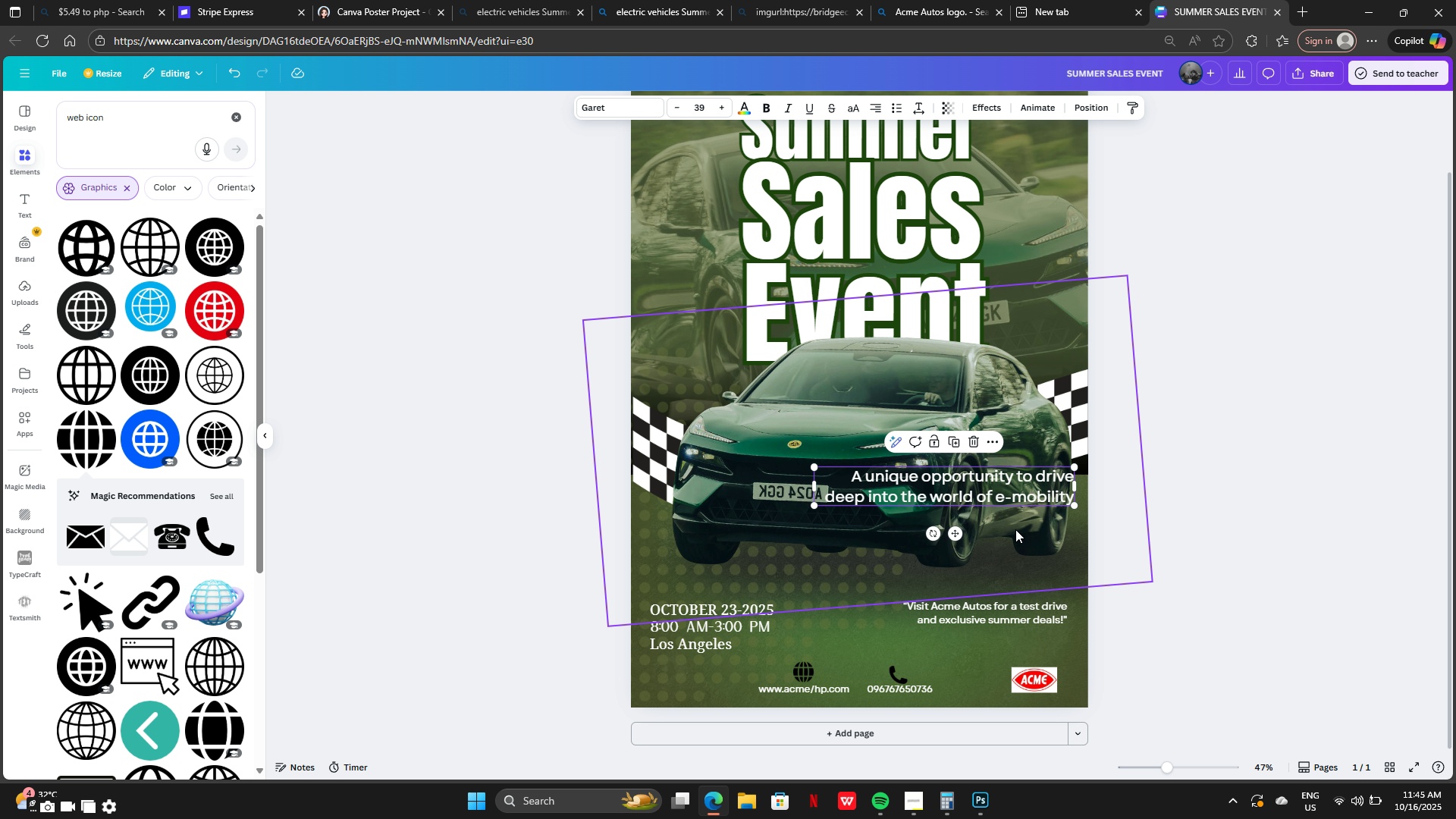 
left_click_drag(start_coordinate=[1014, 605], to_coordinate=[1023, 626])
 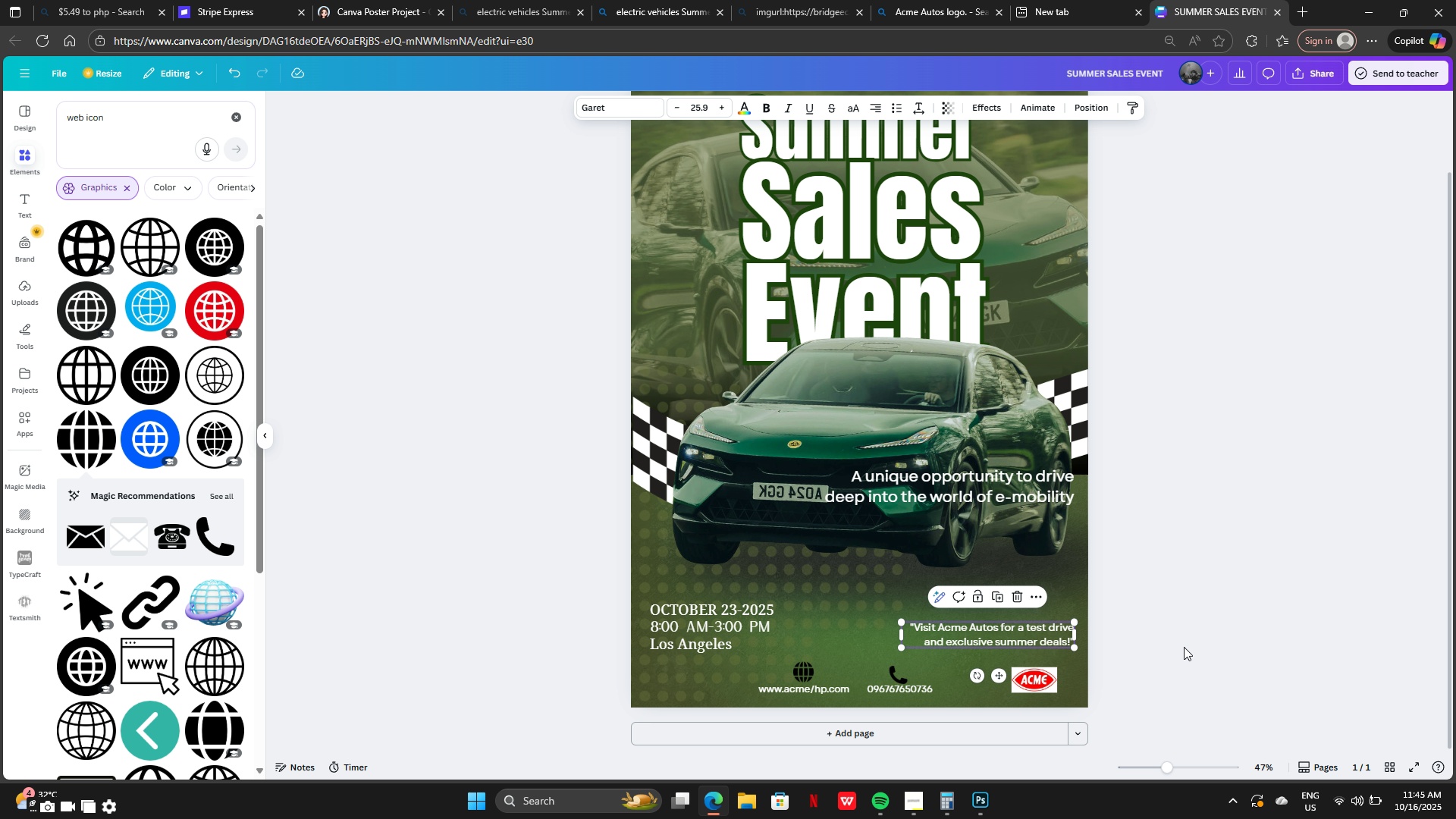 
left_click([1184, 647])
 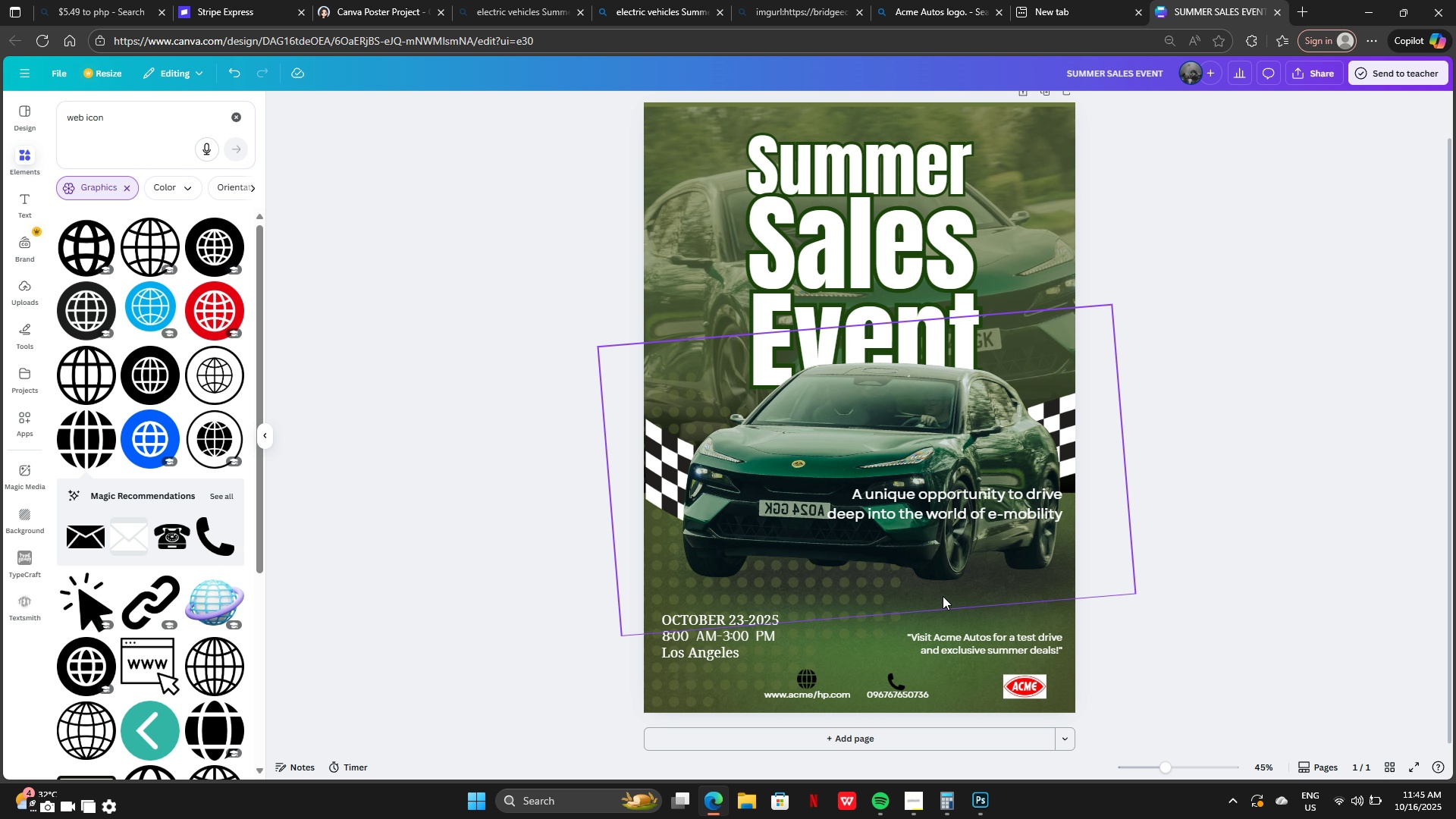 
left_click_drag(start_coordinate=[715, 640], to_coordinate=[717, 626])
 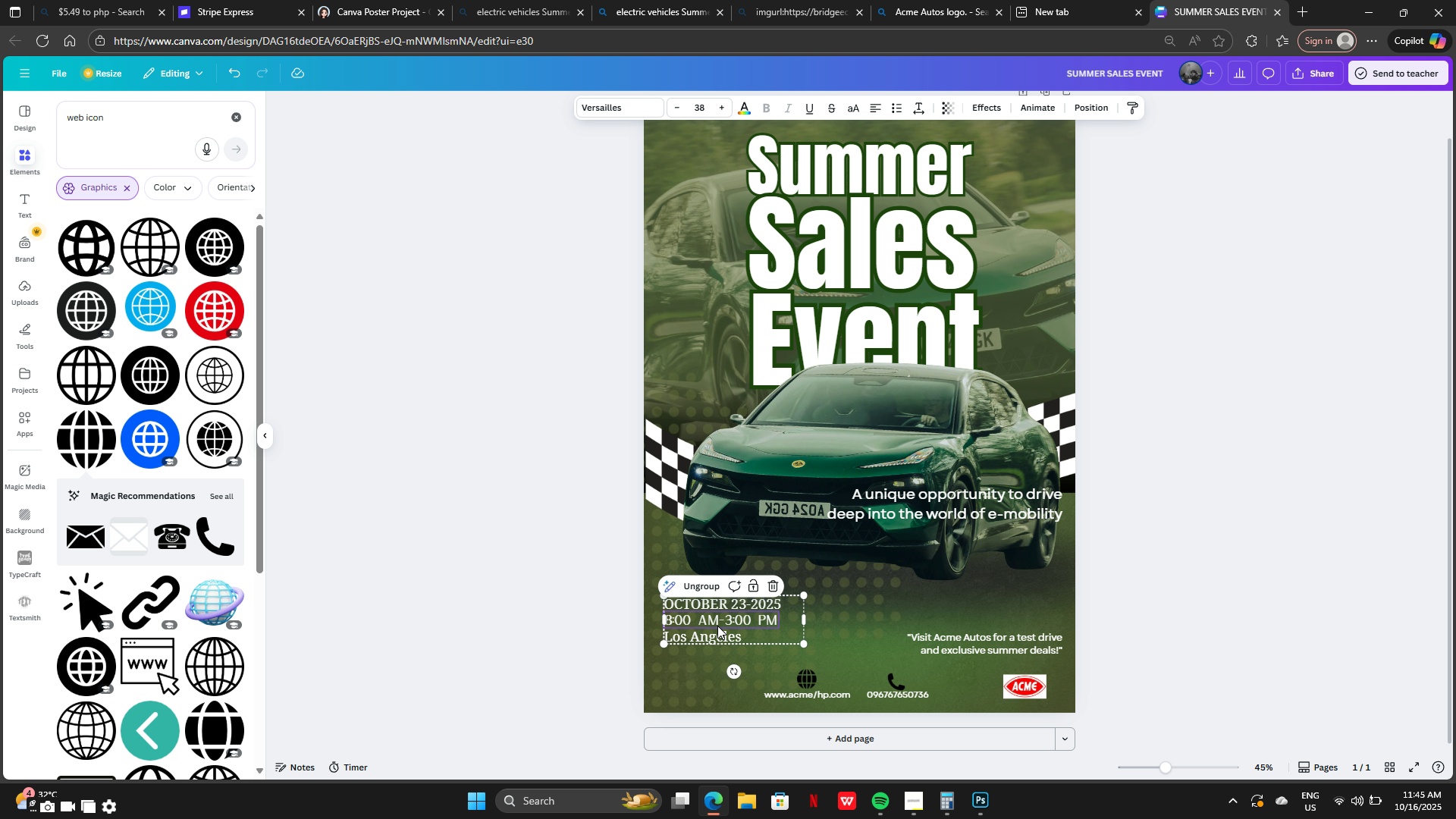 
wait(6.85)
 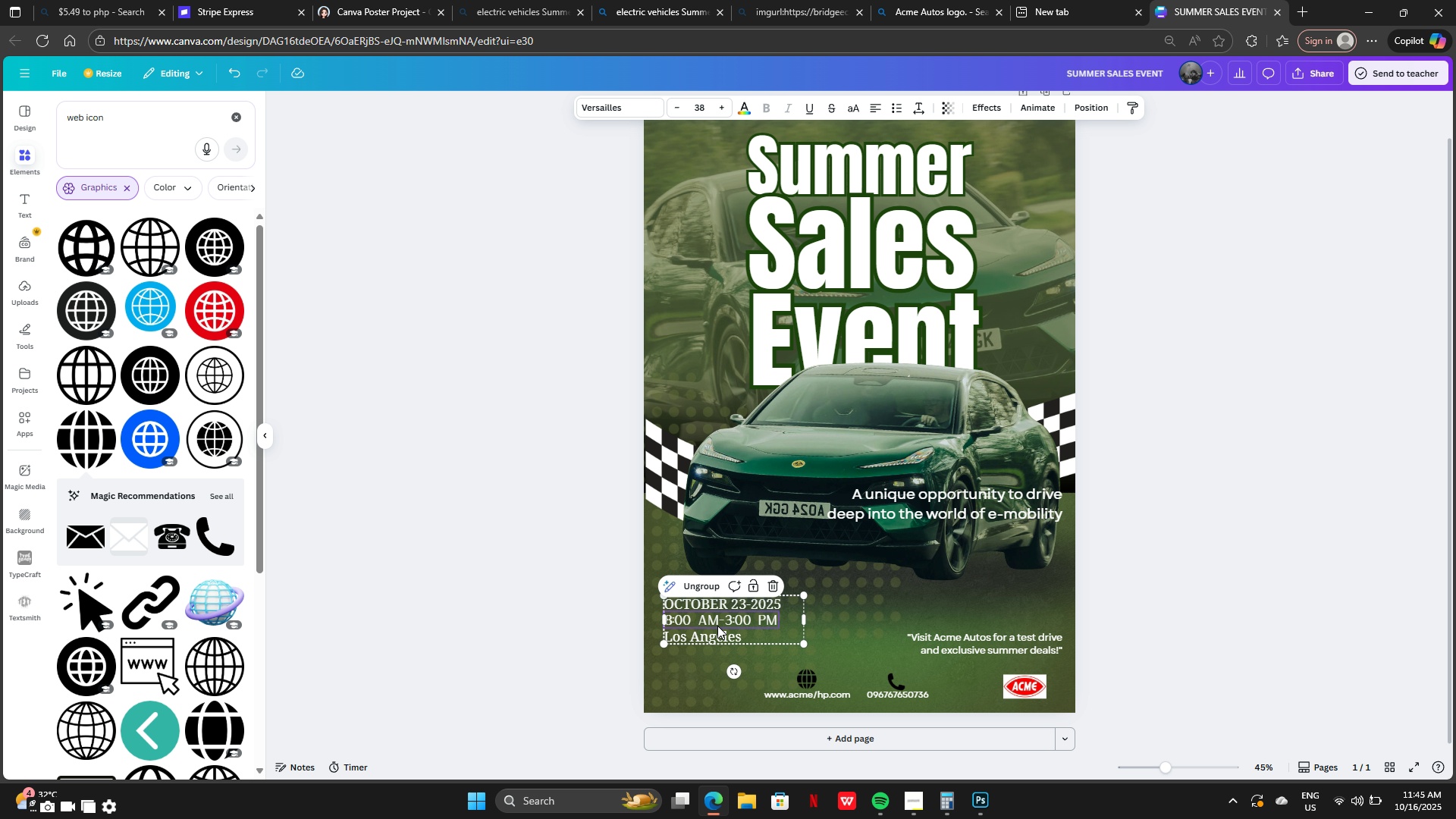 
key(Control+Z)
 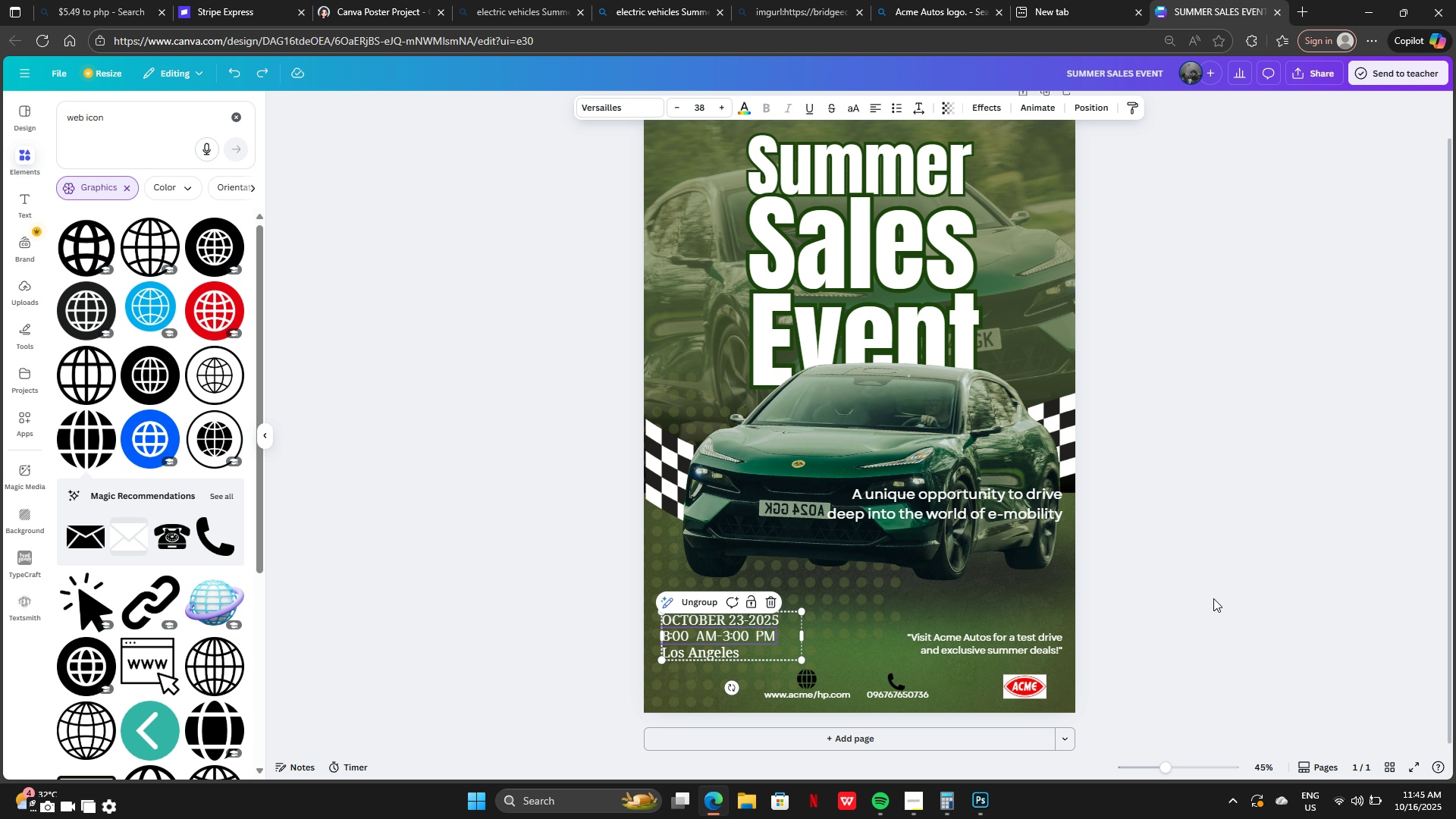 
key(Control+Z)
 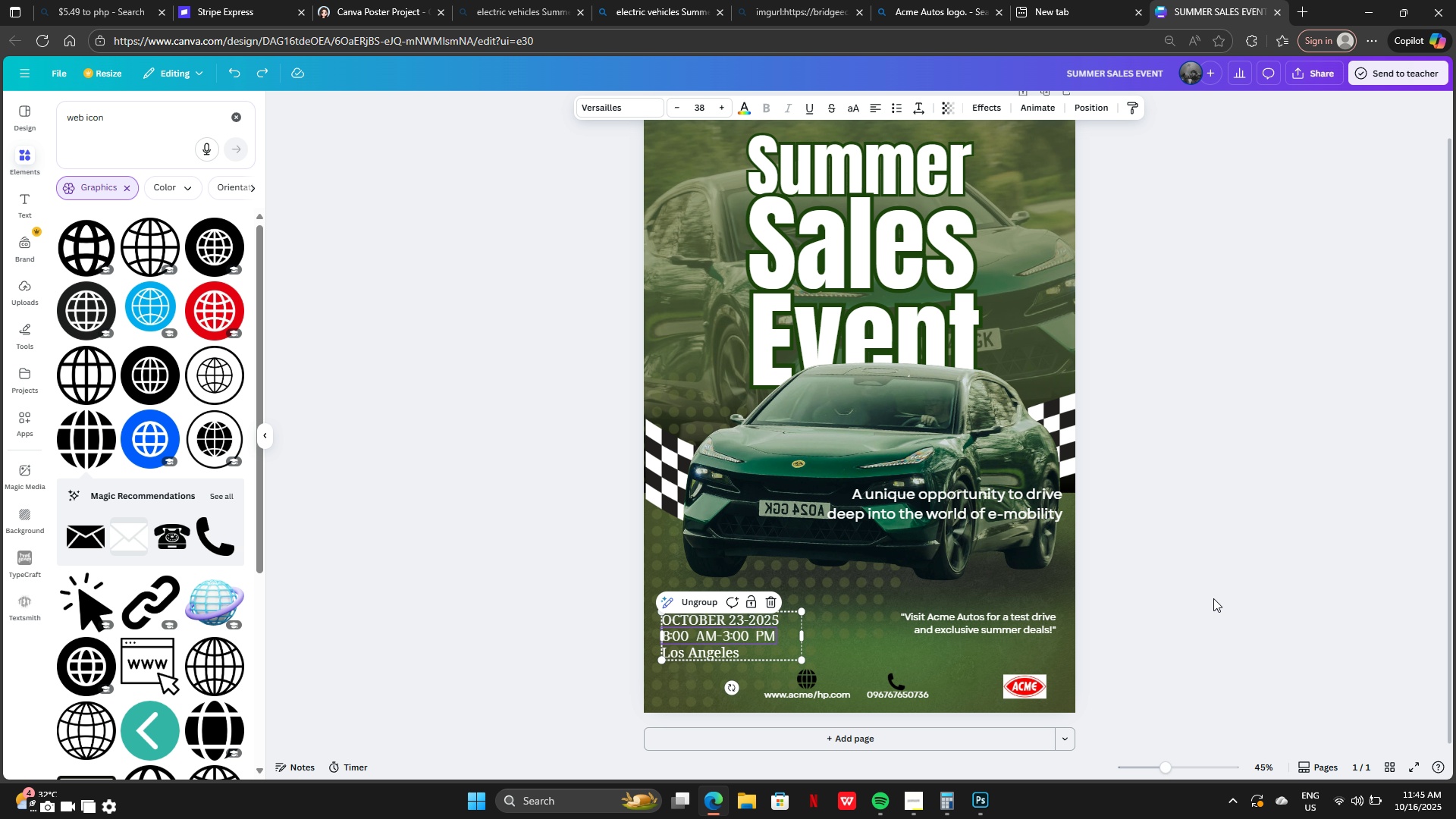 
key(Control+Z)
 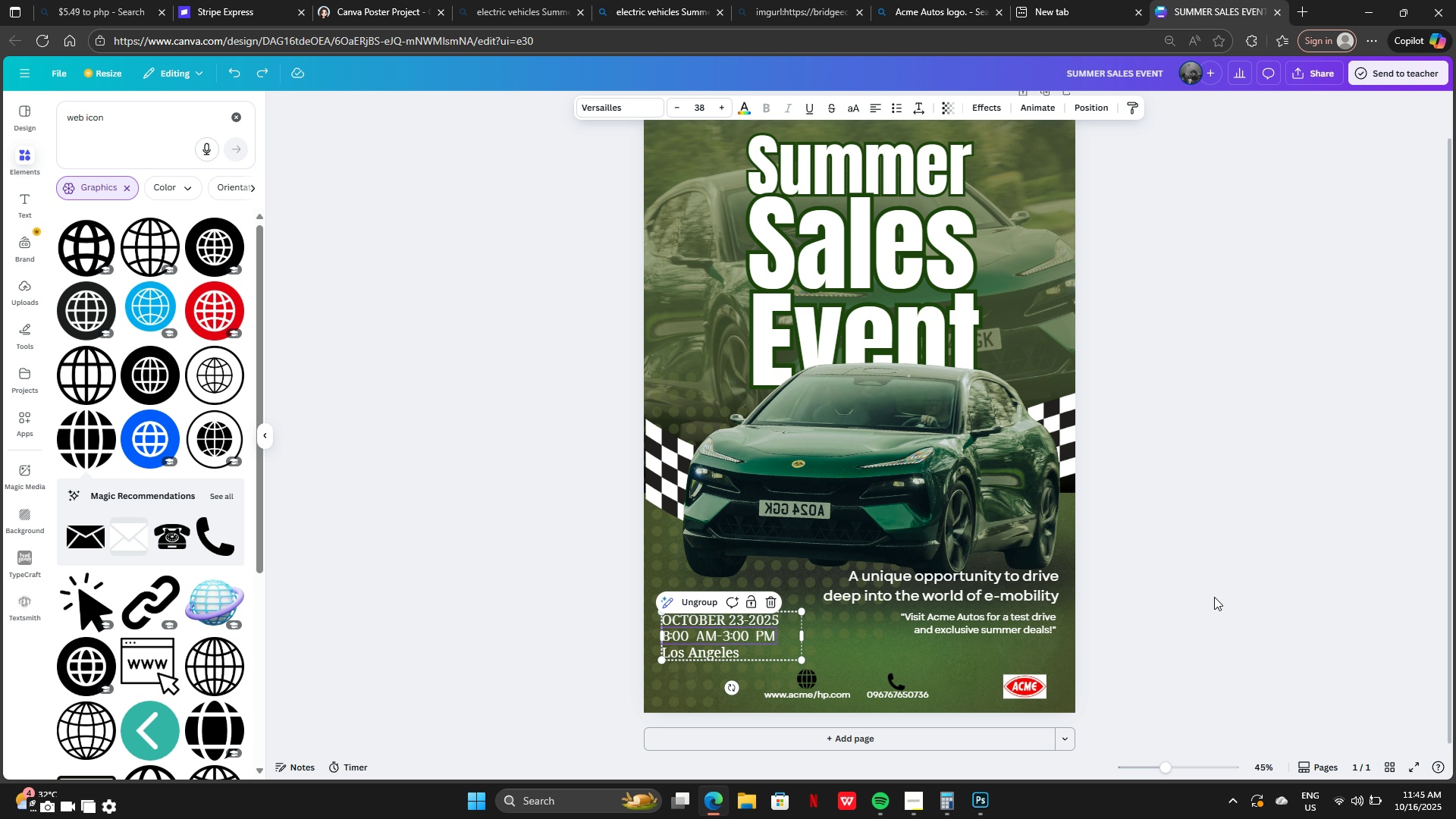 
key(Control+Z)
 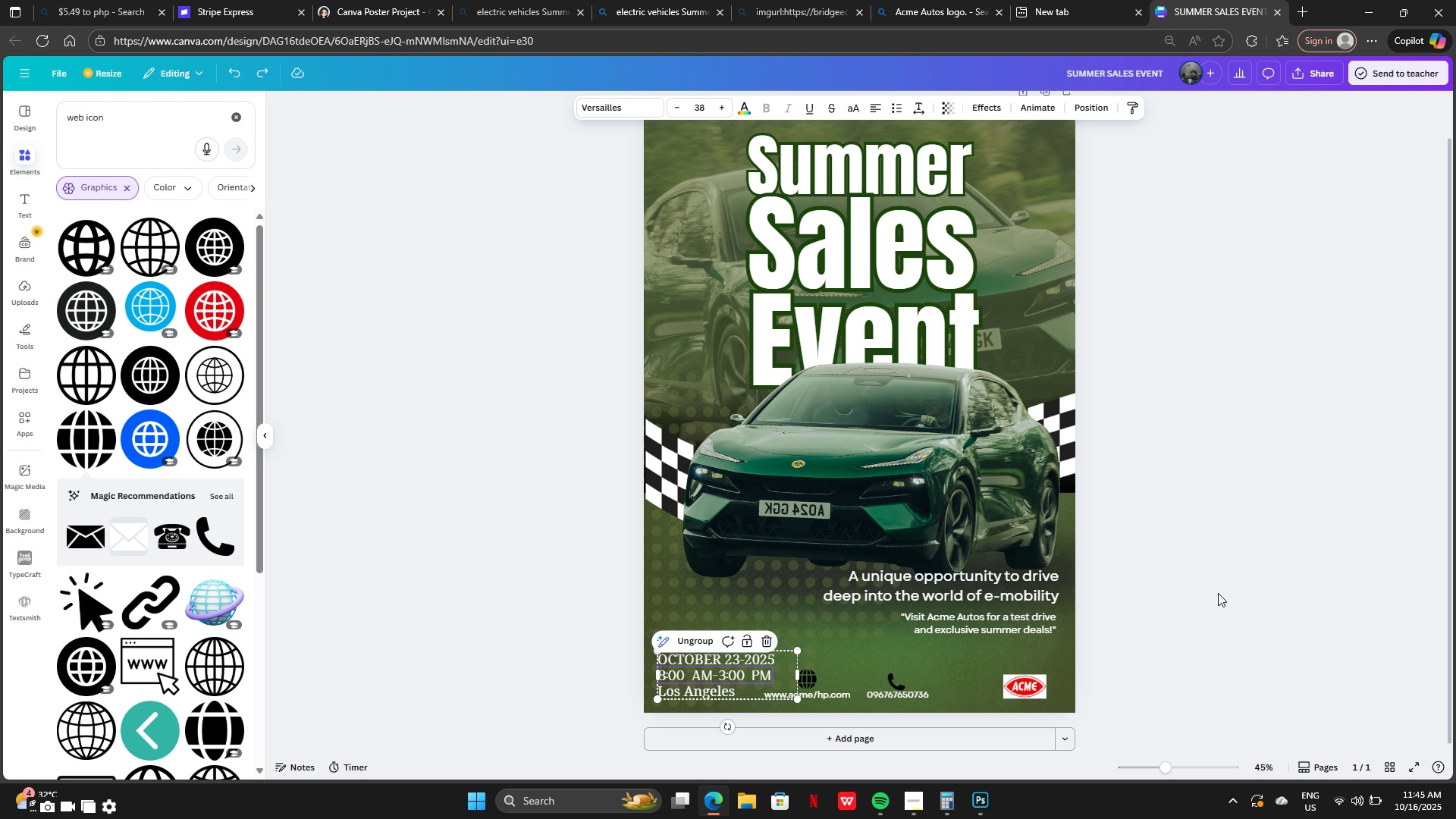 
key(Control+Z)
 